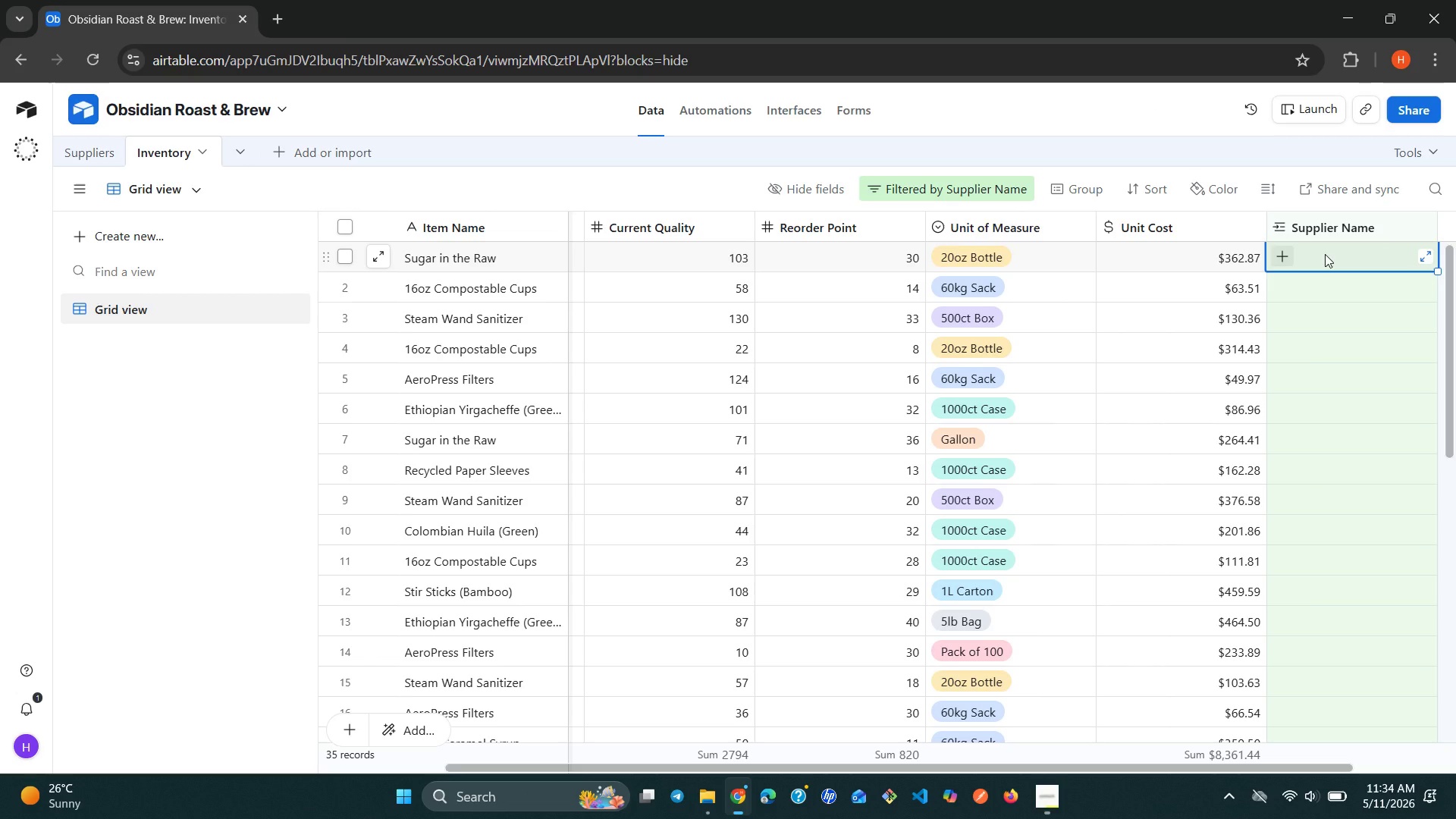 
wait(7.83)
 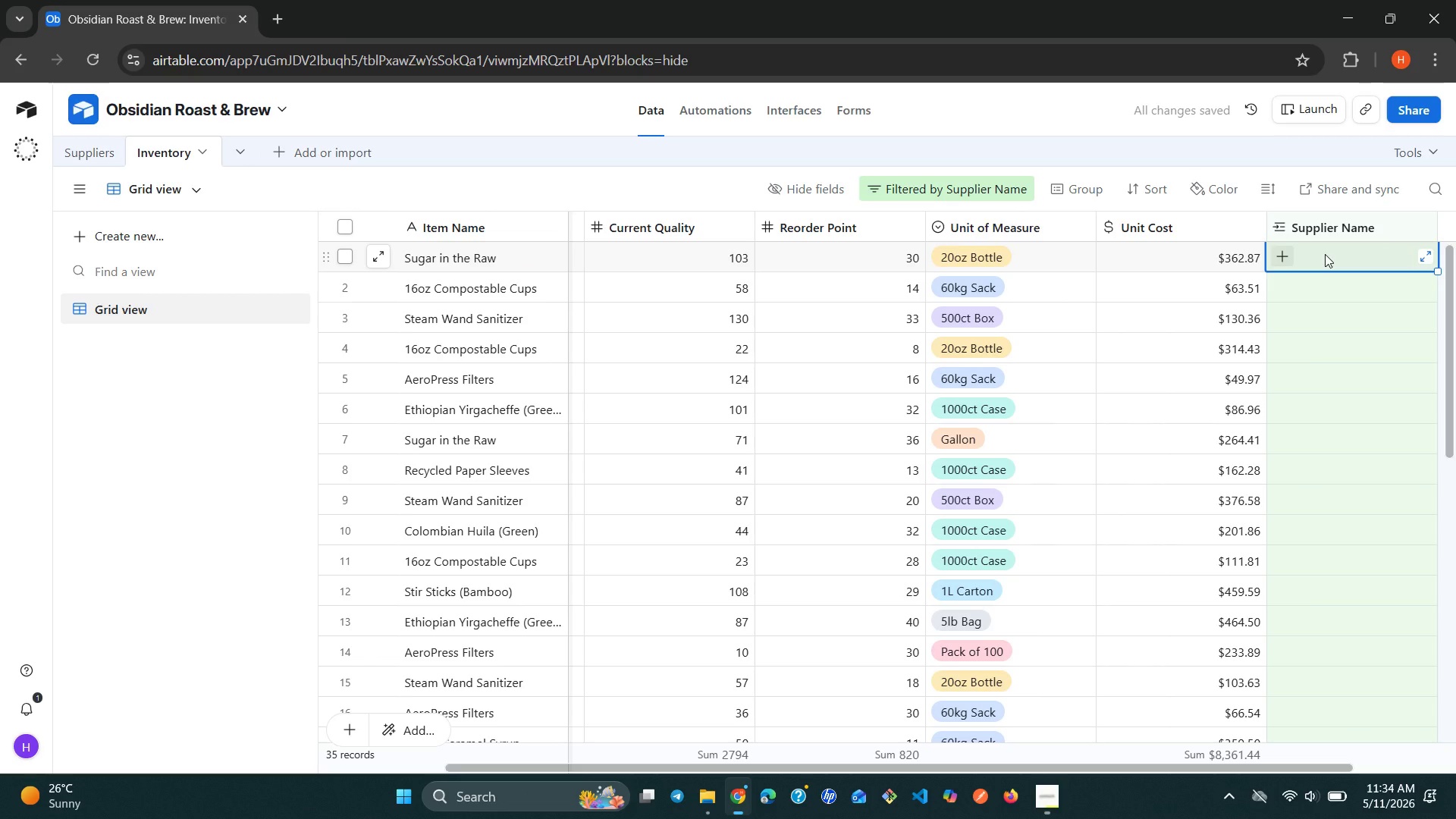 
type(lo)
 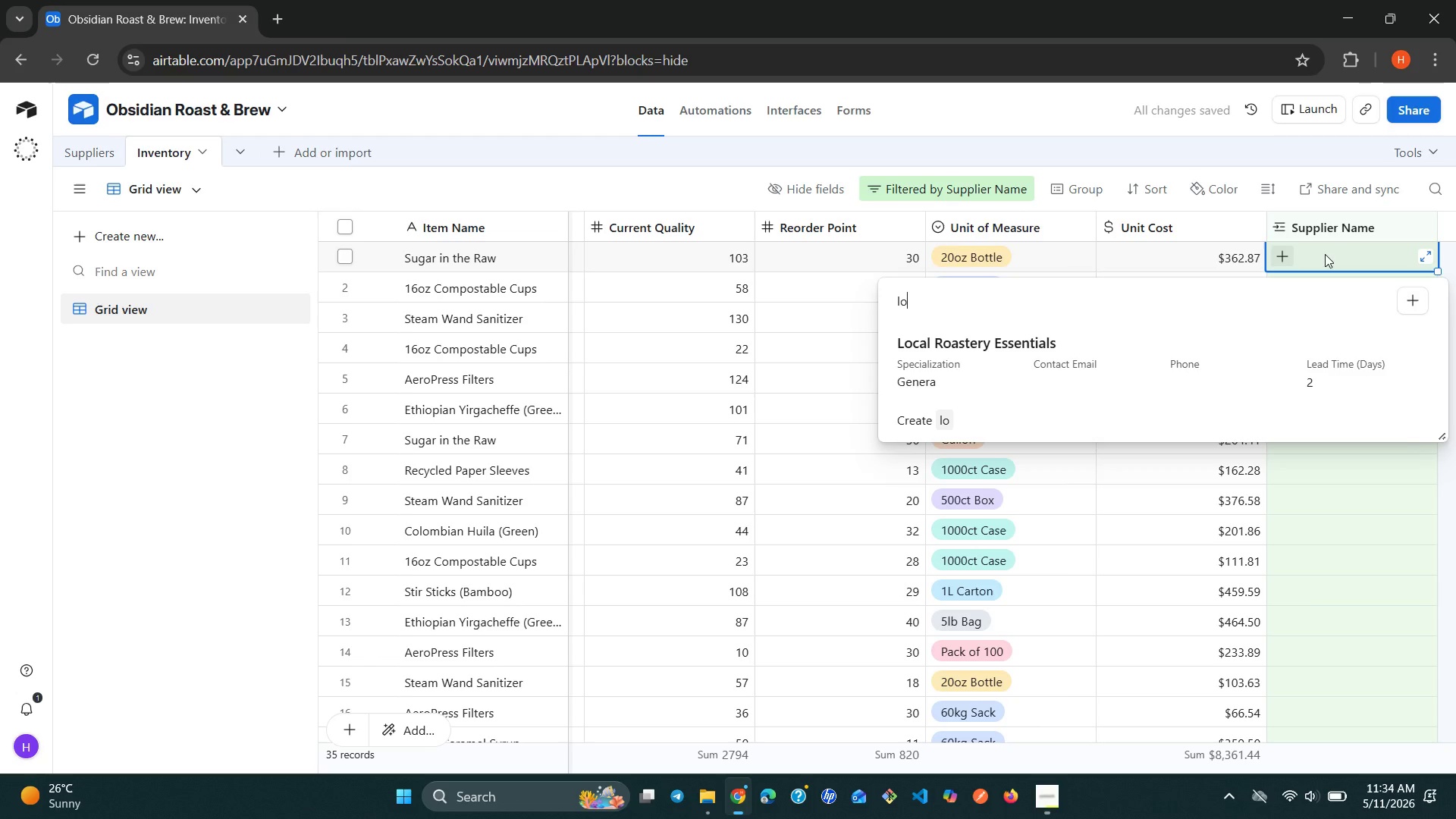 
key(ArrowDown)
 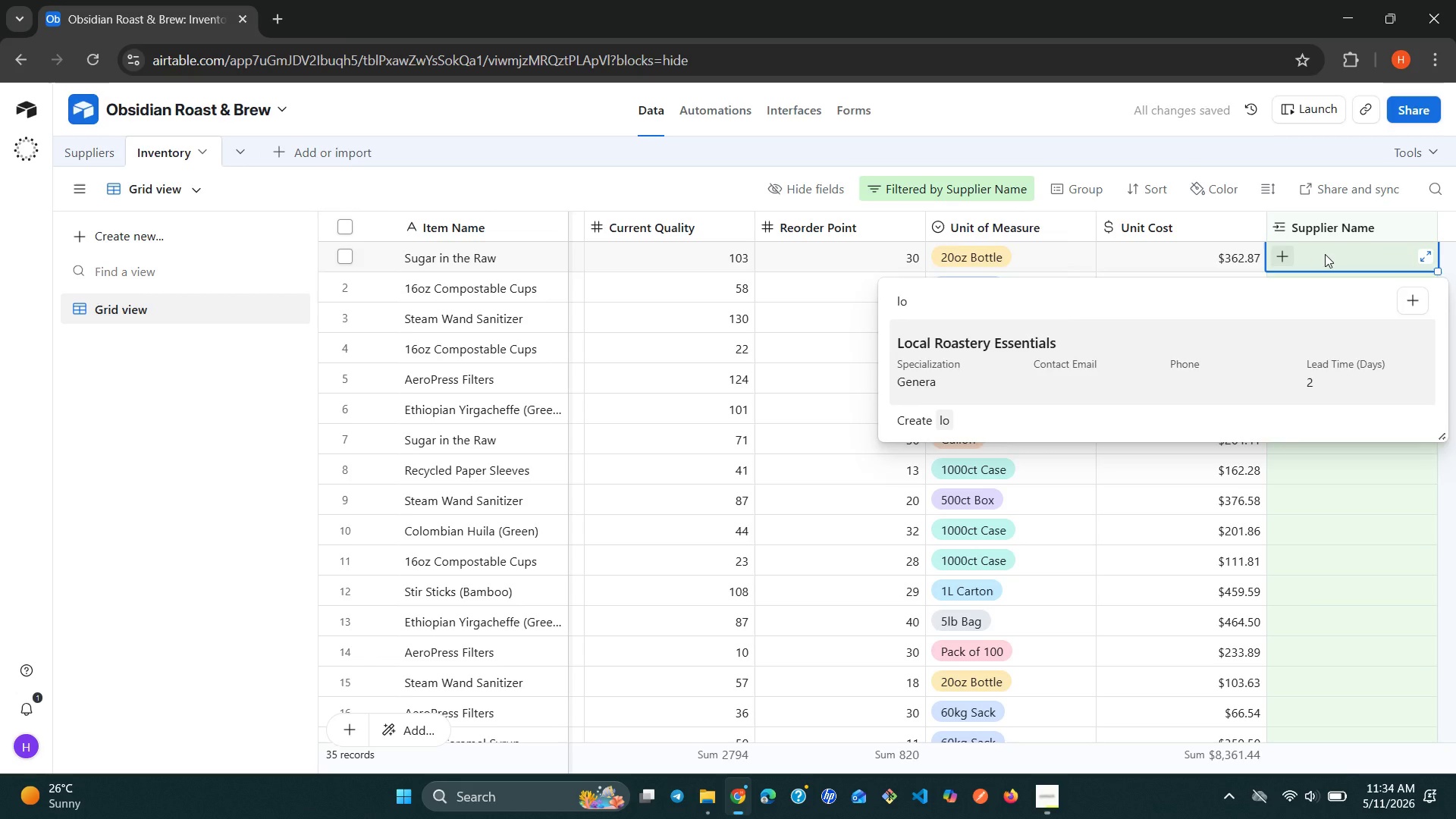 
key(Enter)
 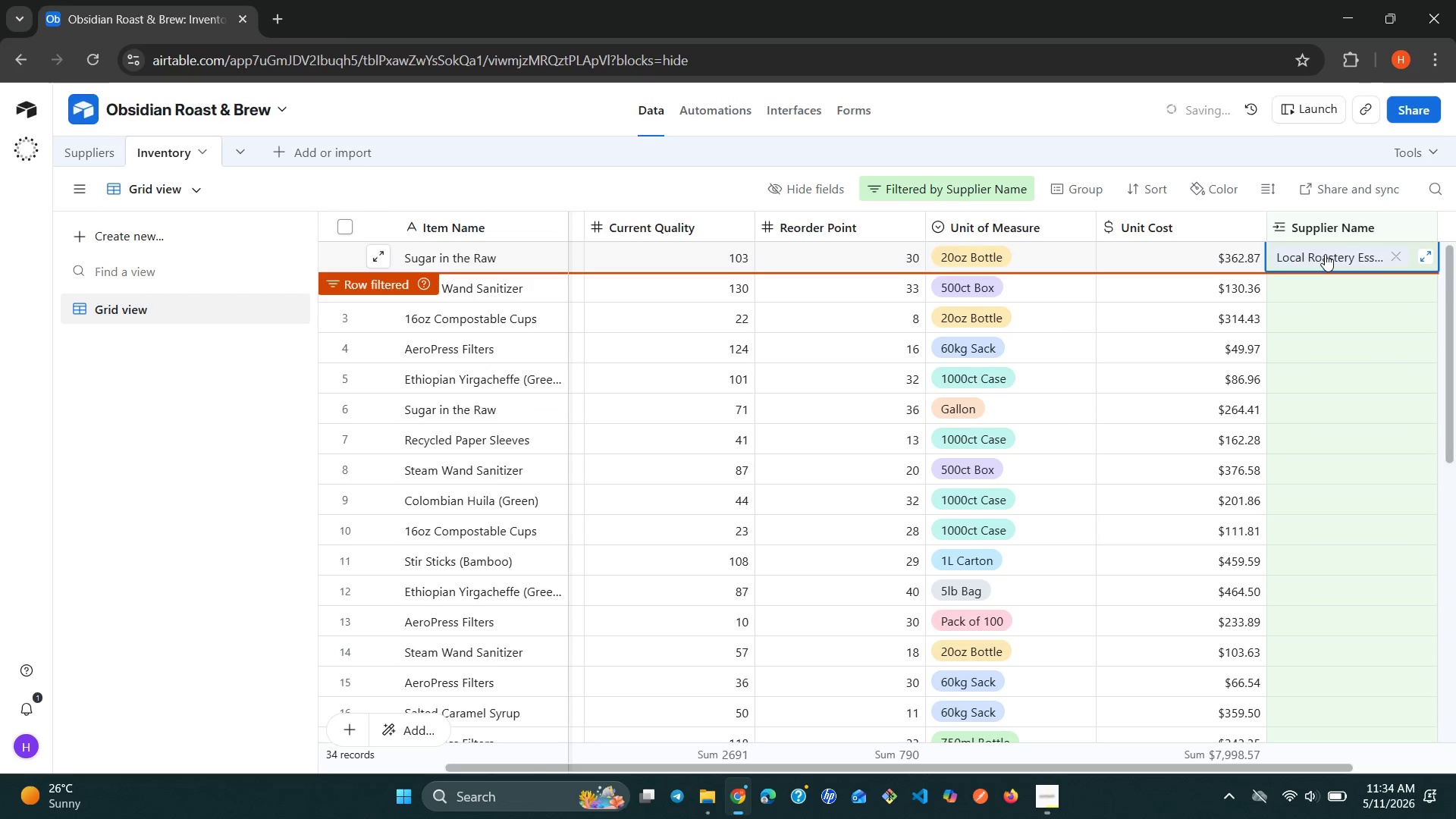 
key(ArrowDown)
 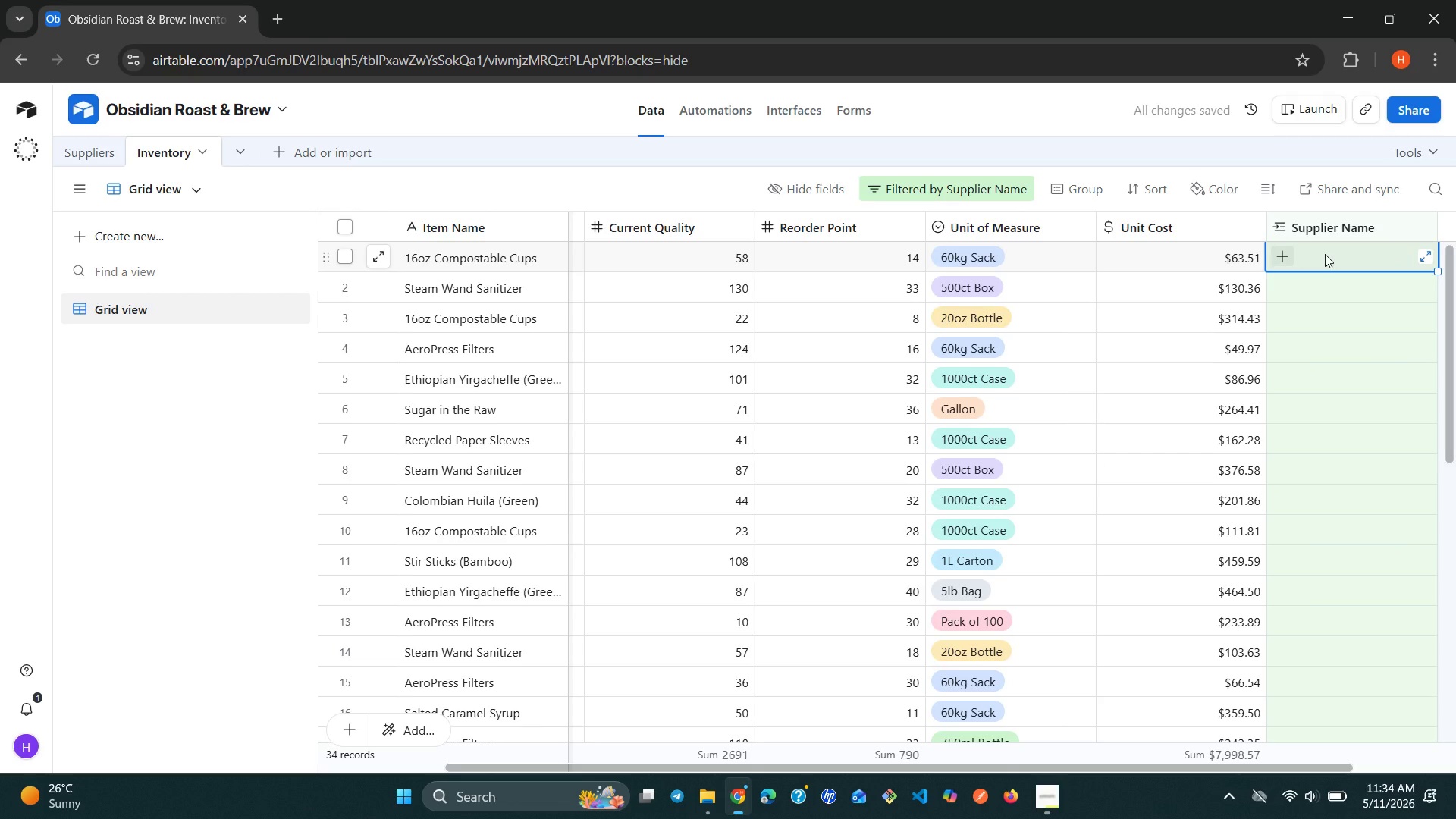 
wait(9.23)
 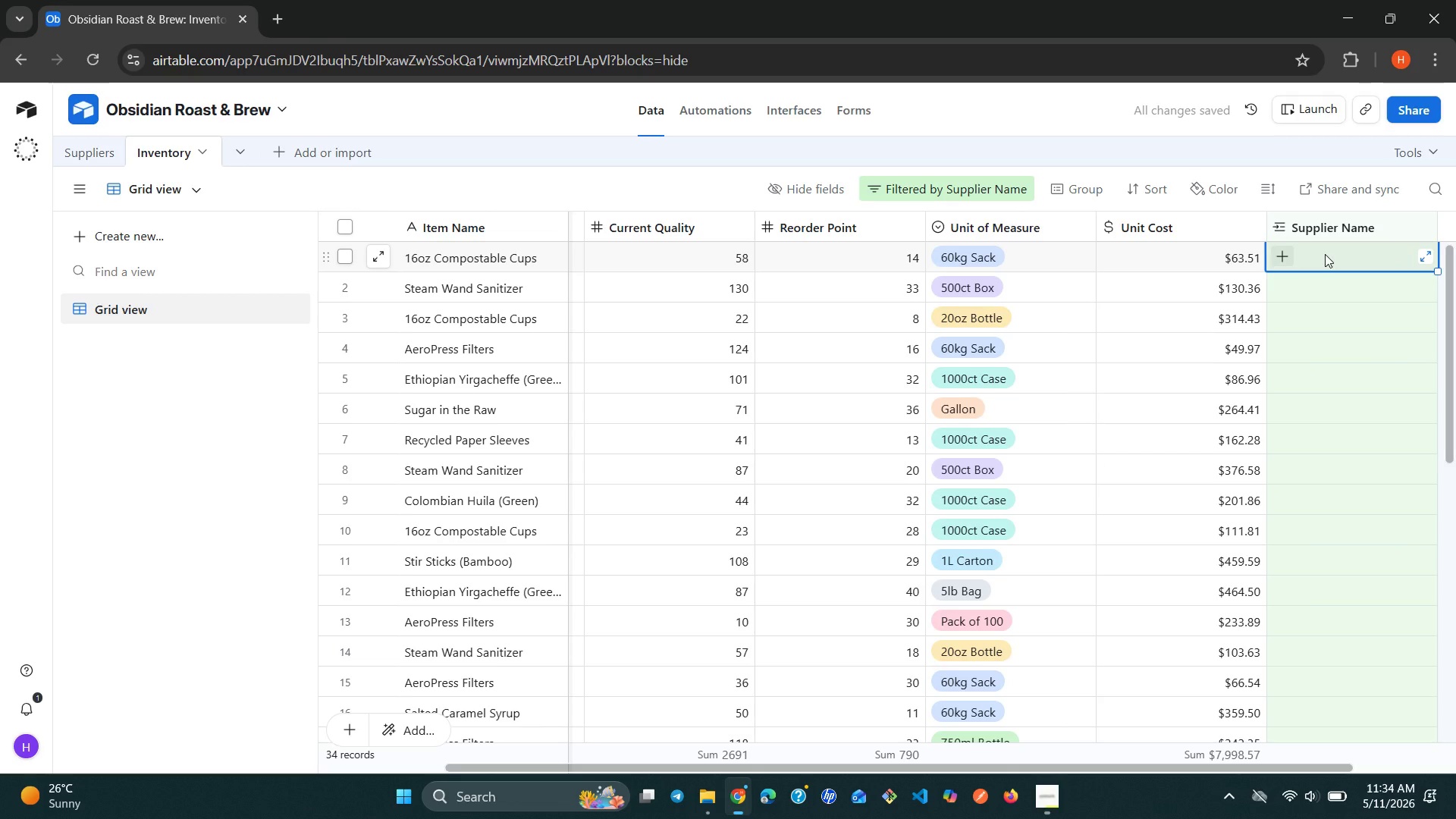 
type(gr)
 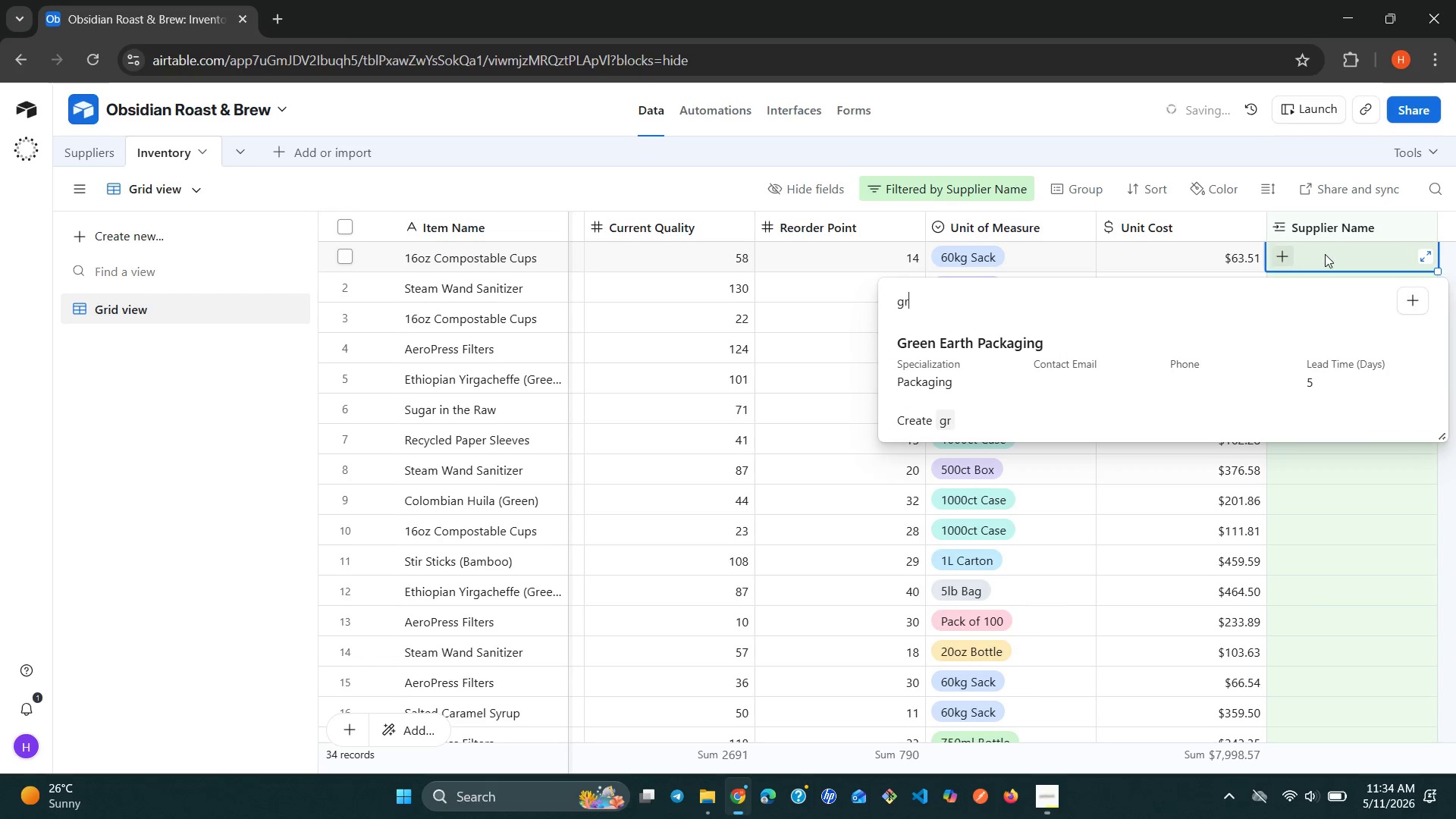 
key(ArrowDown)
 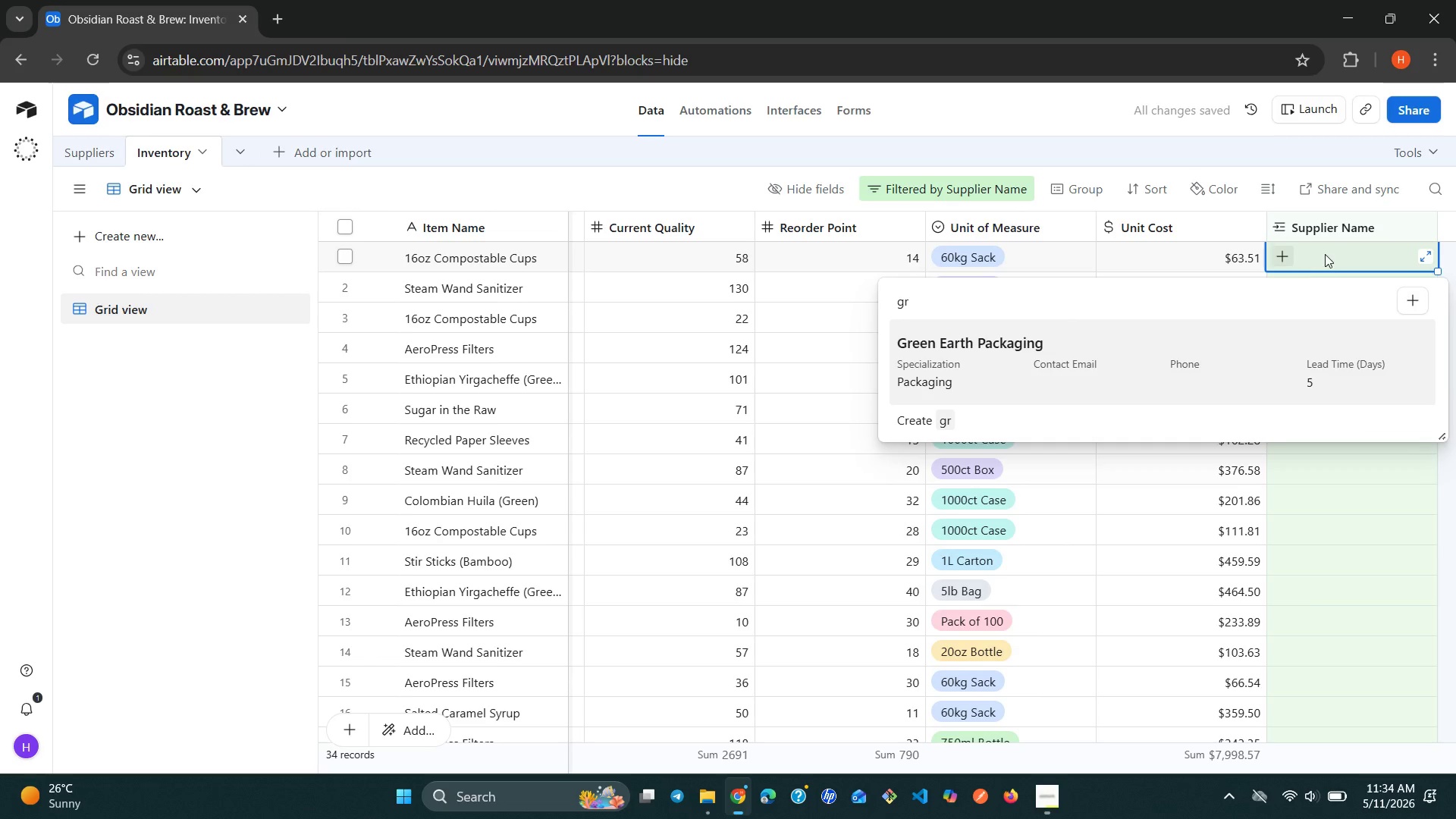 
key(Enter)
 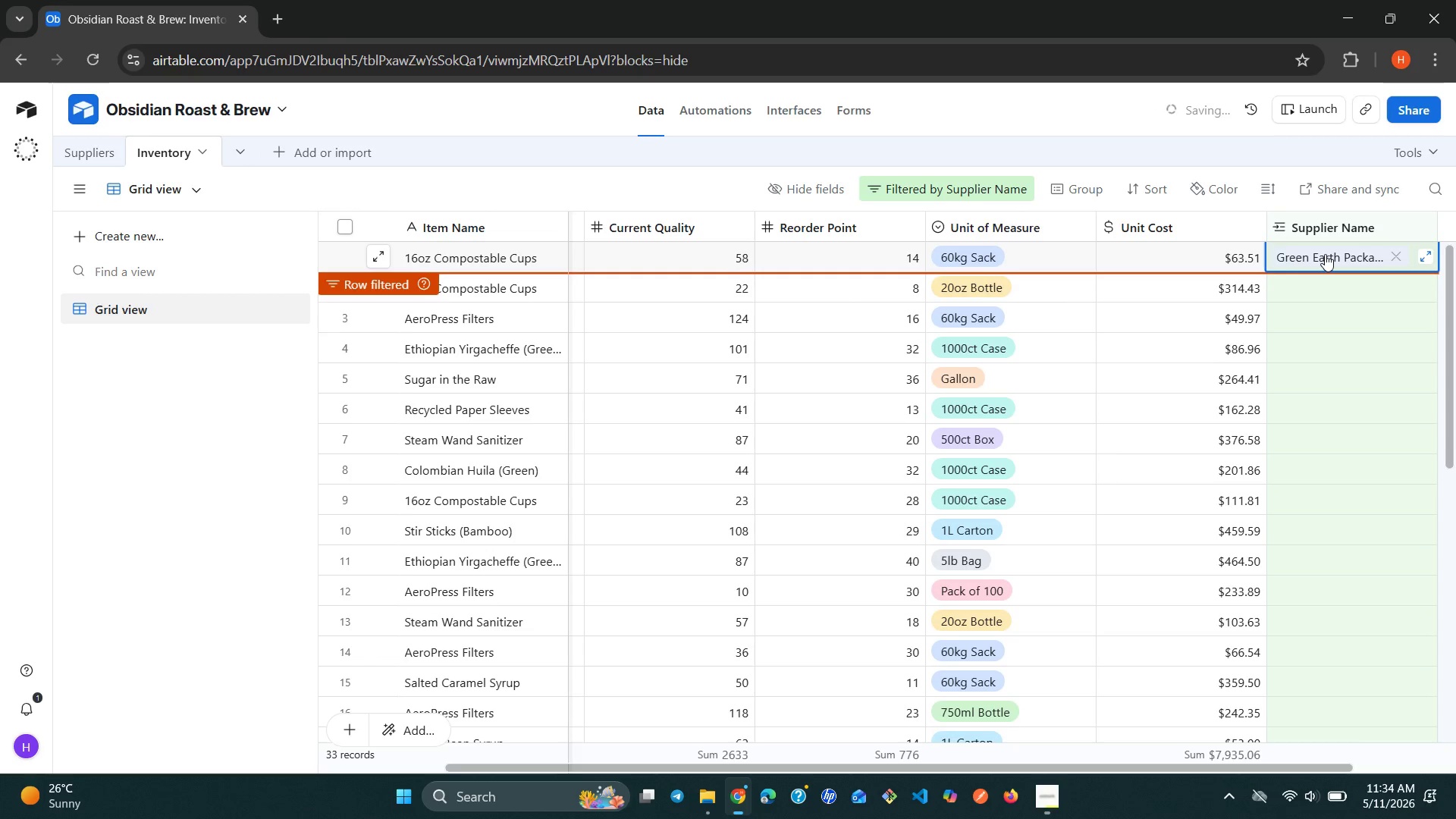 
key(ArrowDown)
 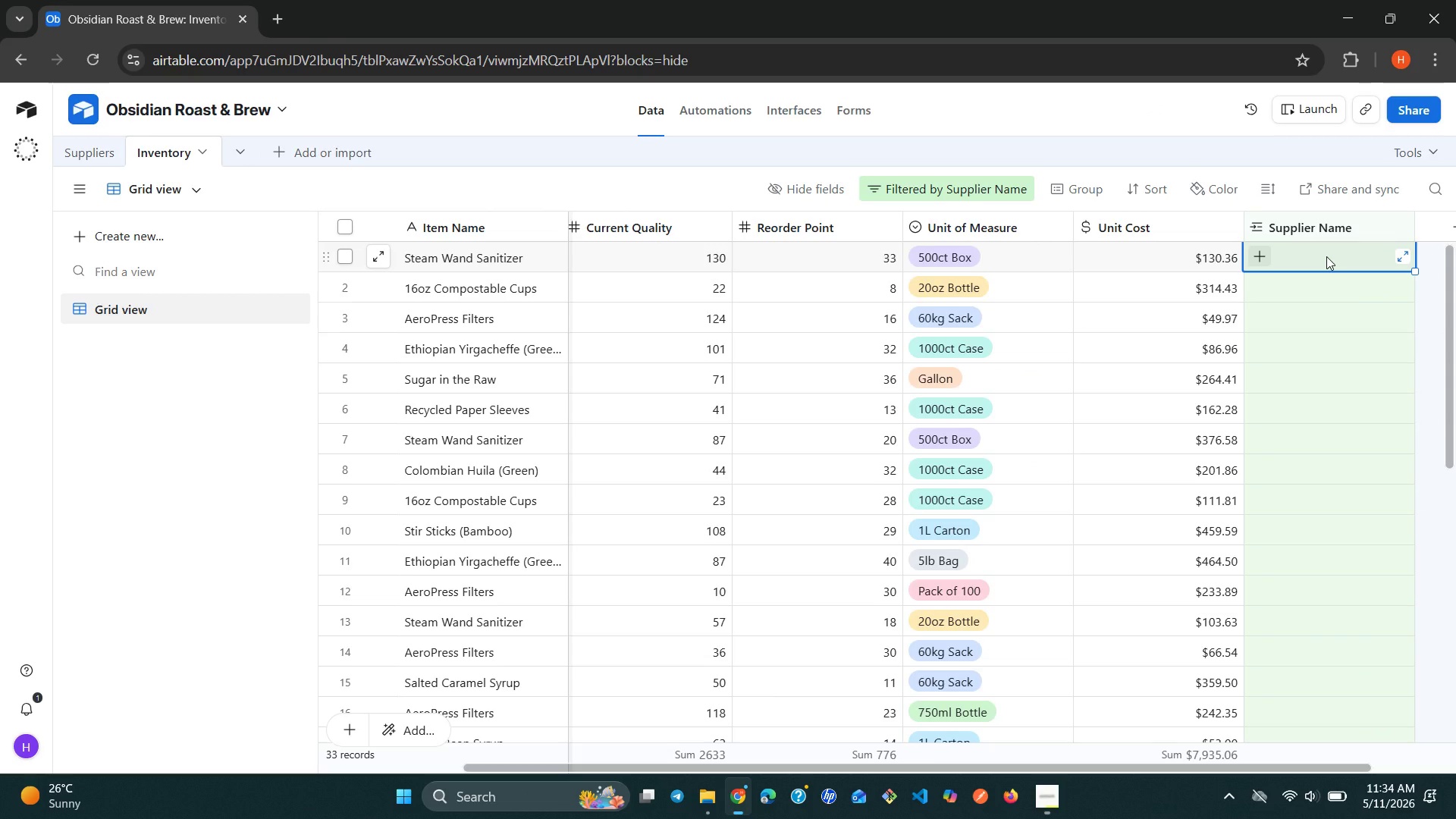 
wait(14.05)
 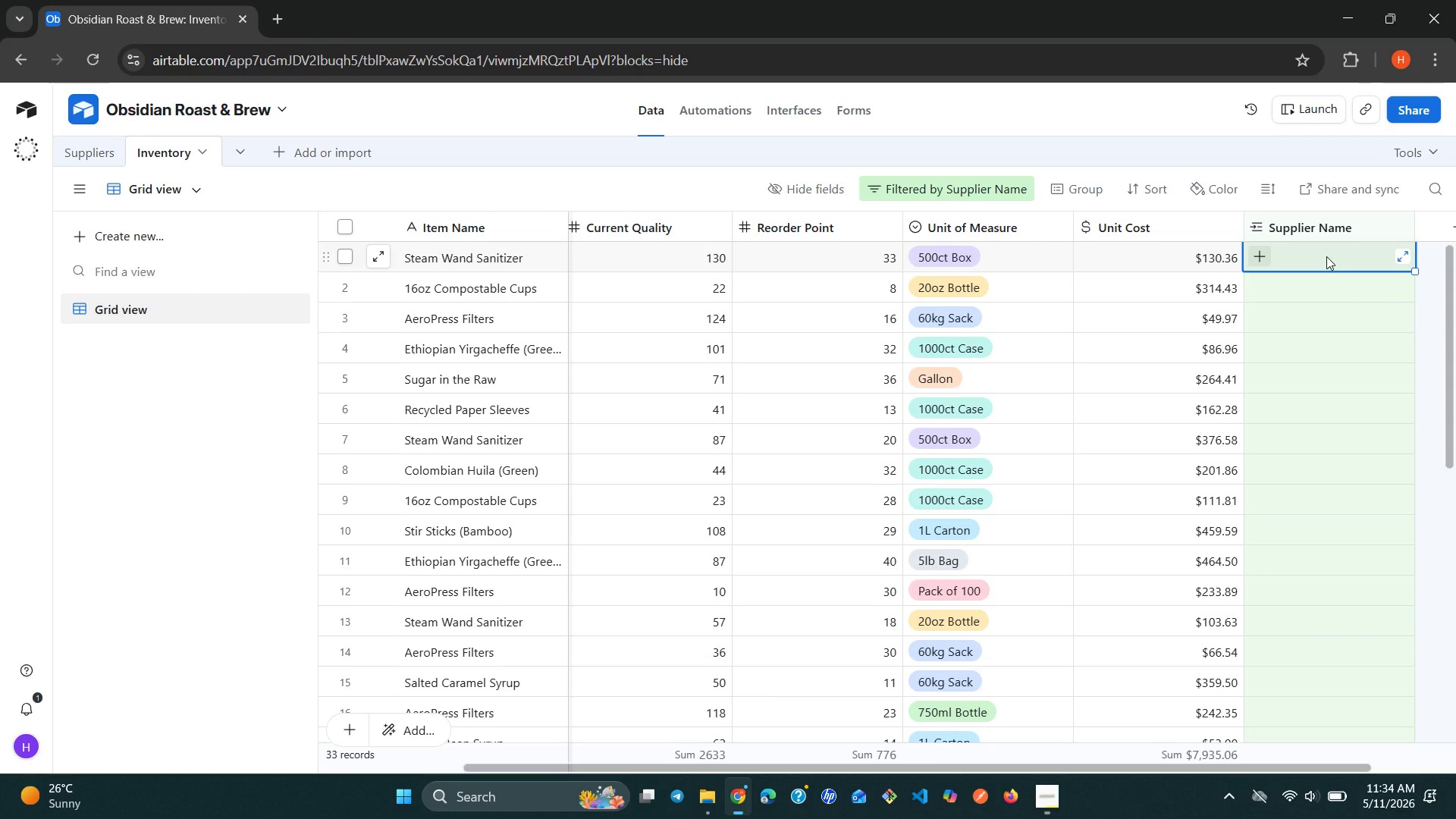 
type(cl)
 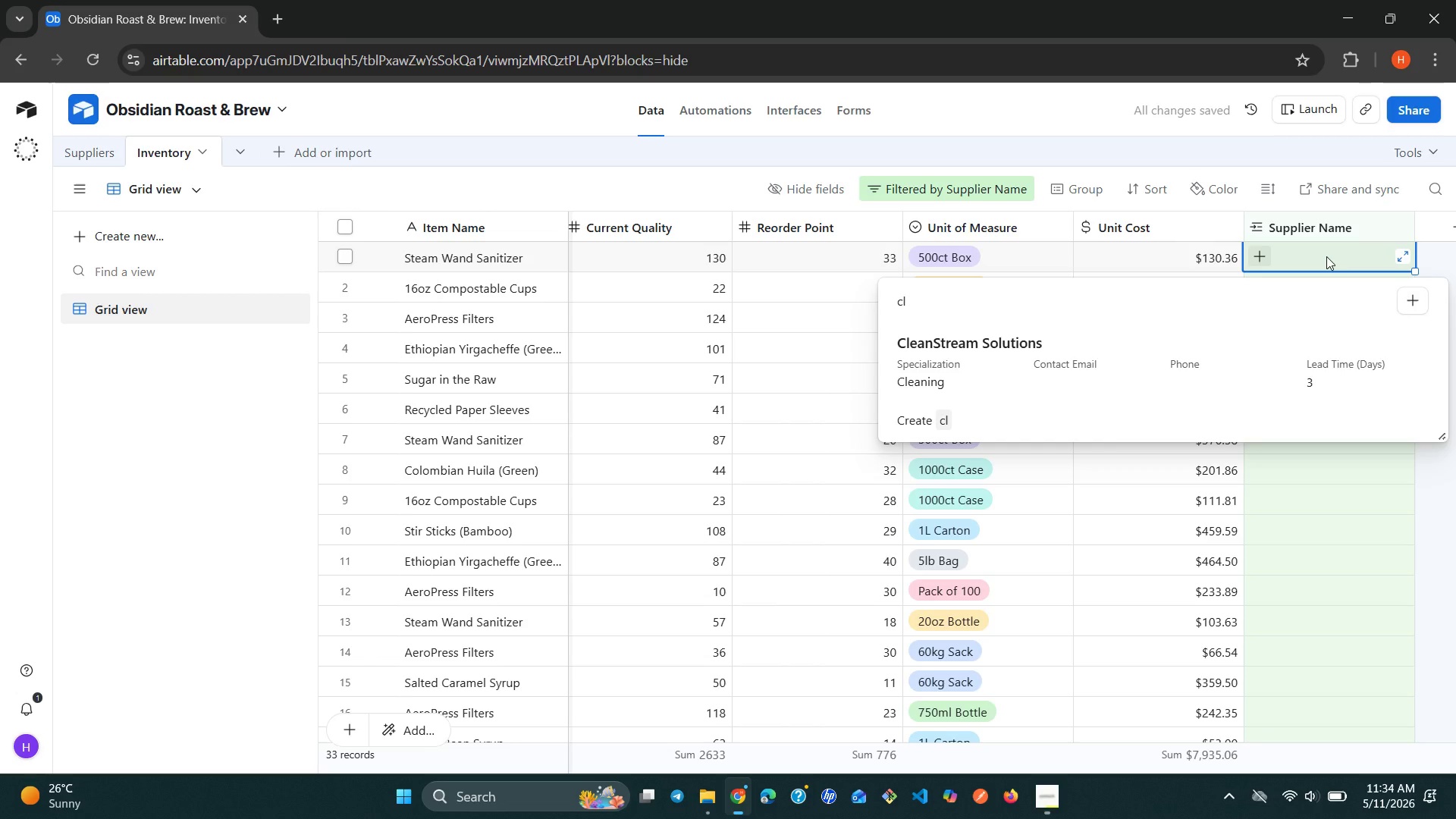 
key(ArrowDown)
 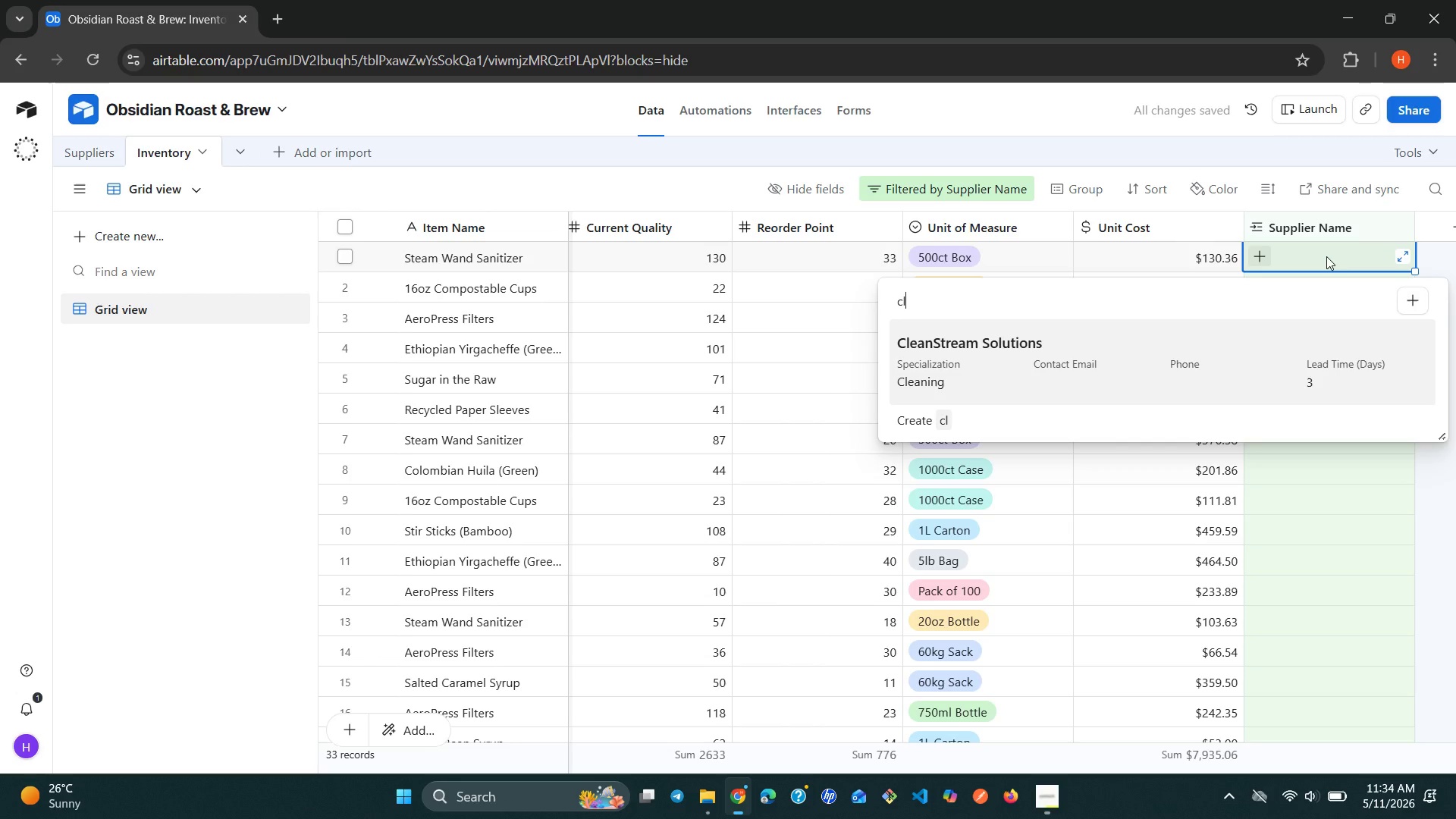 
key(Shift+ShiftRight)
 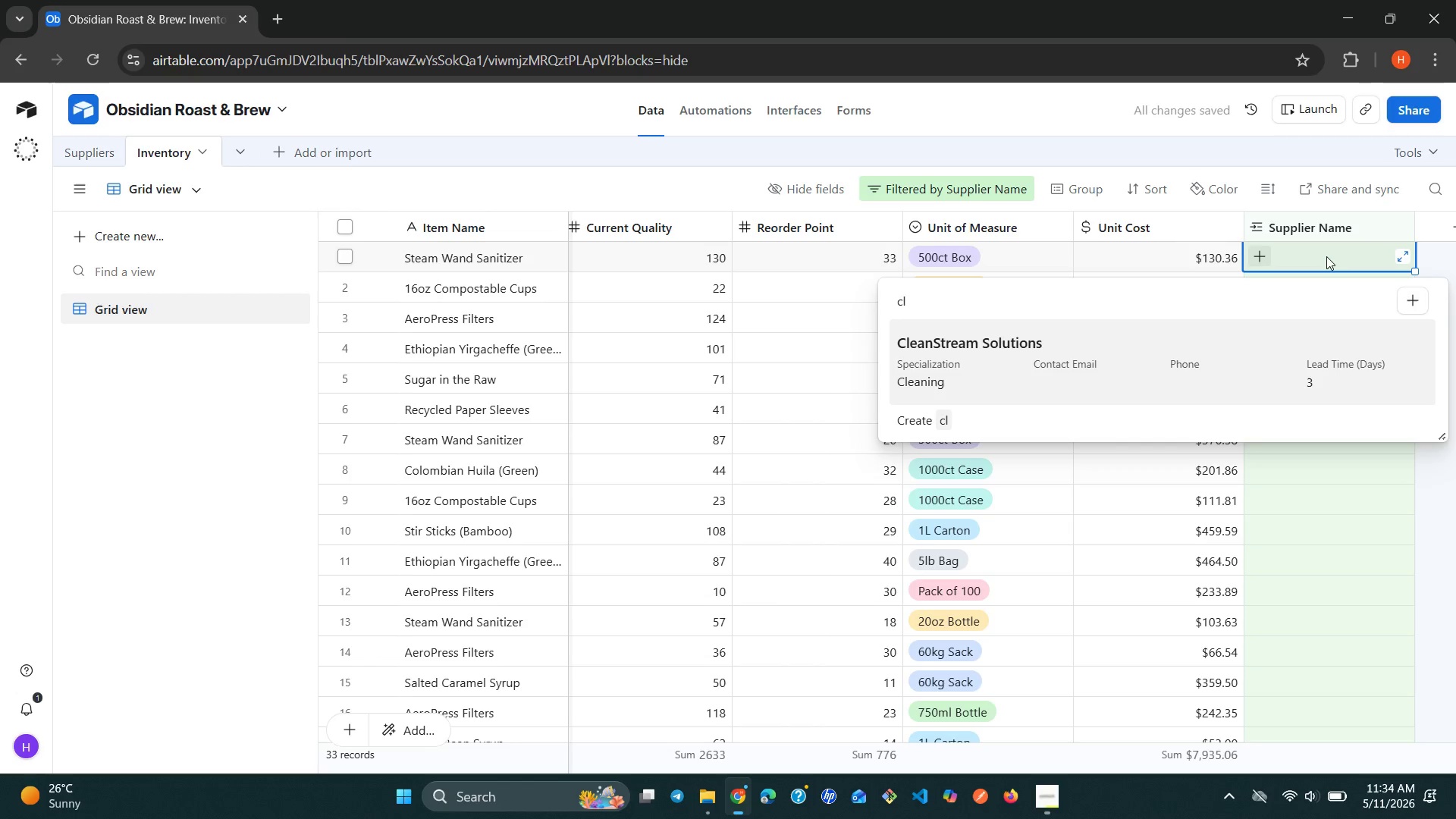 
key(Enter)
 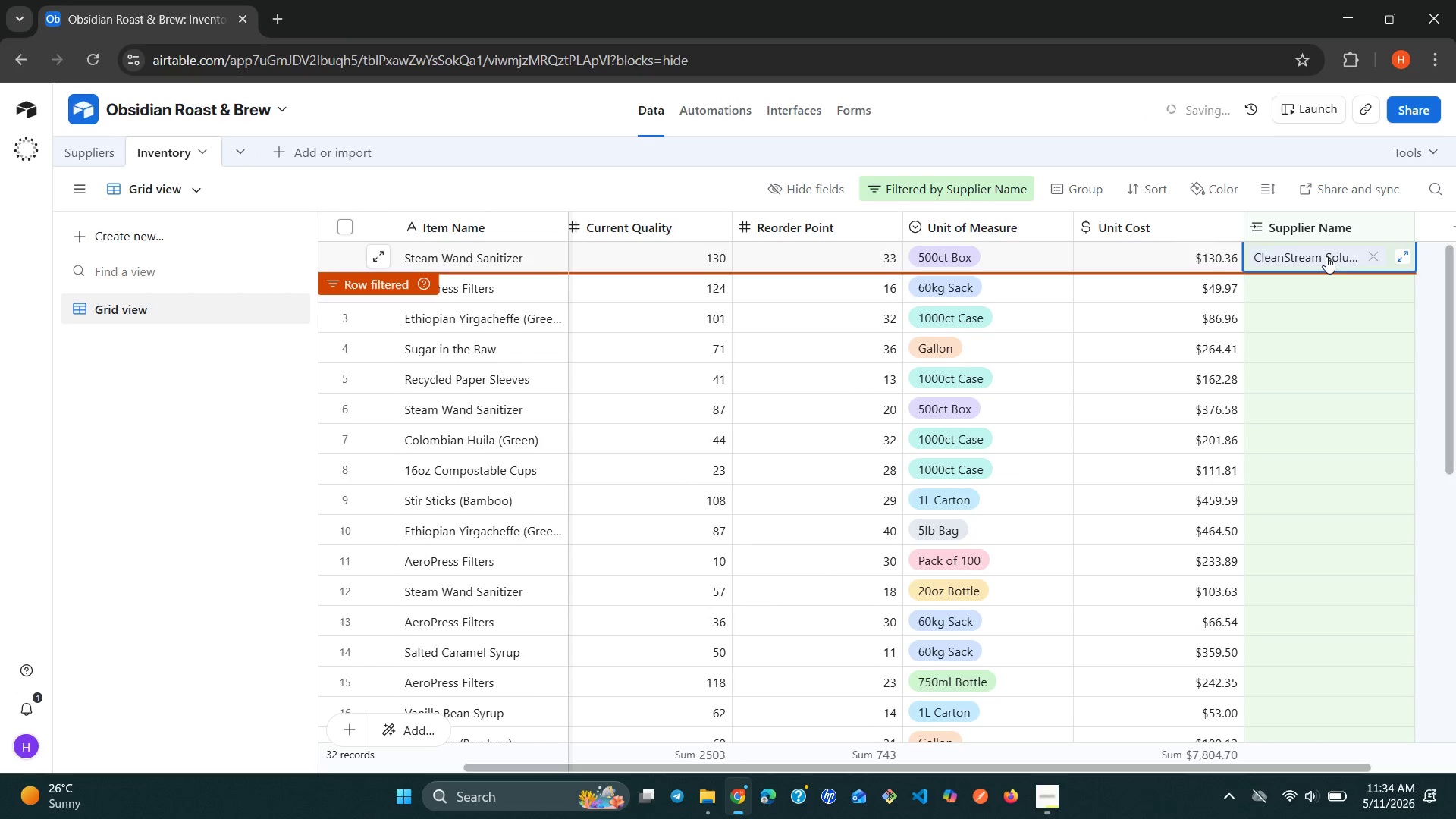 
key(ArrowDown)
 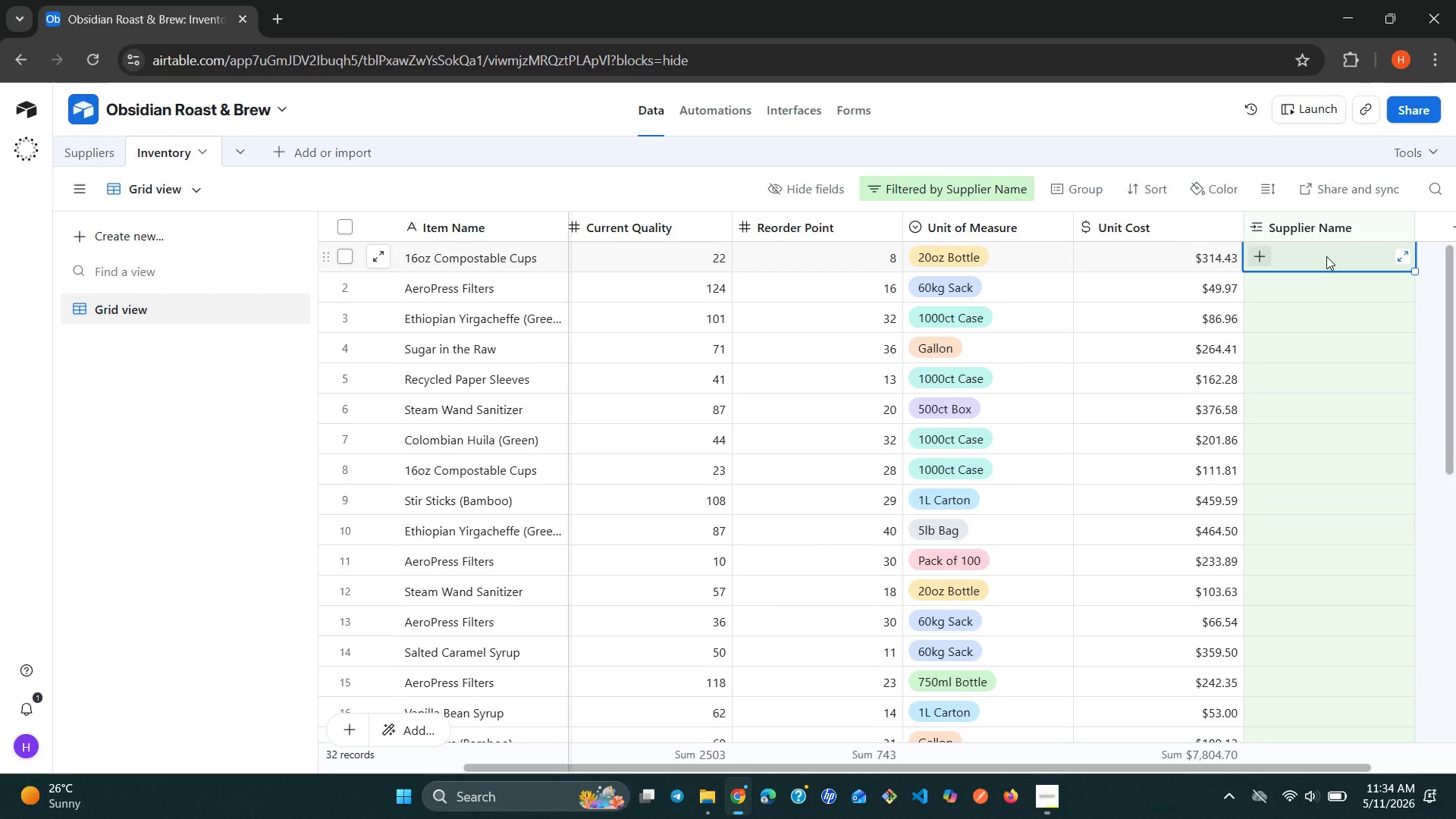 
wait(7.05)
 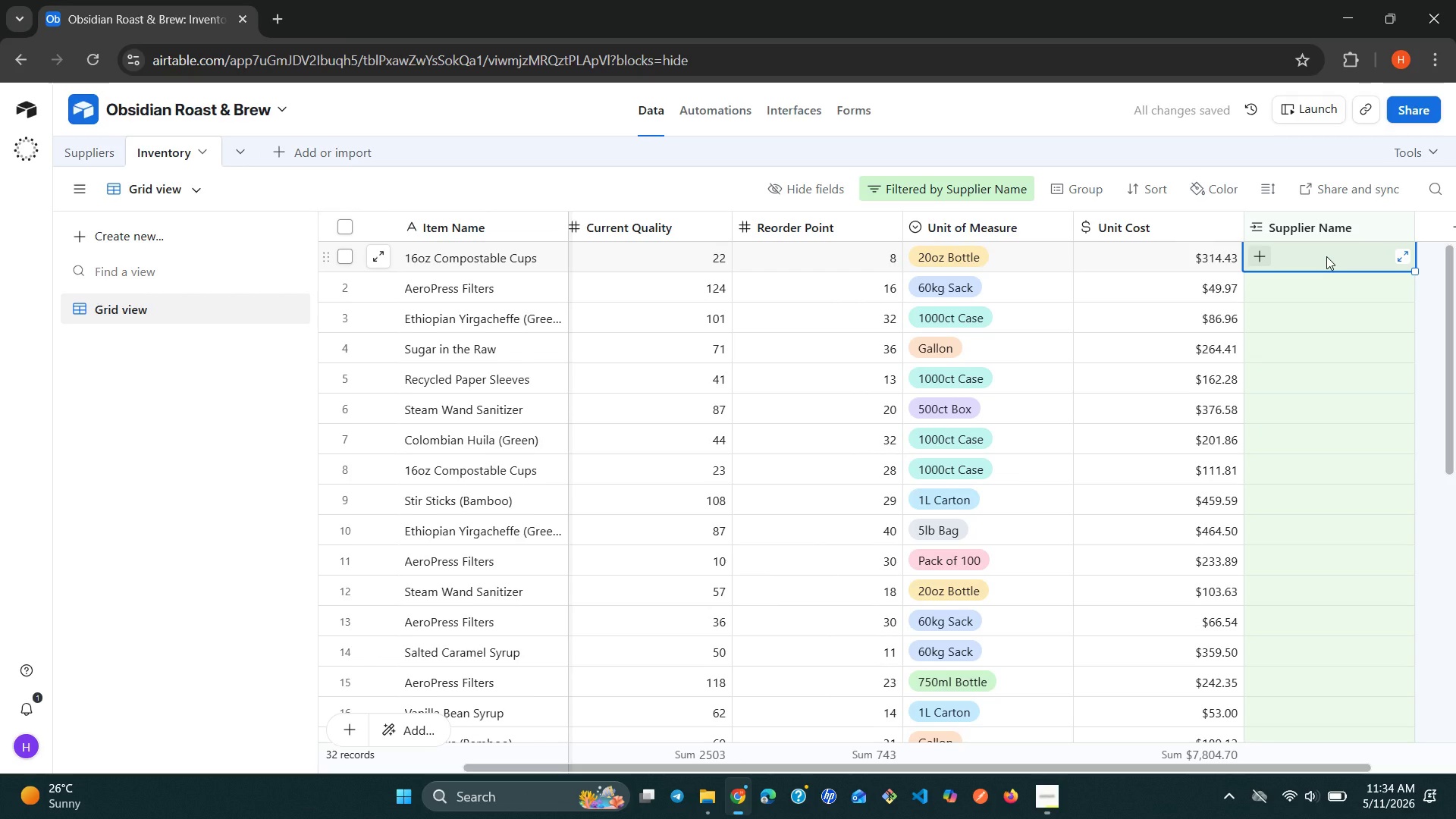 
type(gr)
 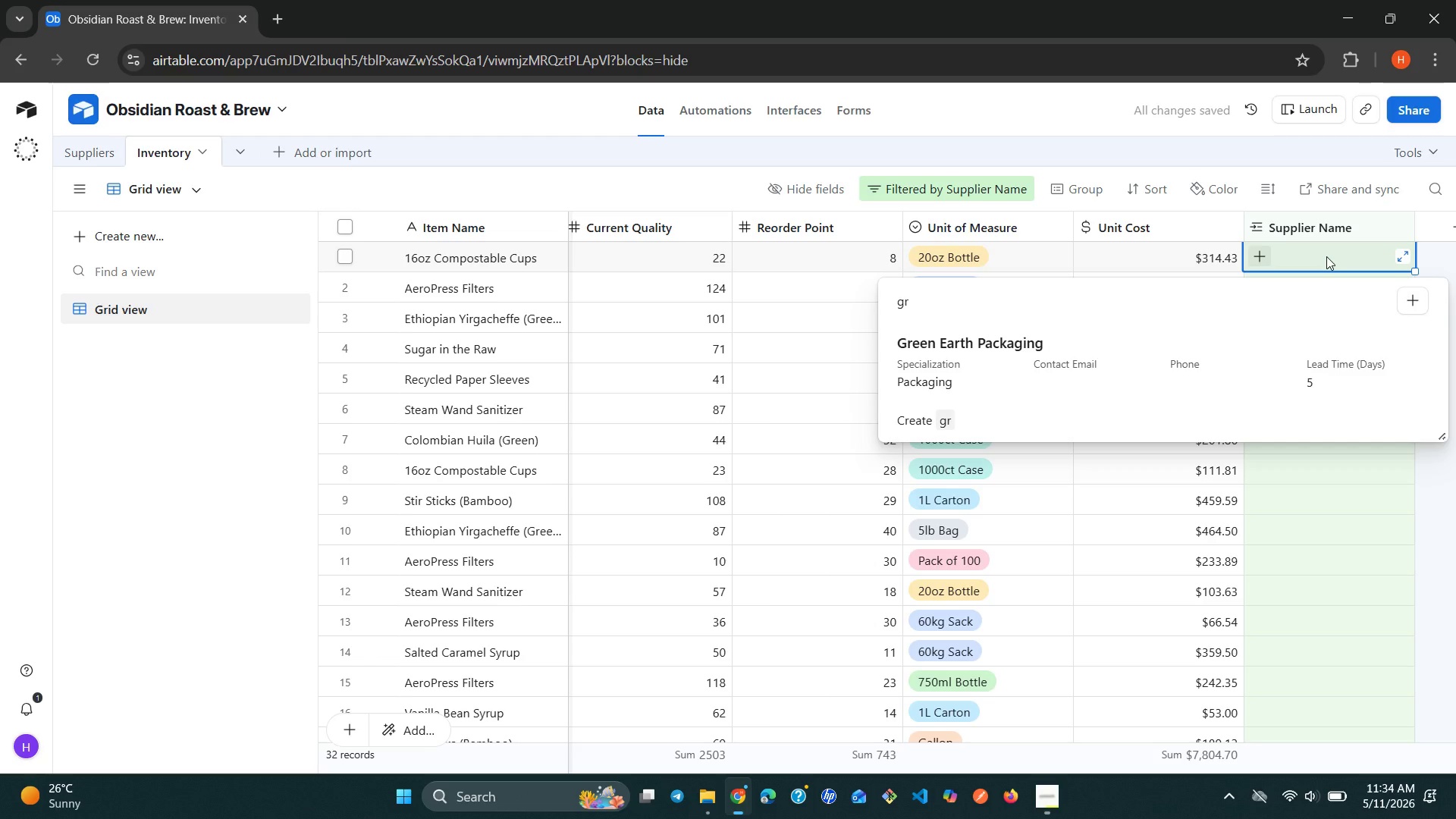 
key(ArrowDown)
 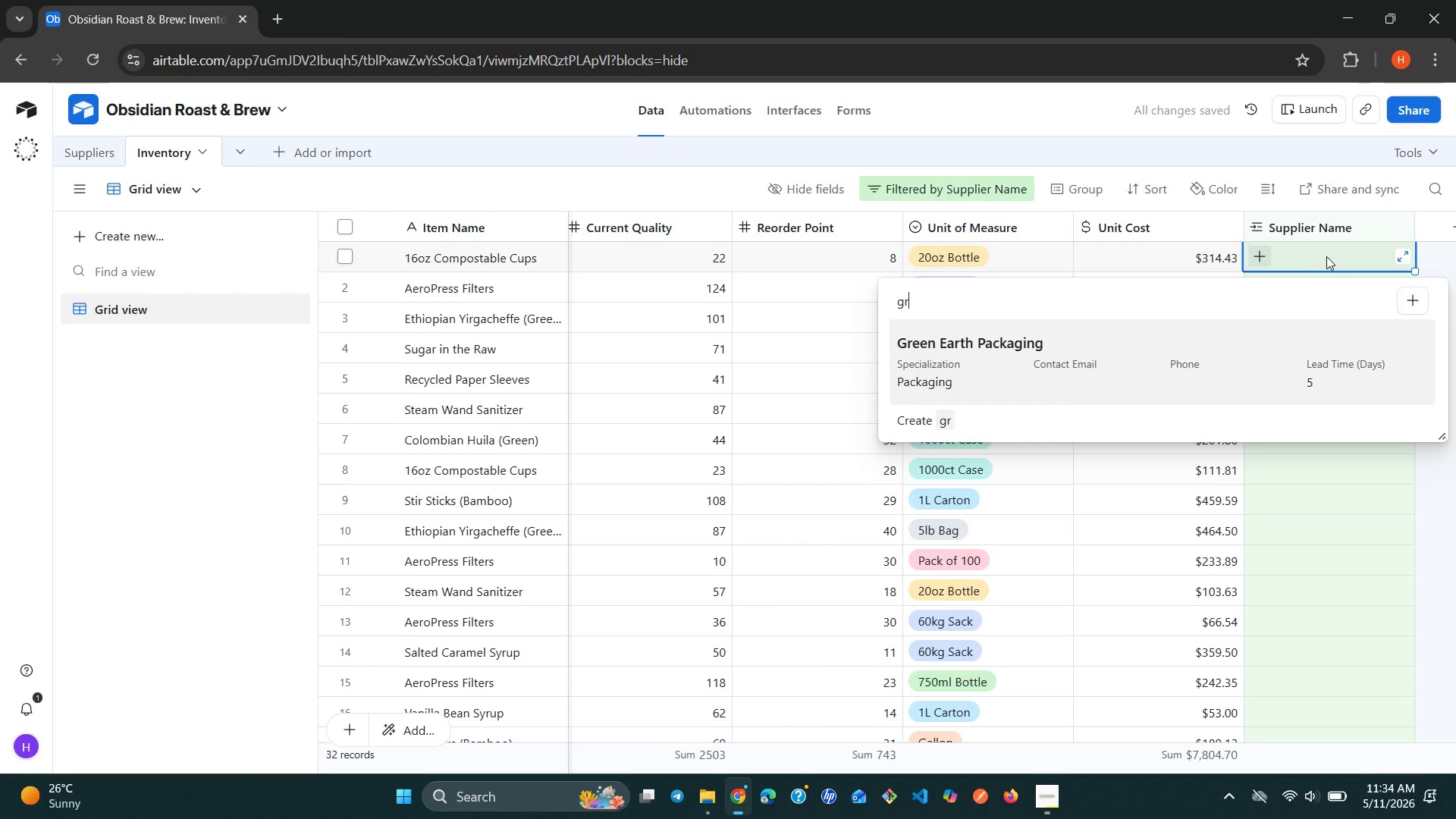 
key(Enter)
 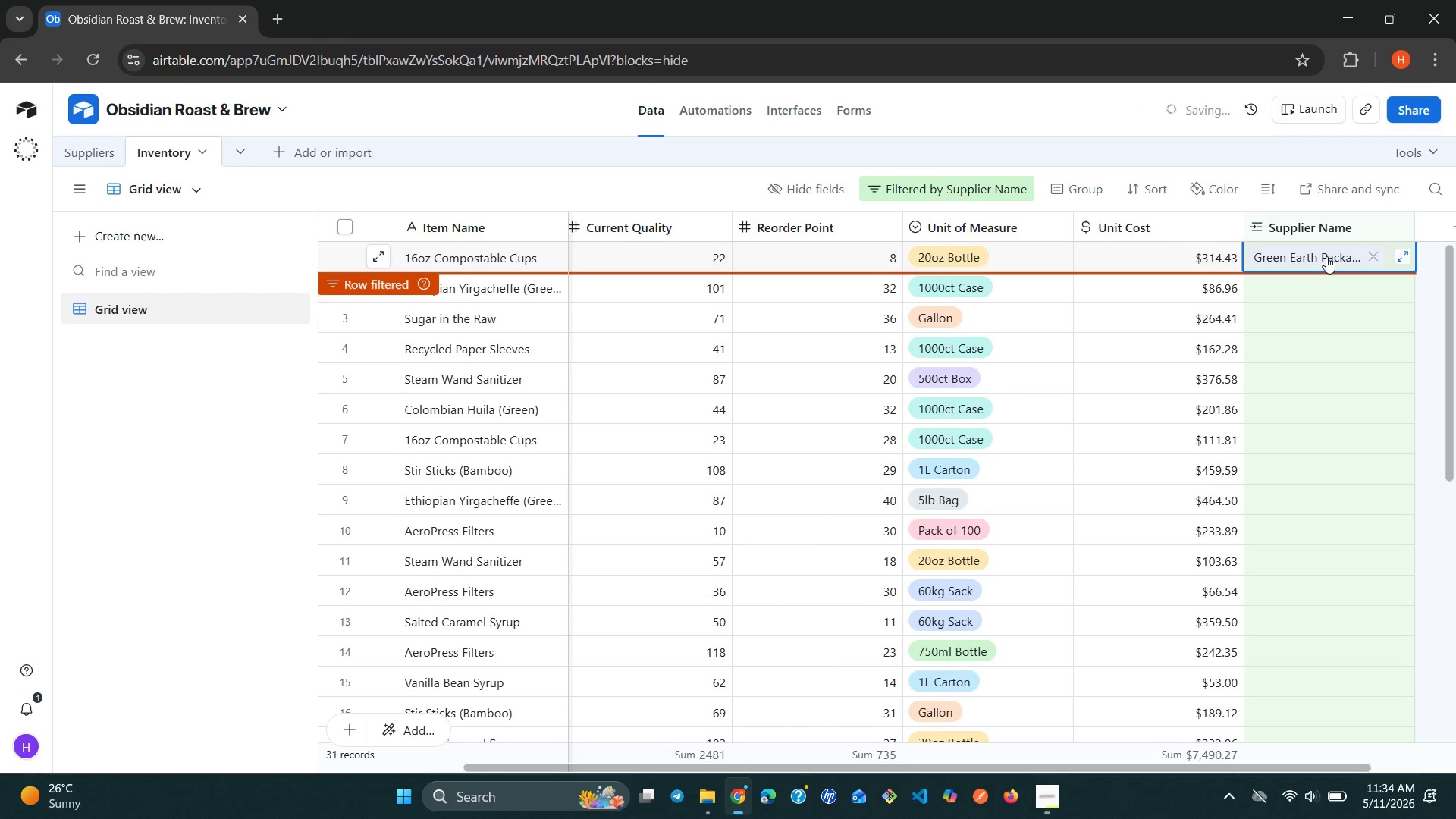 
key(ArrowDown)
 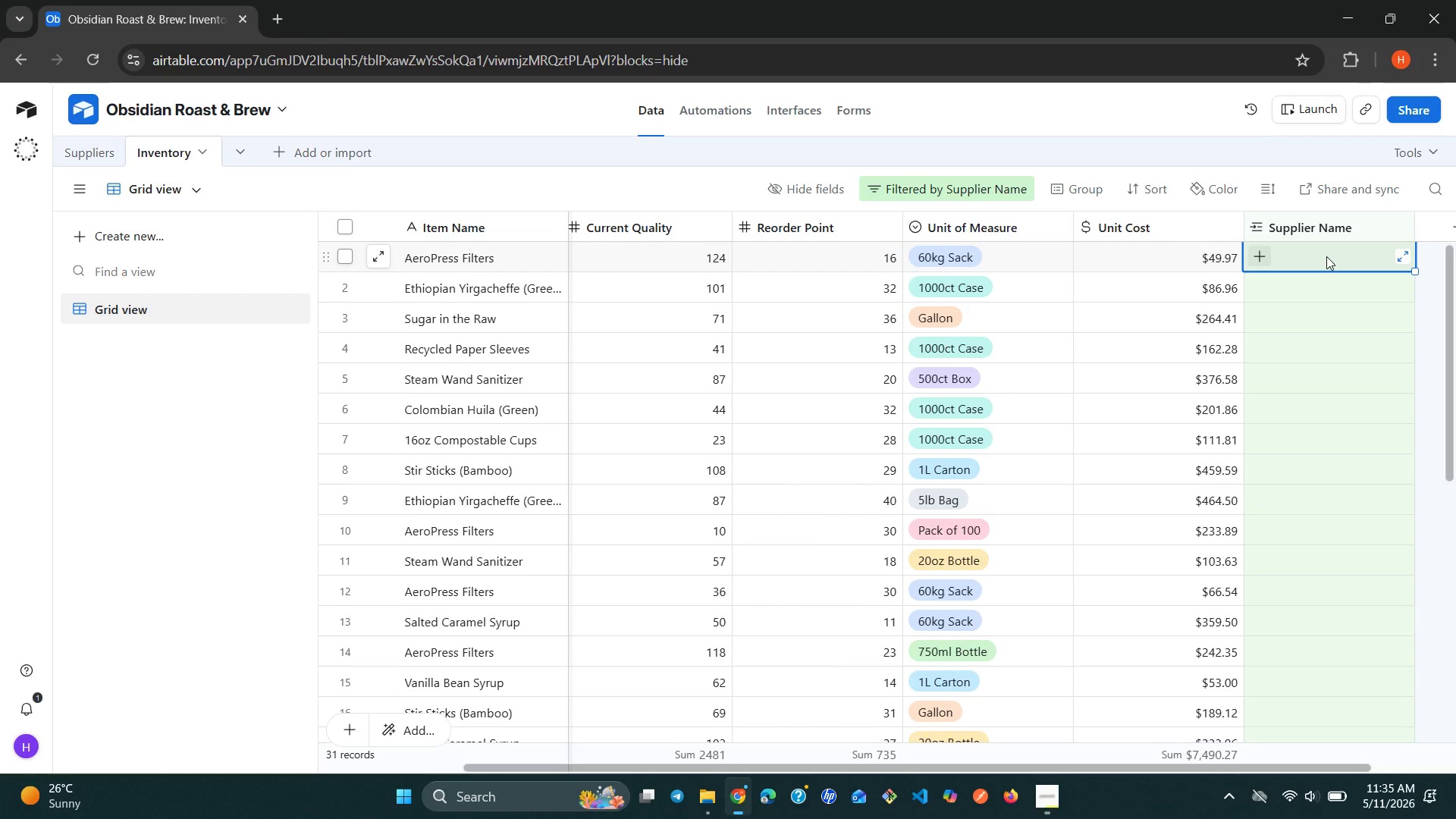 
wait(13.91)
 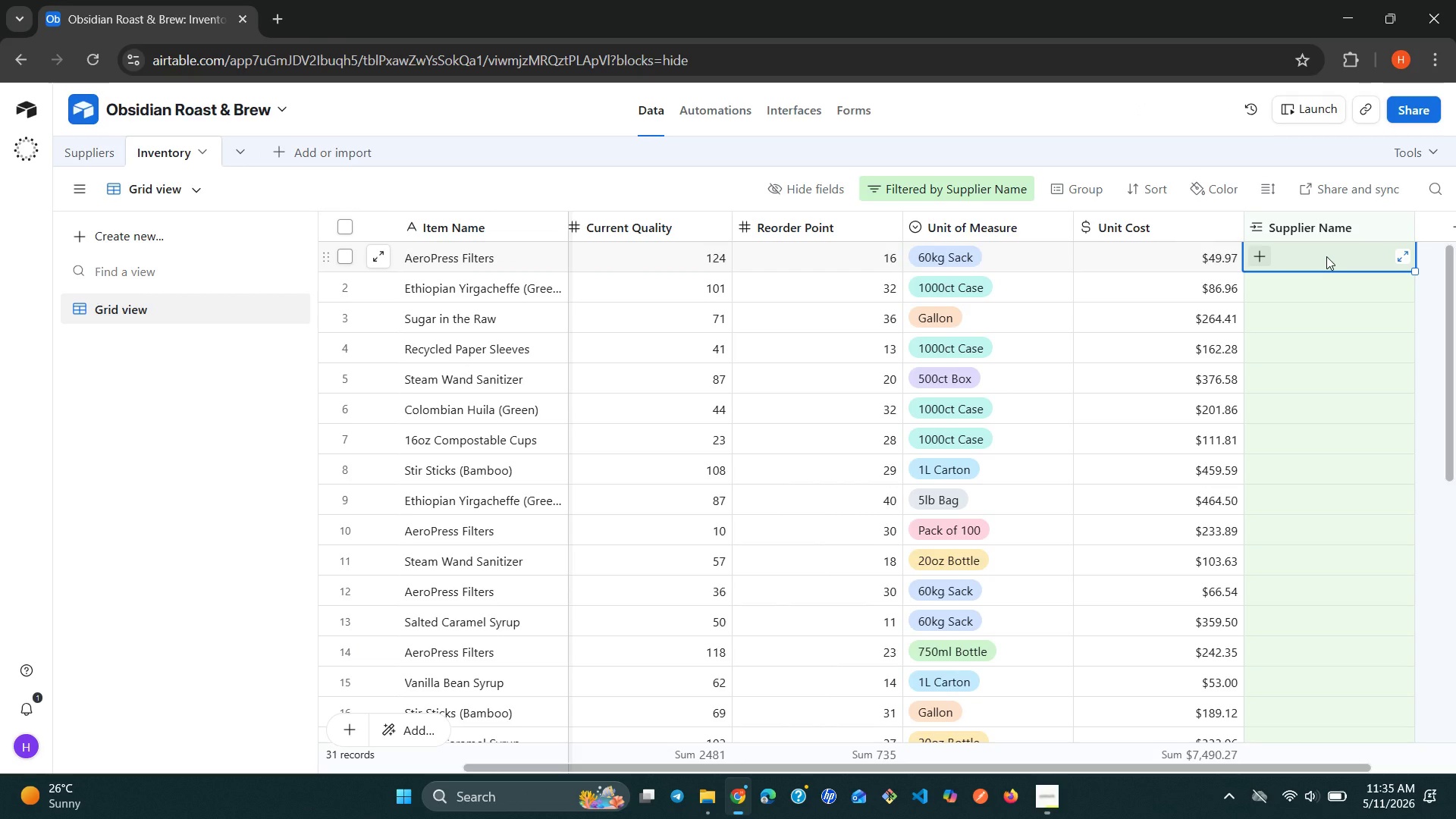 
key(A)
 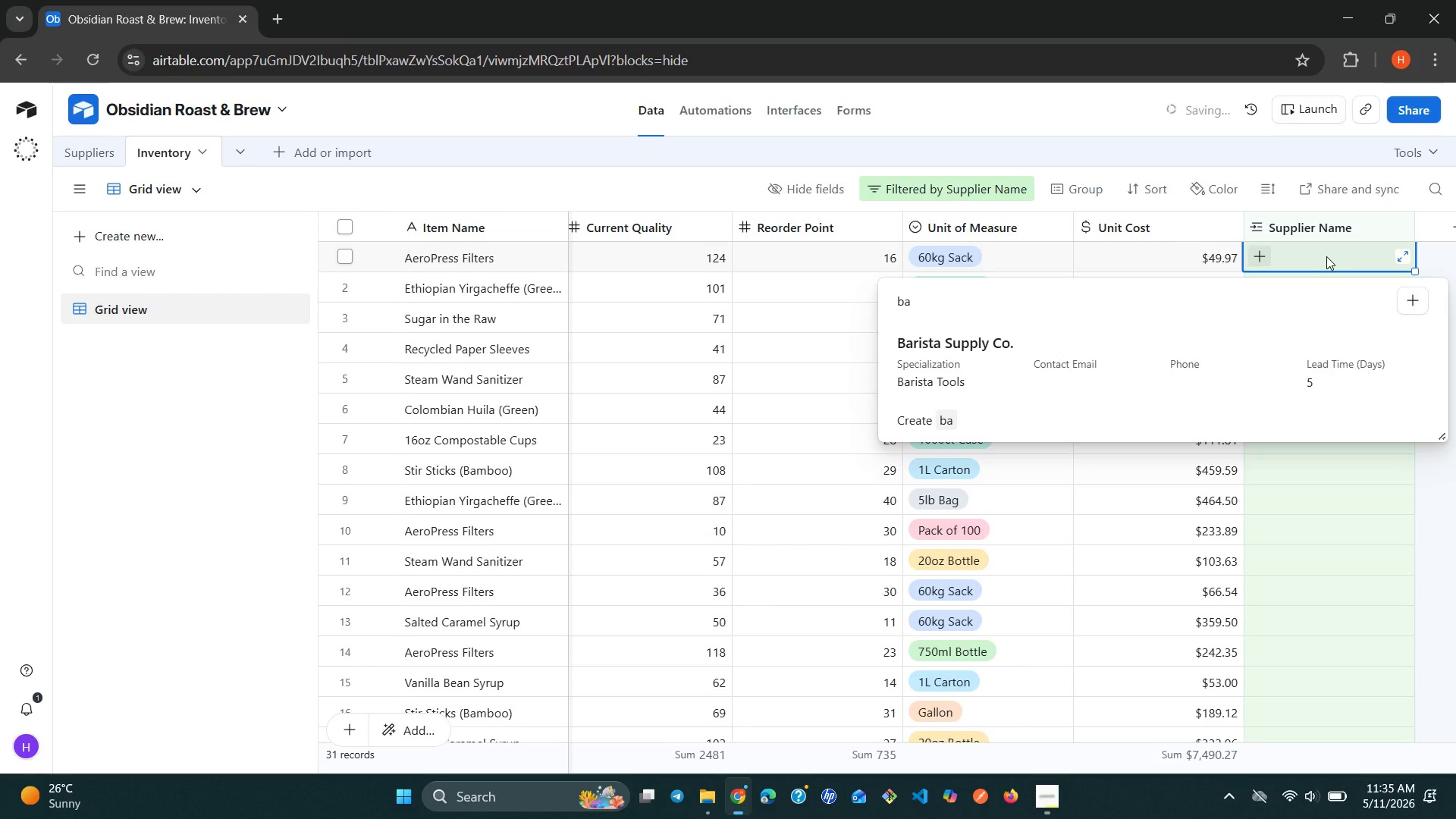 
key(ArrowDown)
 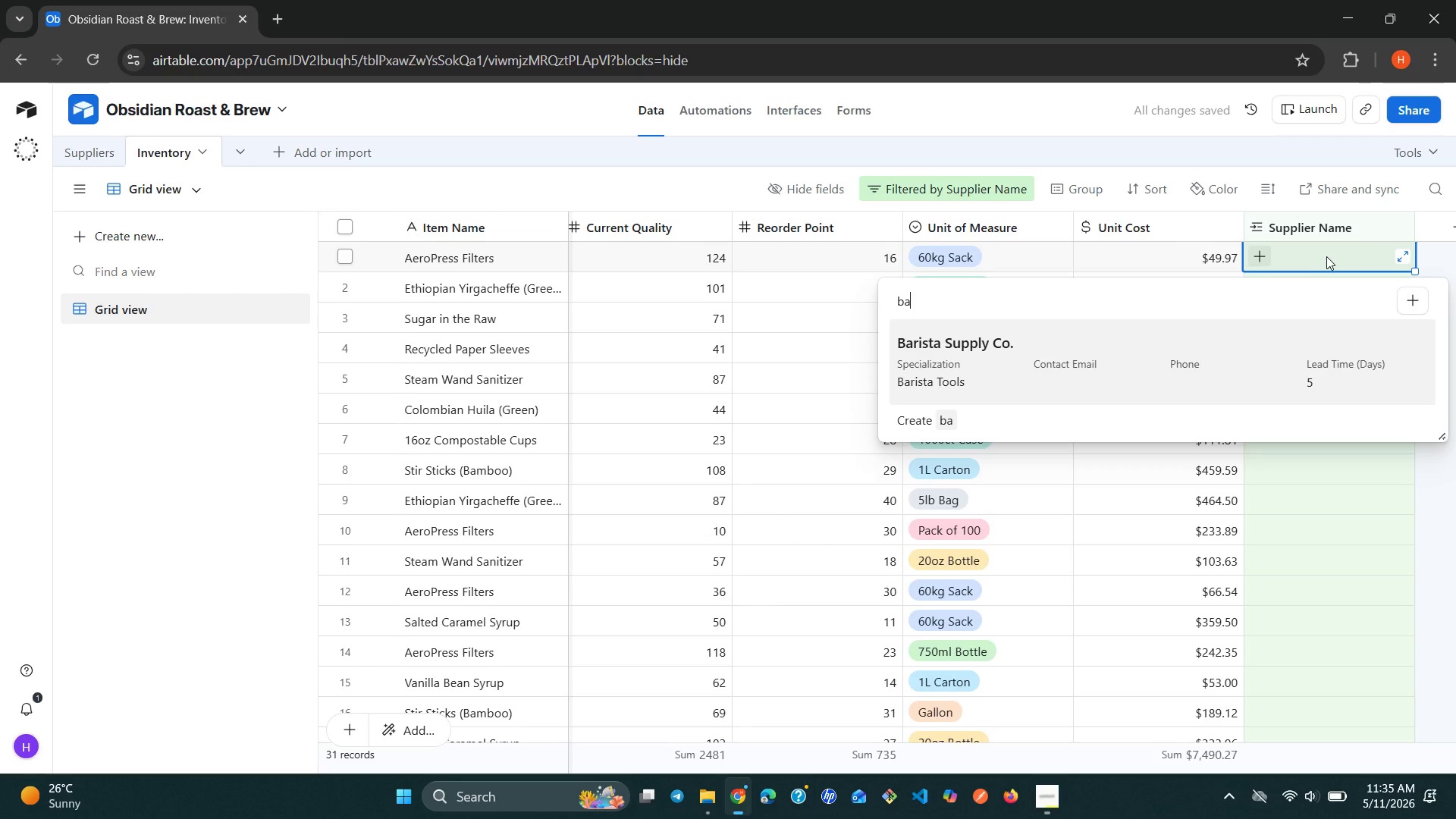 
key(Enter)
 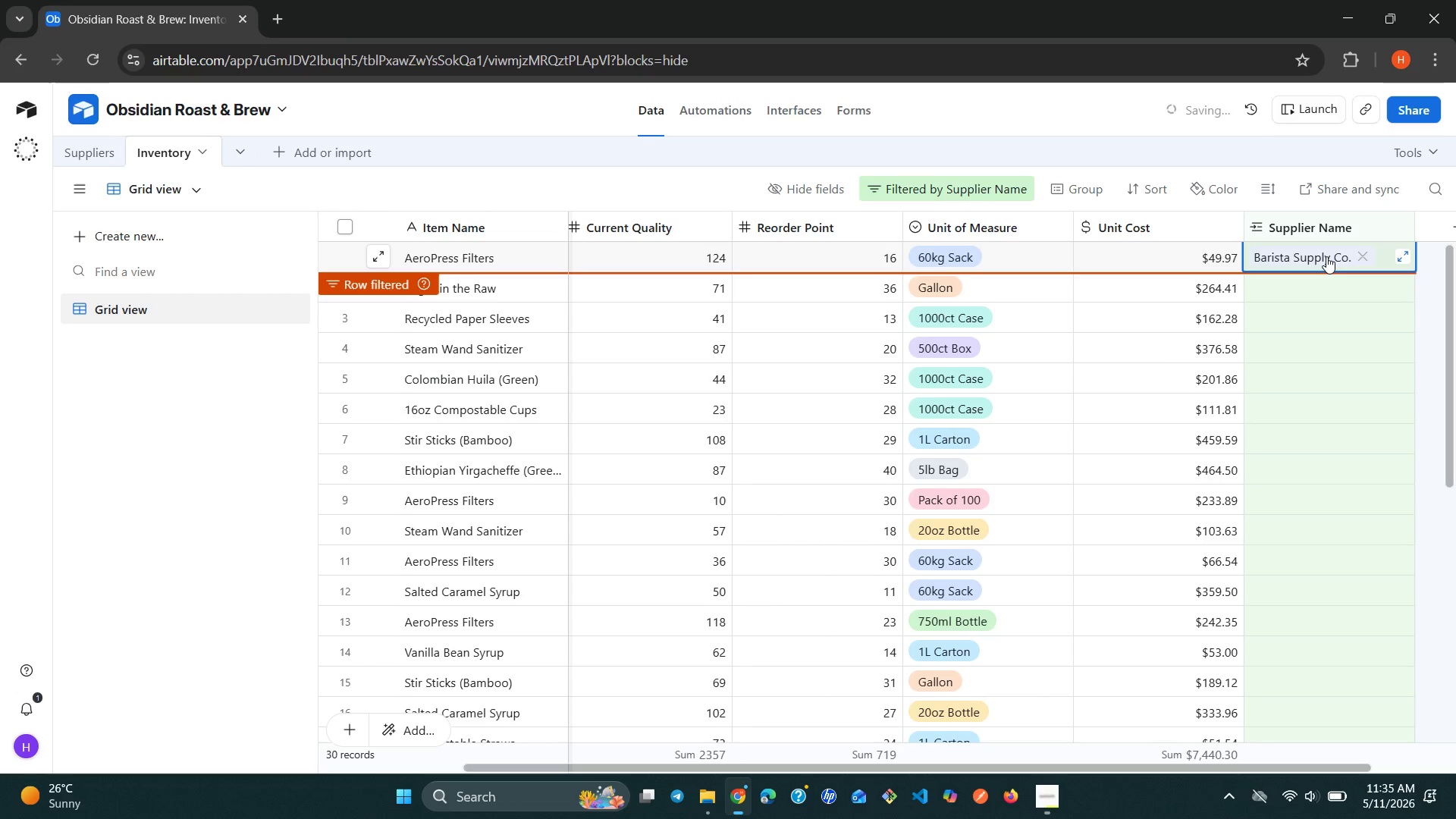 
key(ArrowDown)
 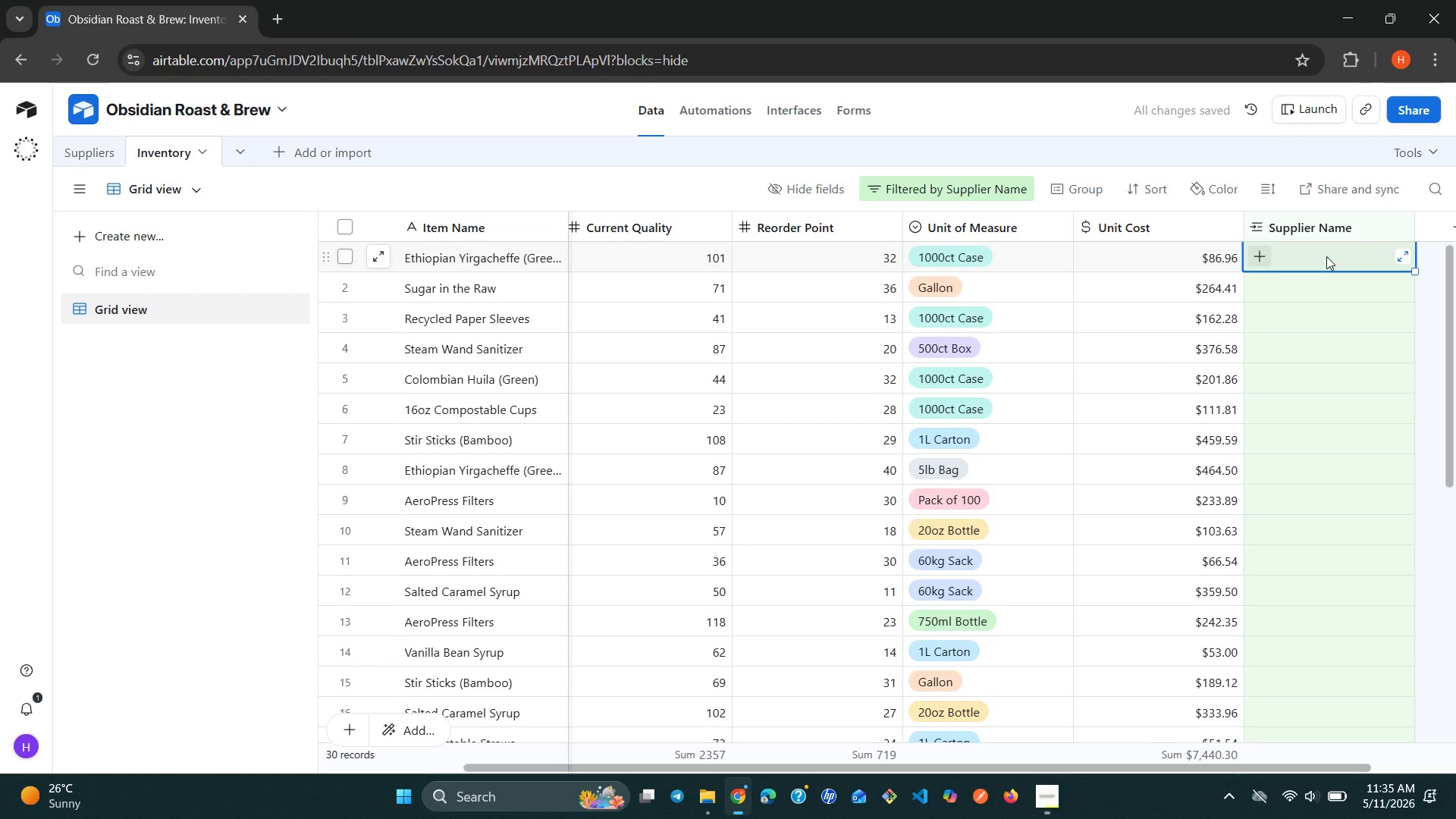 
wait(9.12)
 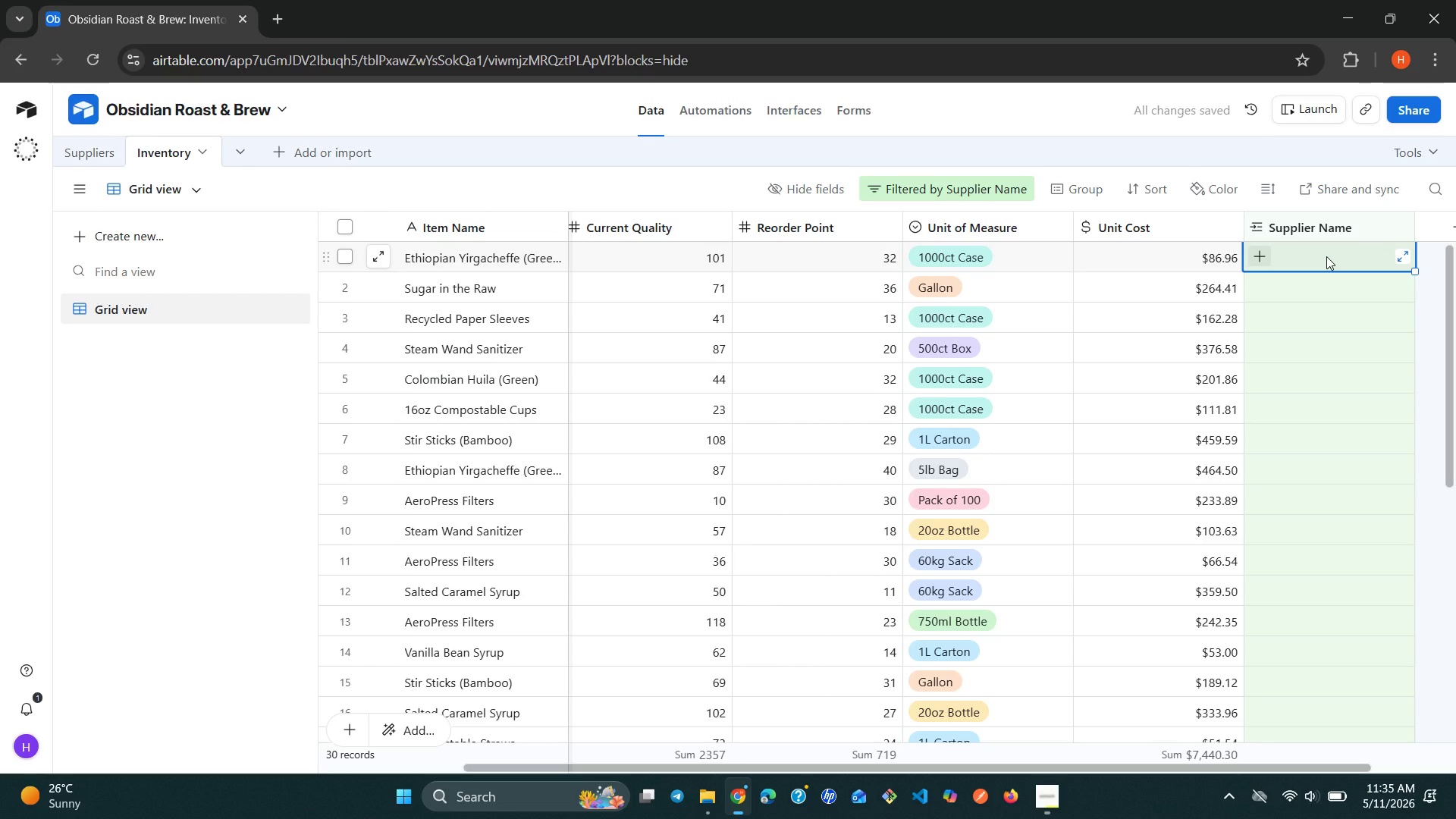 
type(no)
 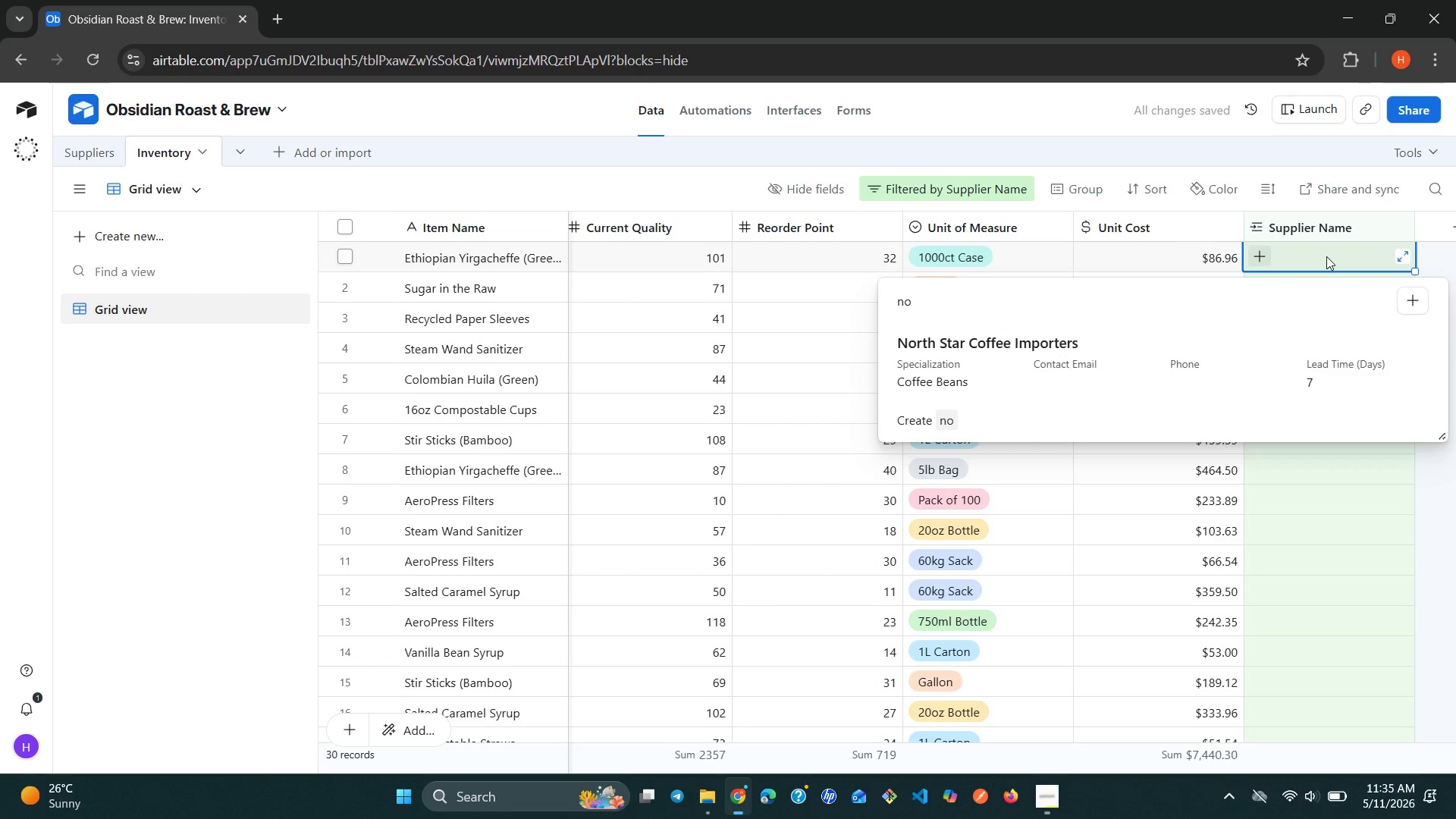 
key(ArrowDown)
 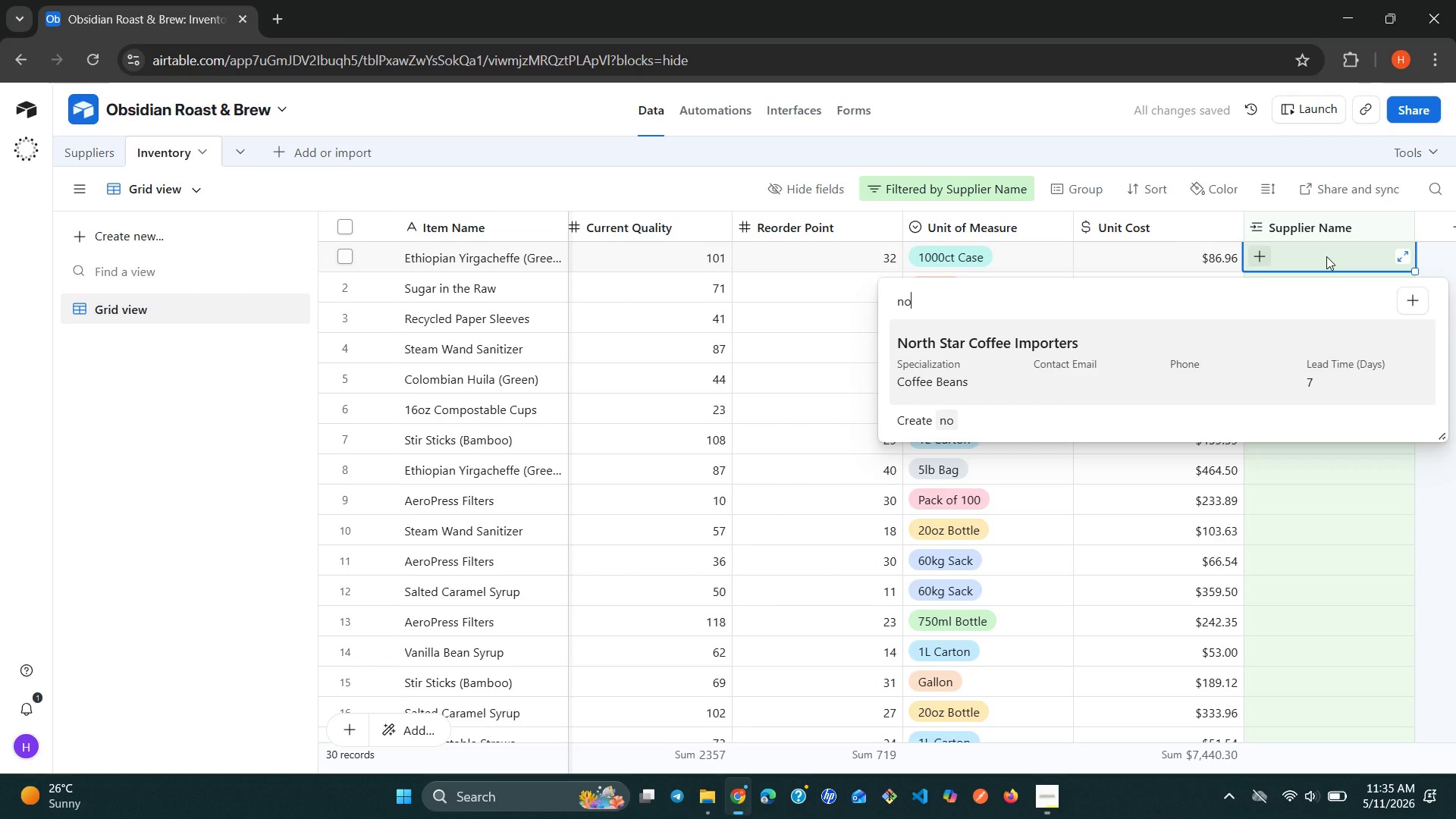 
key(Enter)
 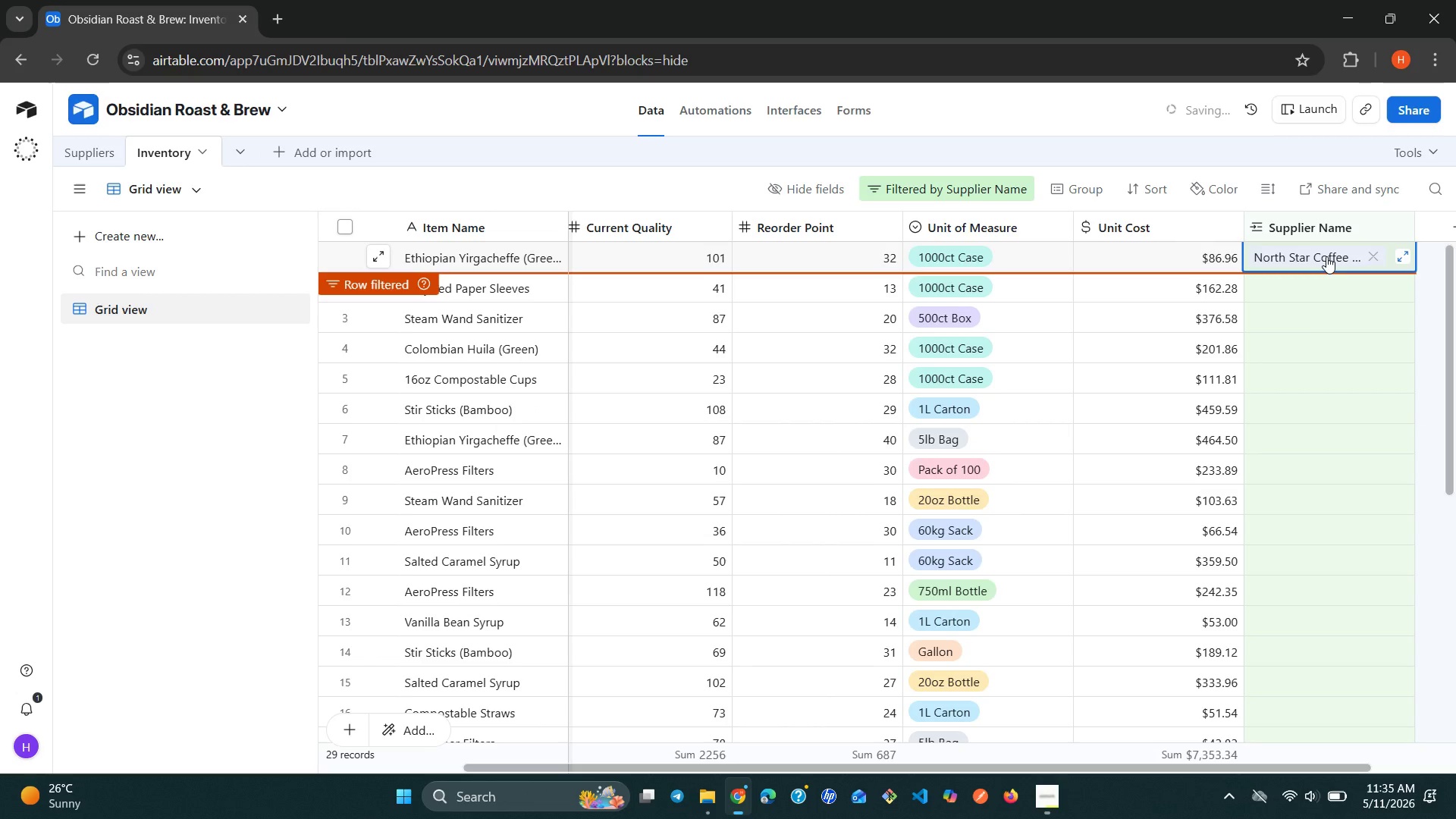 
key(ArrowDown)
 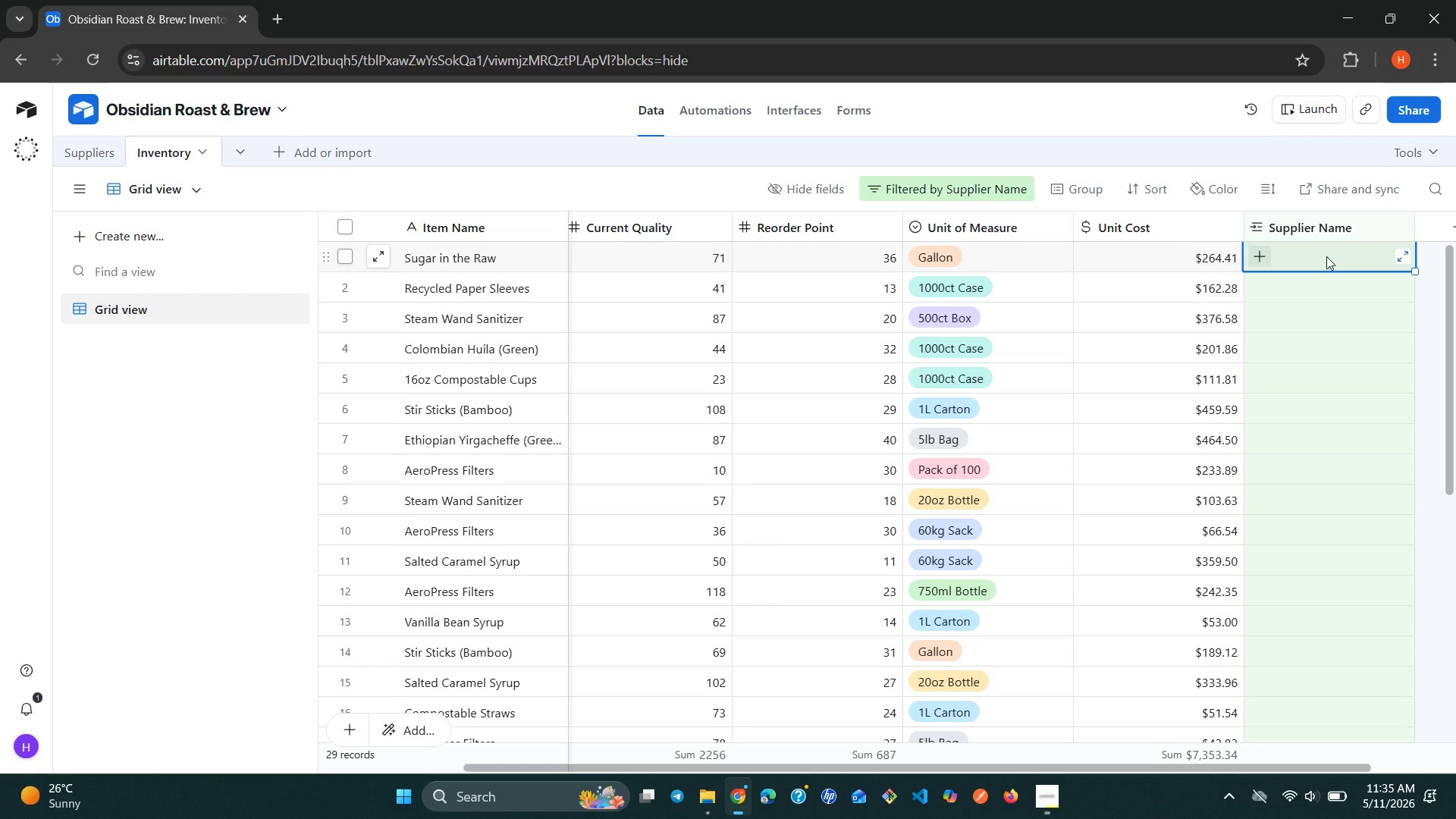 
wait(13.73)
 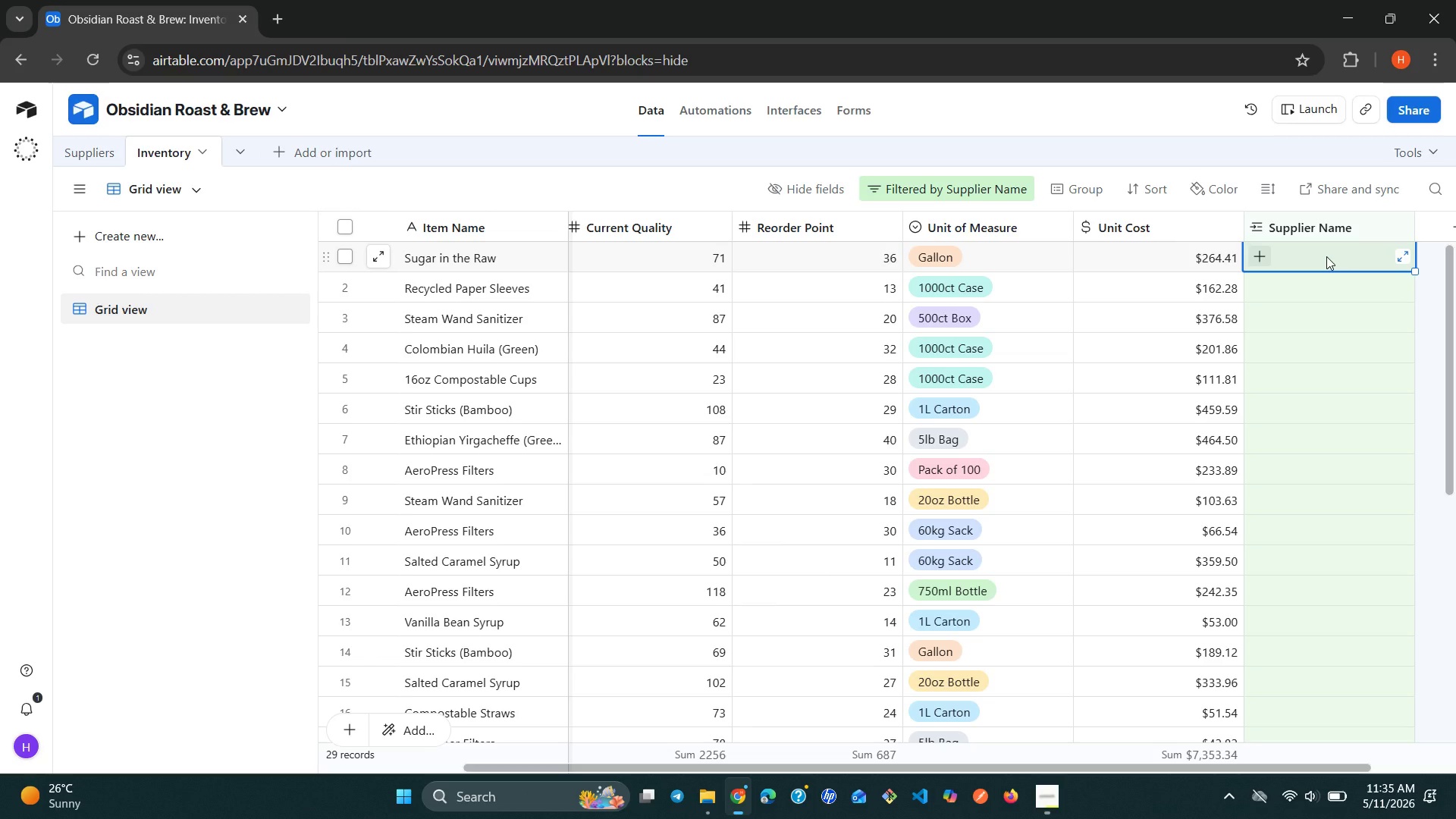 
key(L)
 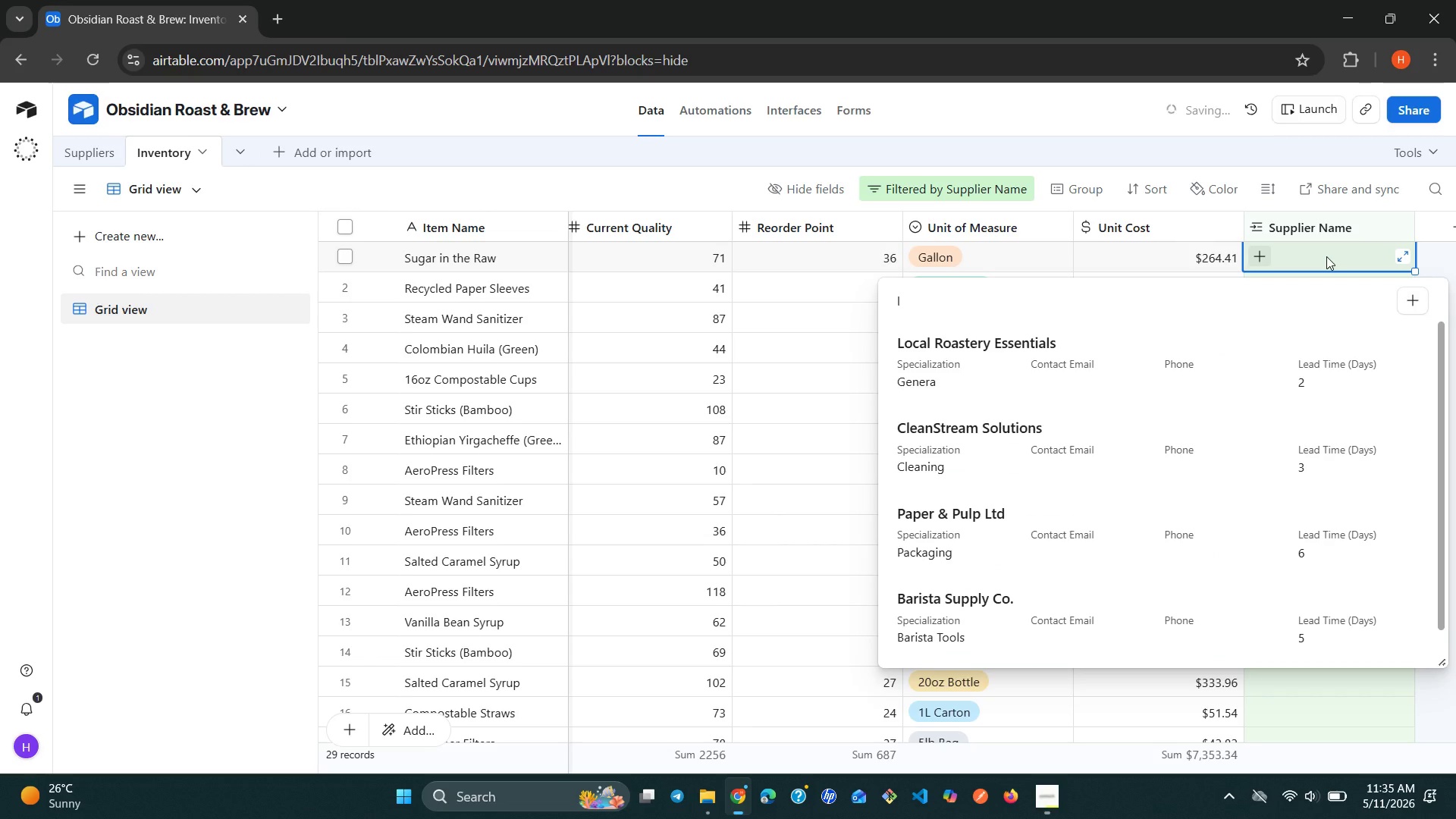 
key(ArrowDown)
 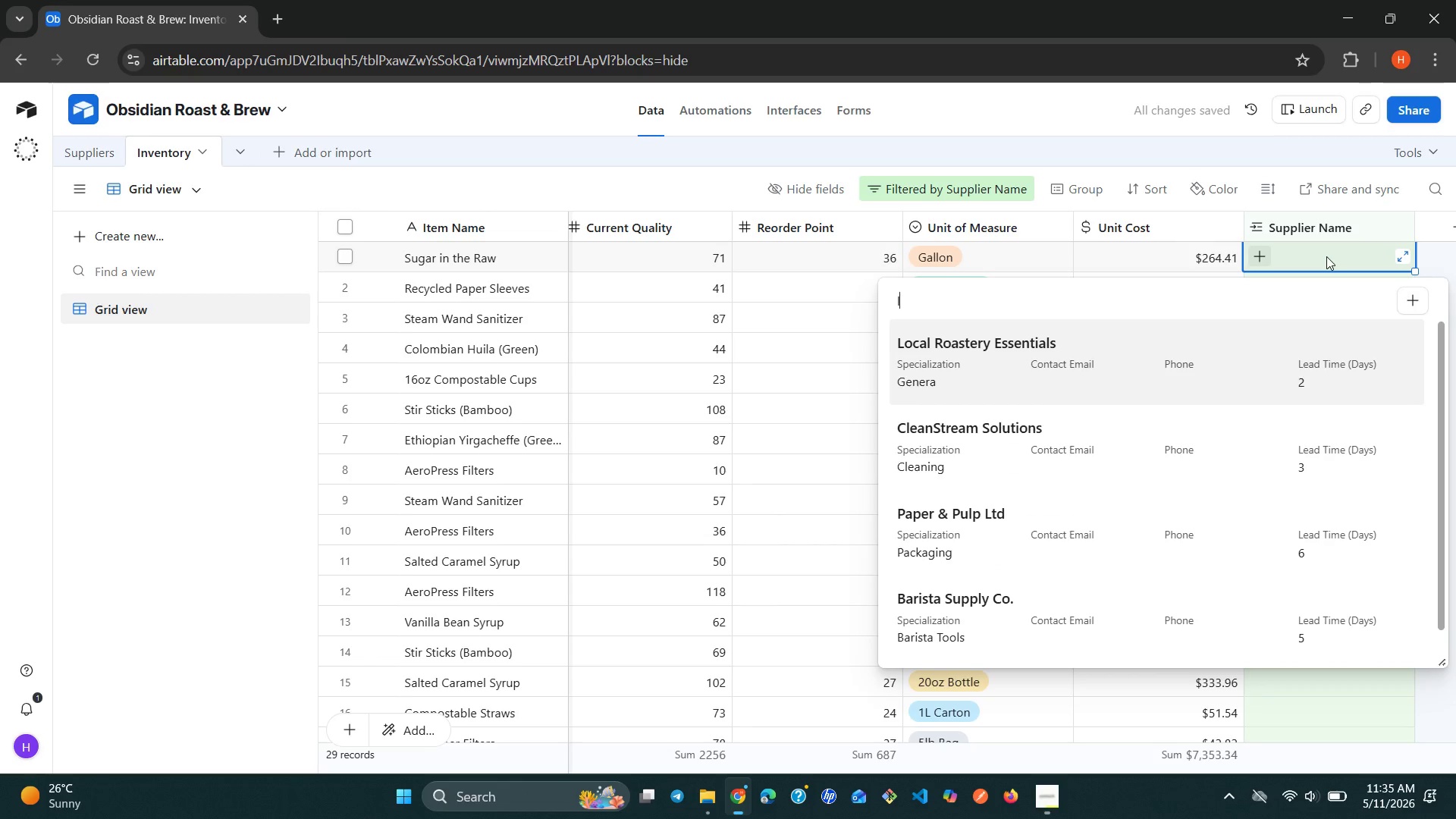 
key(Enter)
 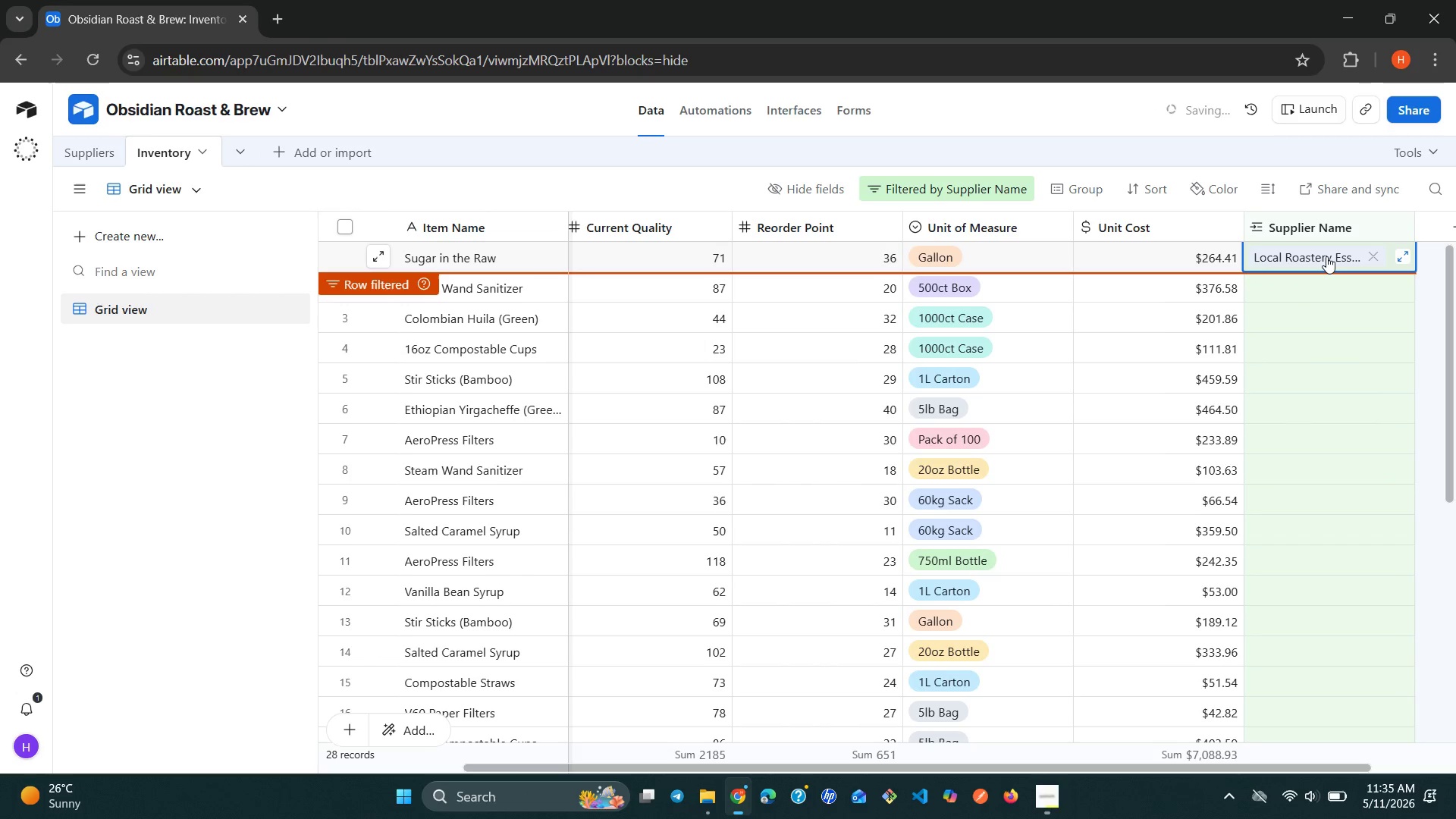 
key(ArrowDown)
 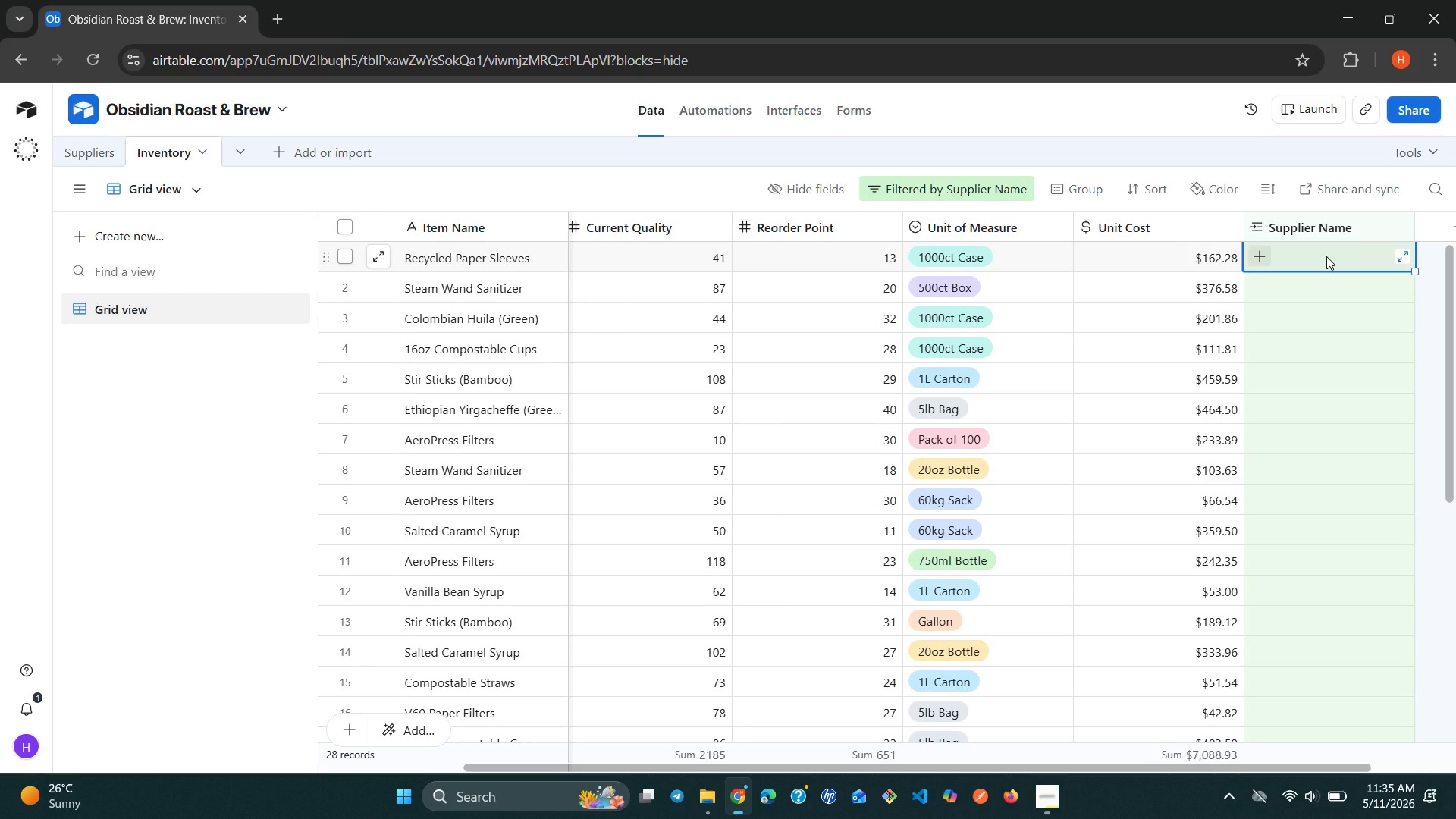 
wait(7.27)
 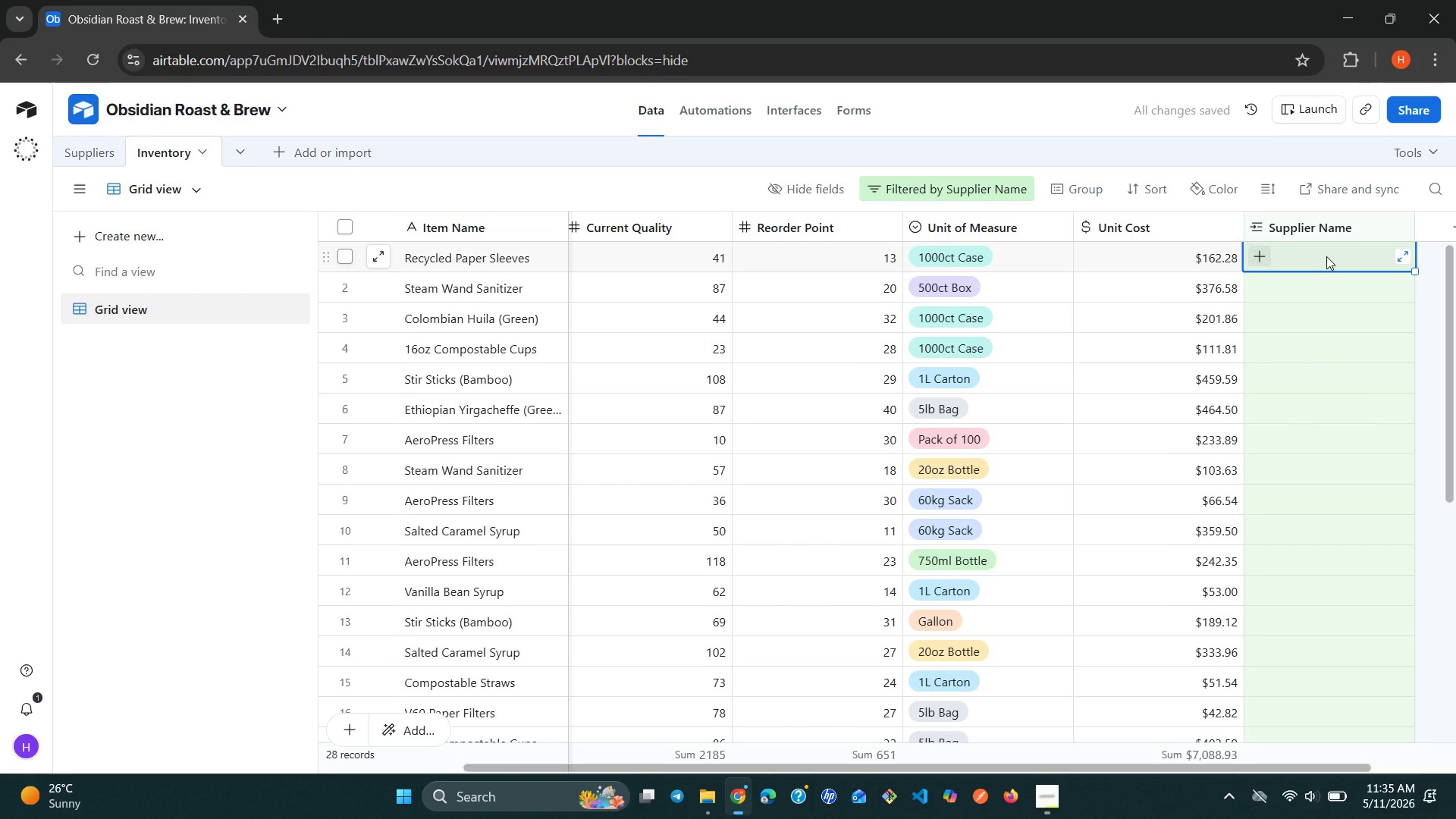 
type(gr)
 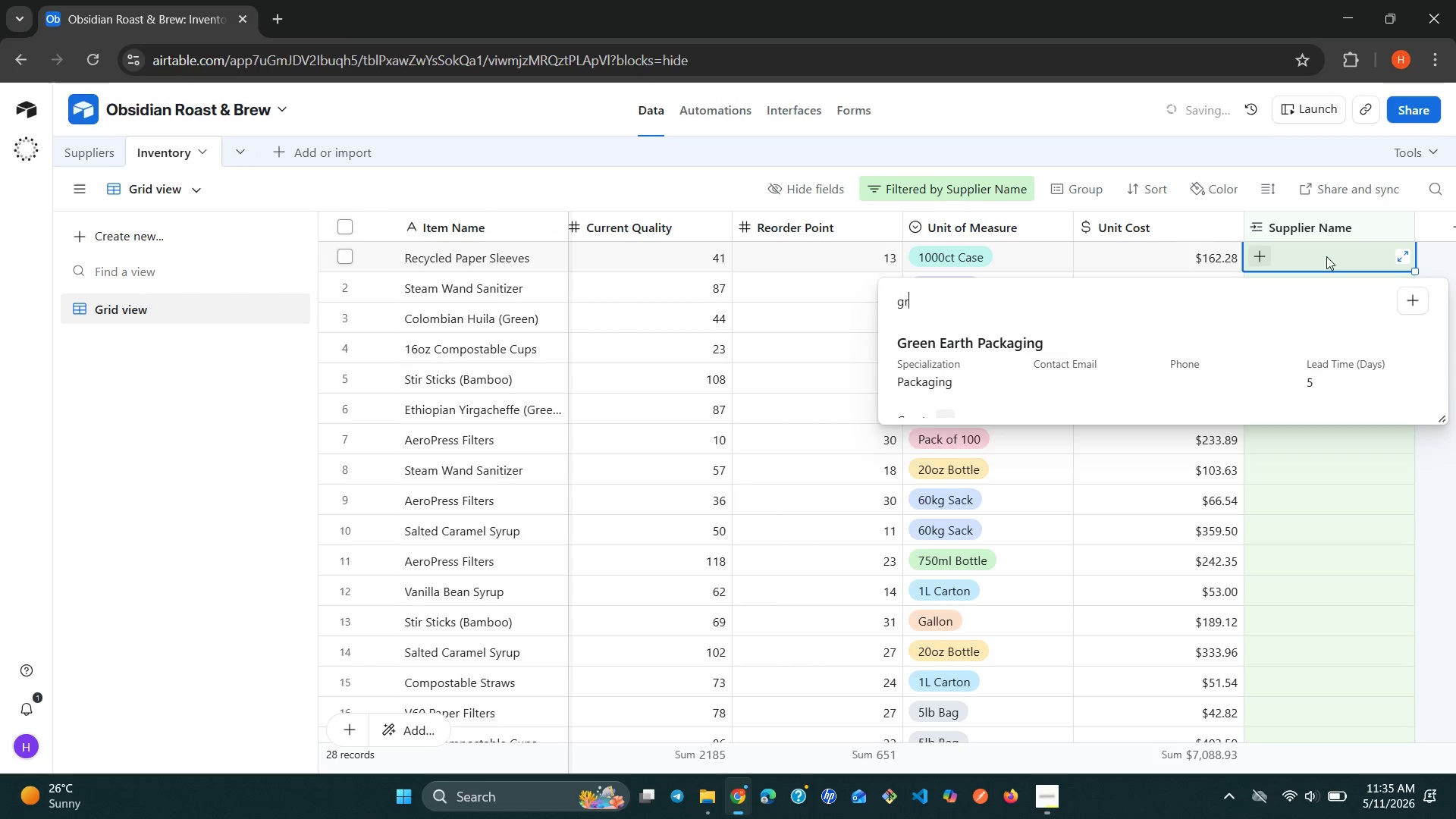 
key(ArrowDown)
 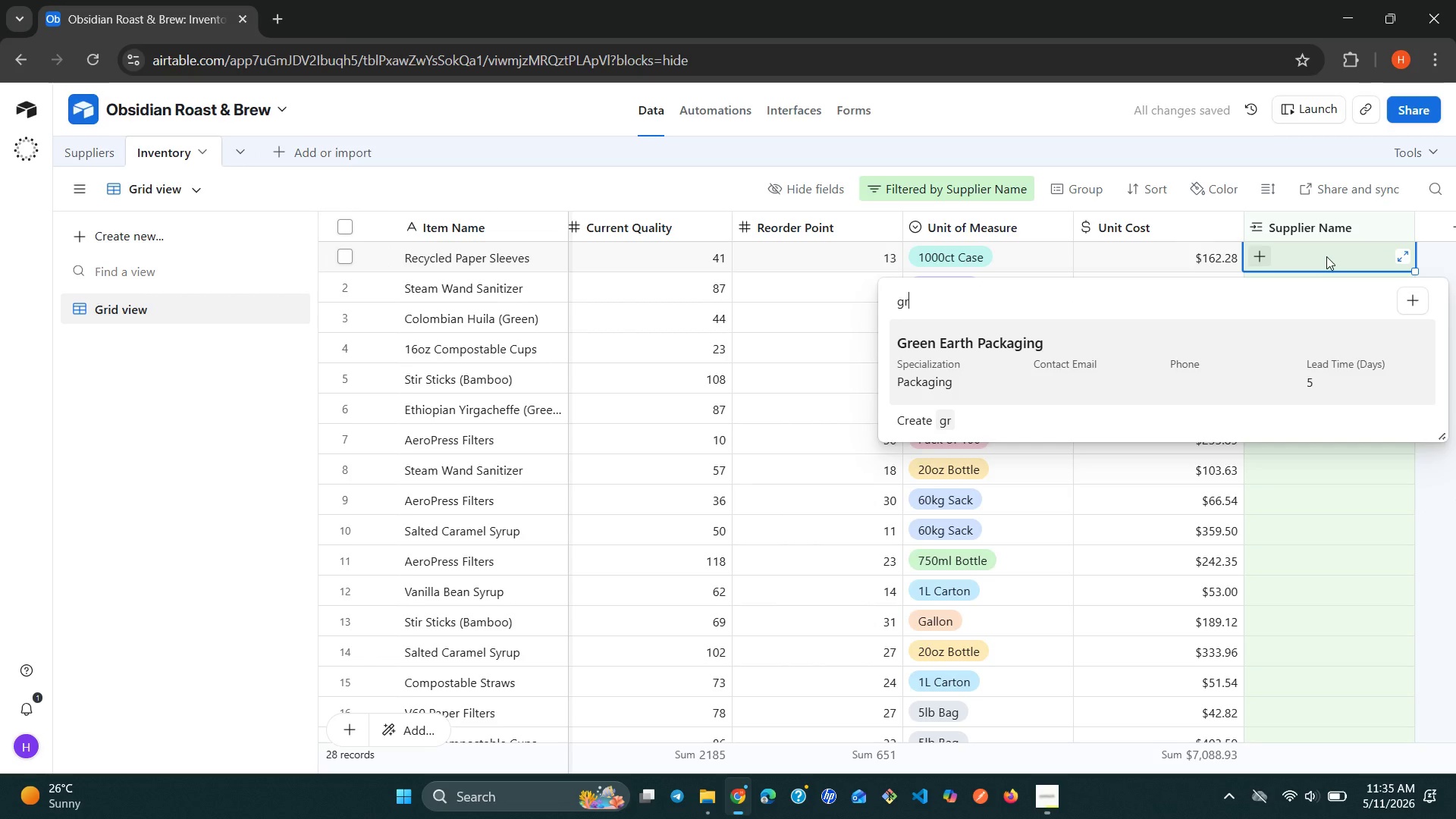 
key(Enter)
 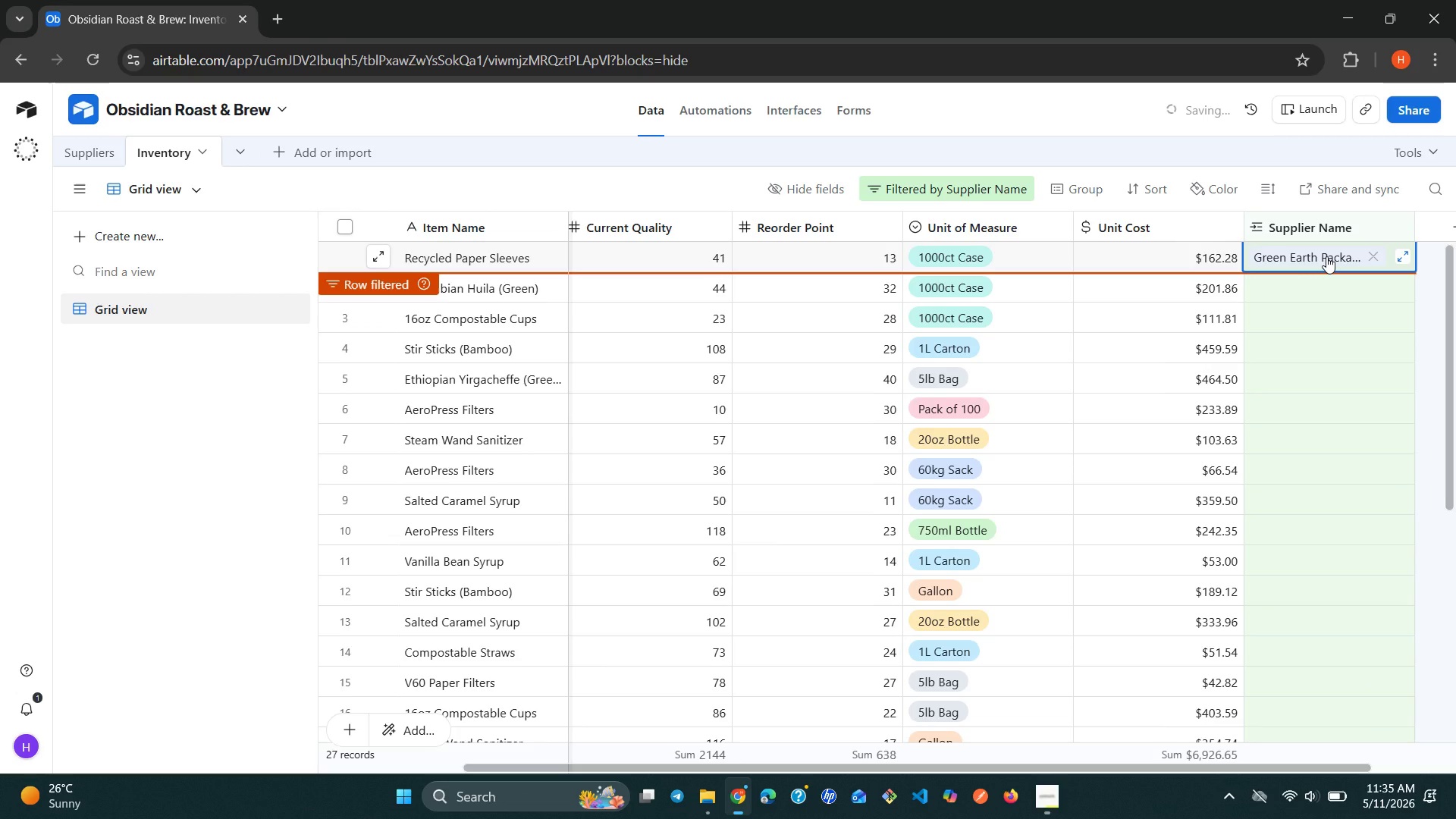 
key(ArrowDown)
 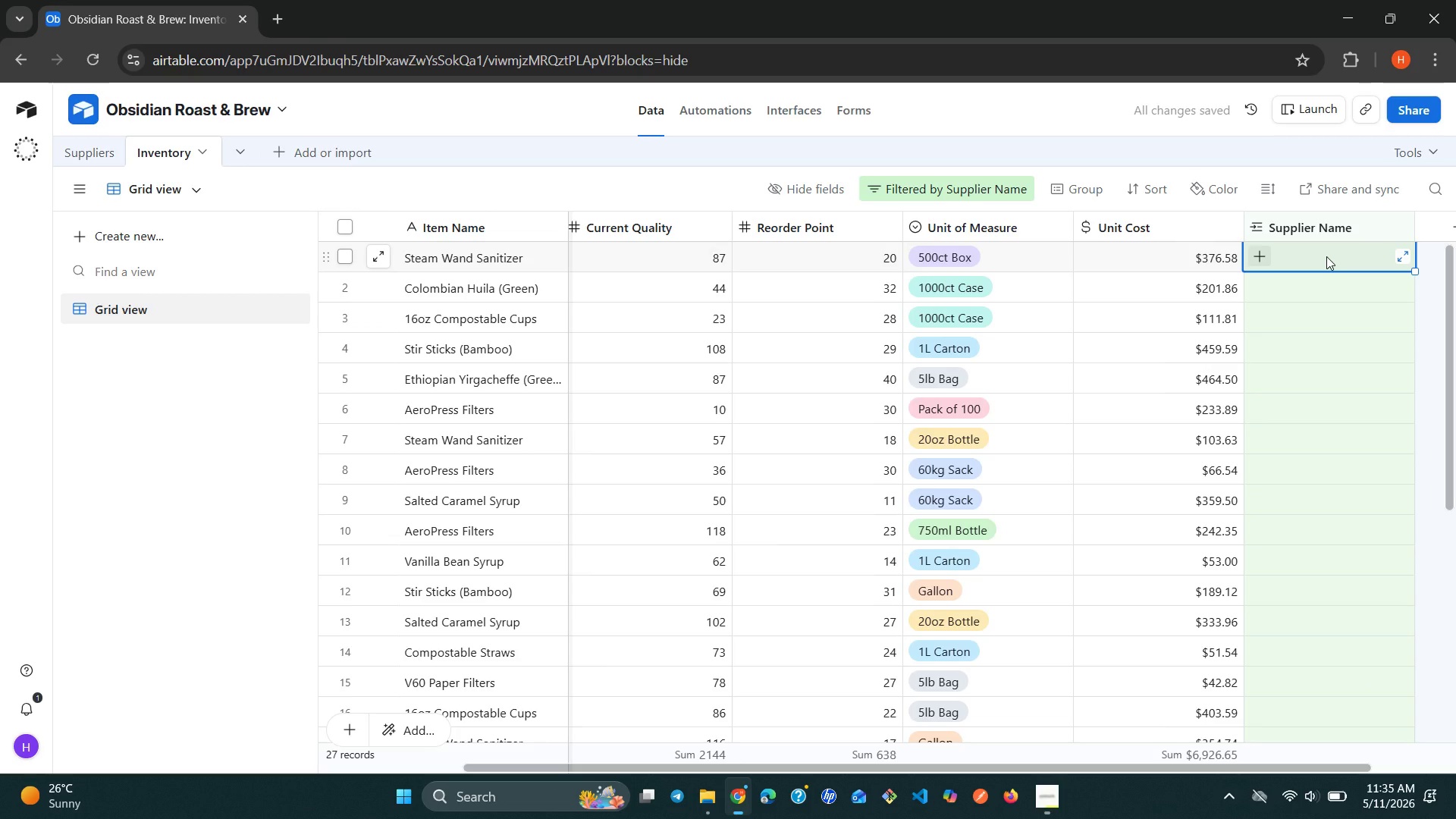 
wait(6.06)
 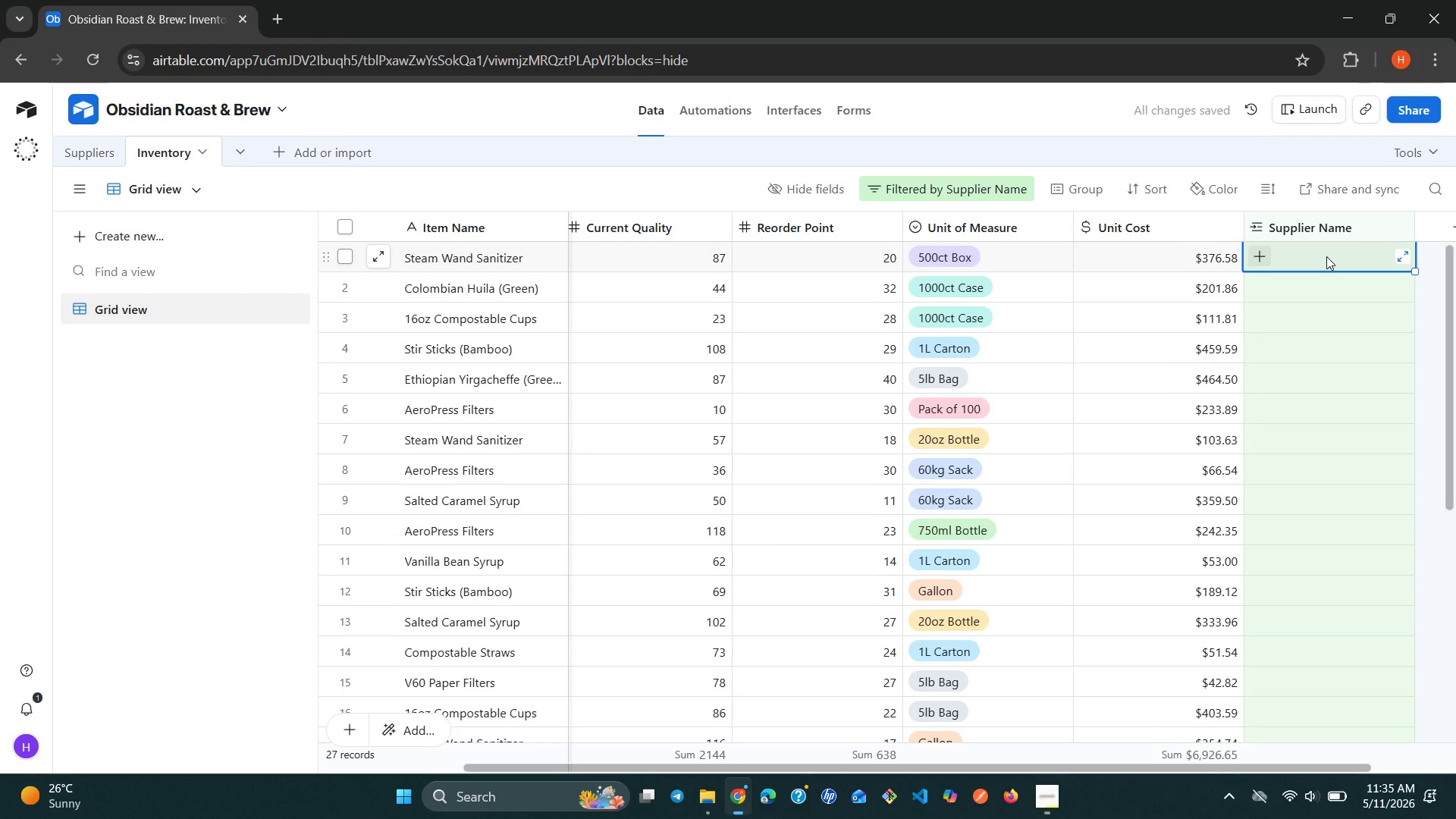 
type(cl)
 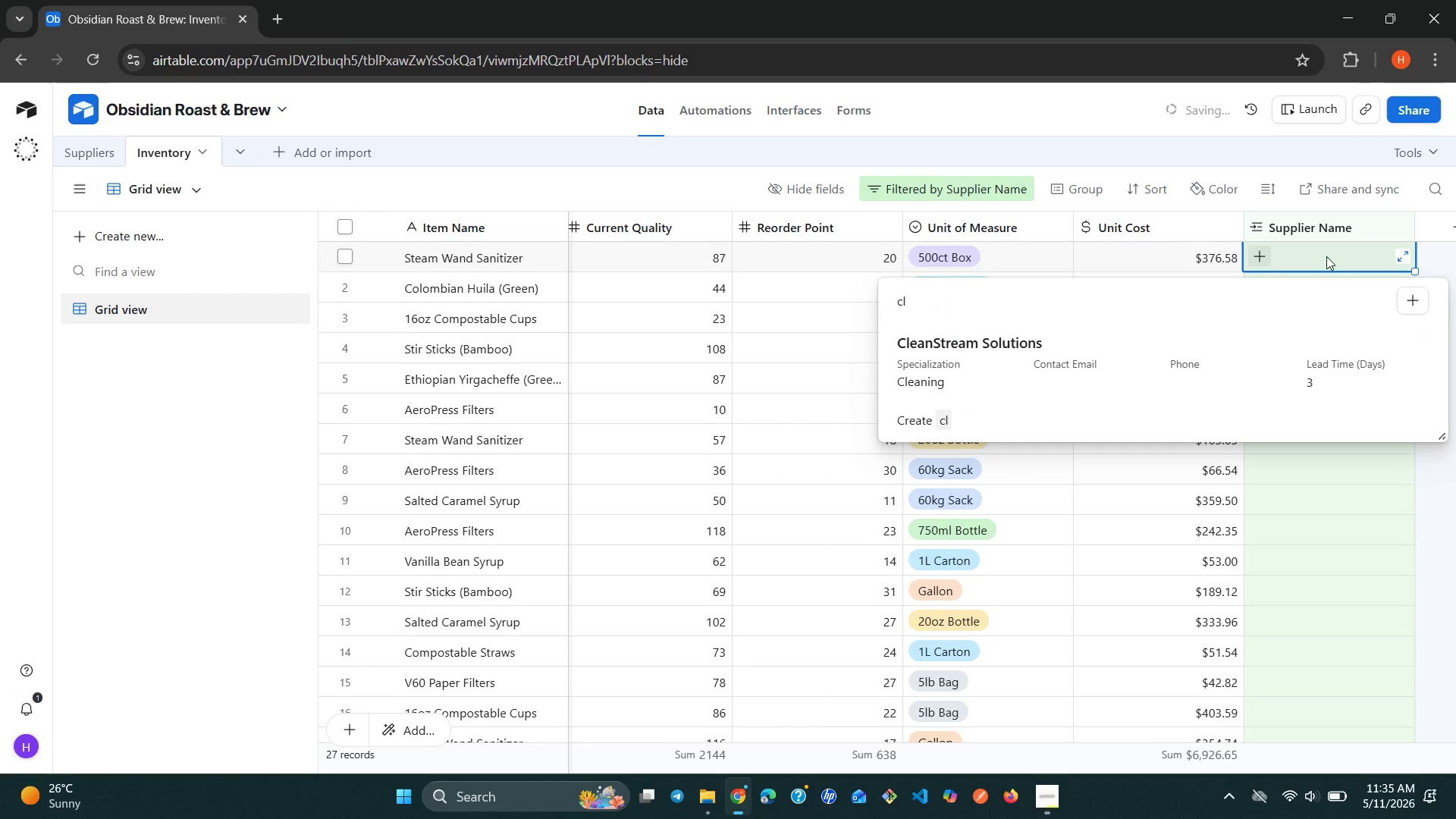 
key(ArrowDown)
 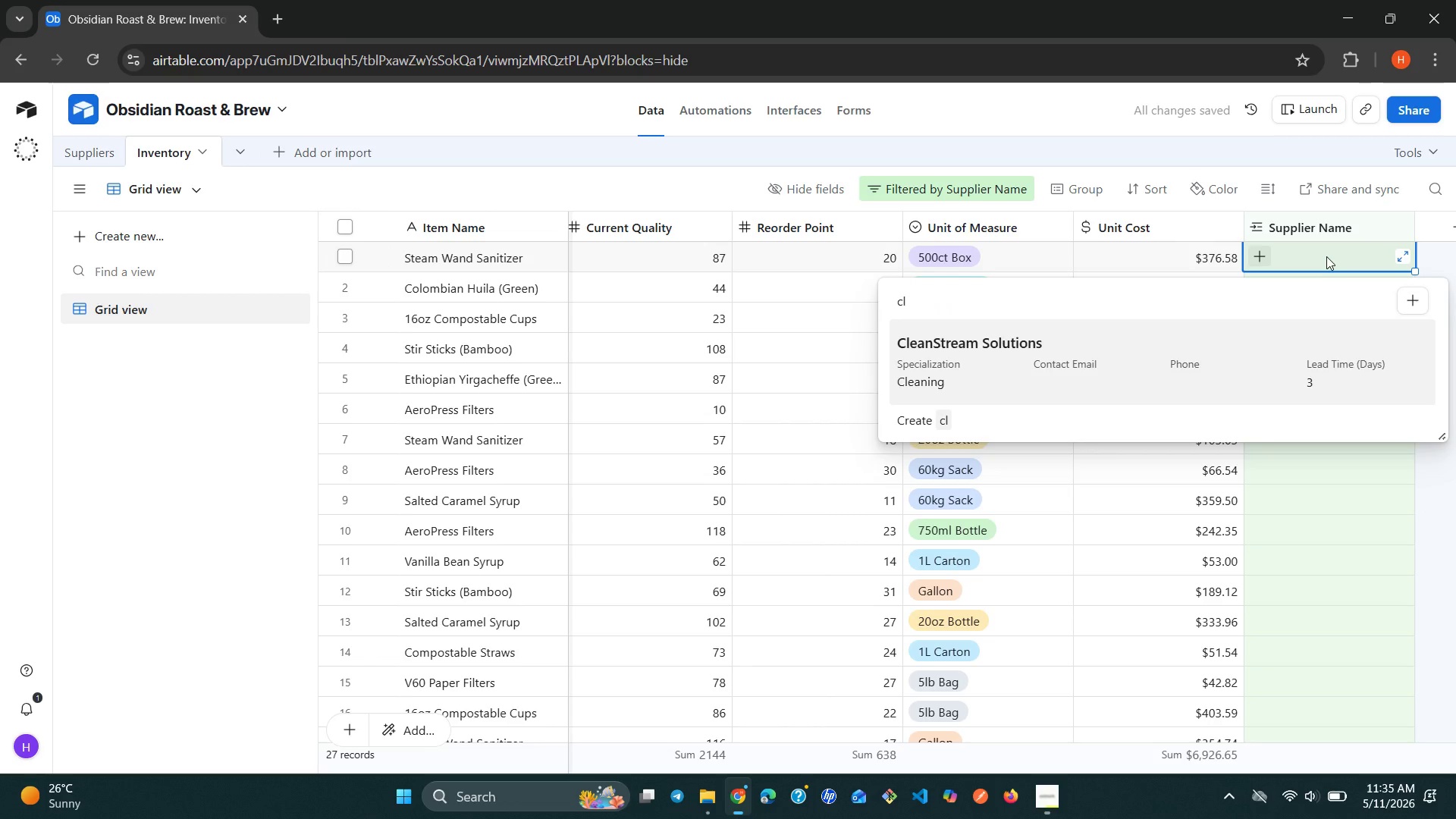 
key(Enter)
 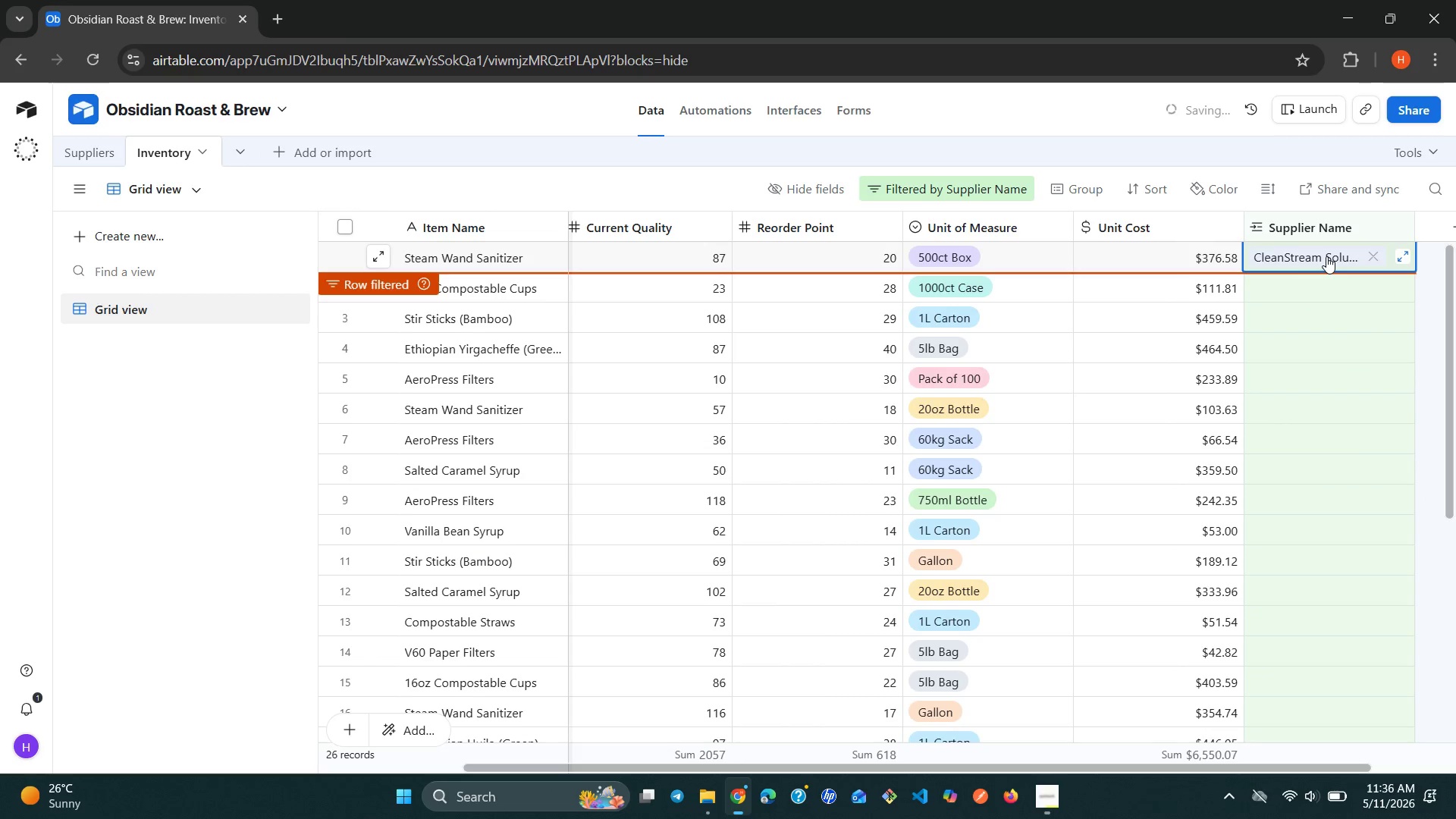 
key(ArrowDown)
 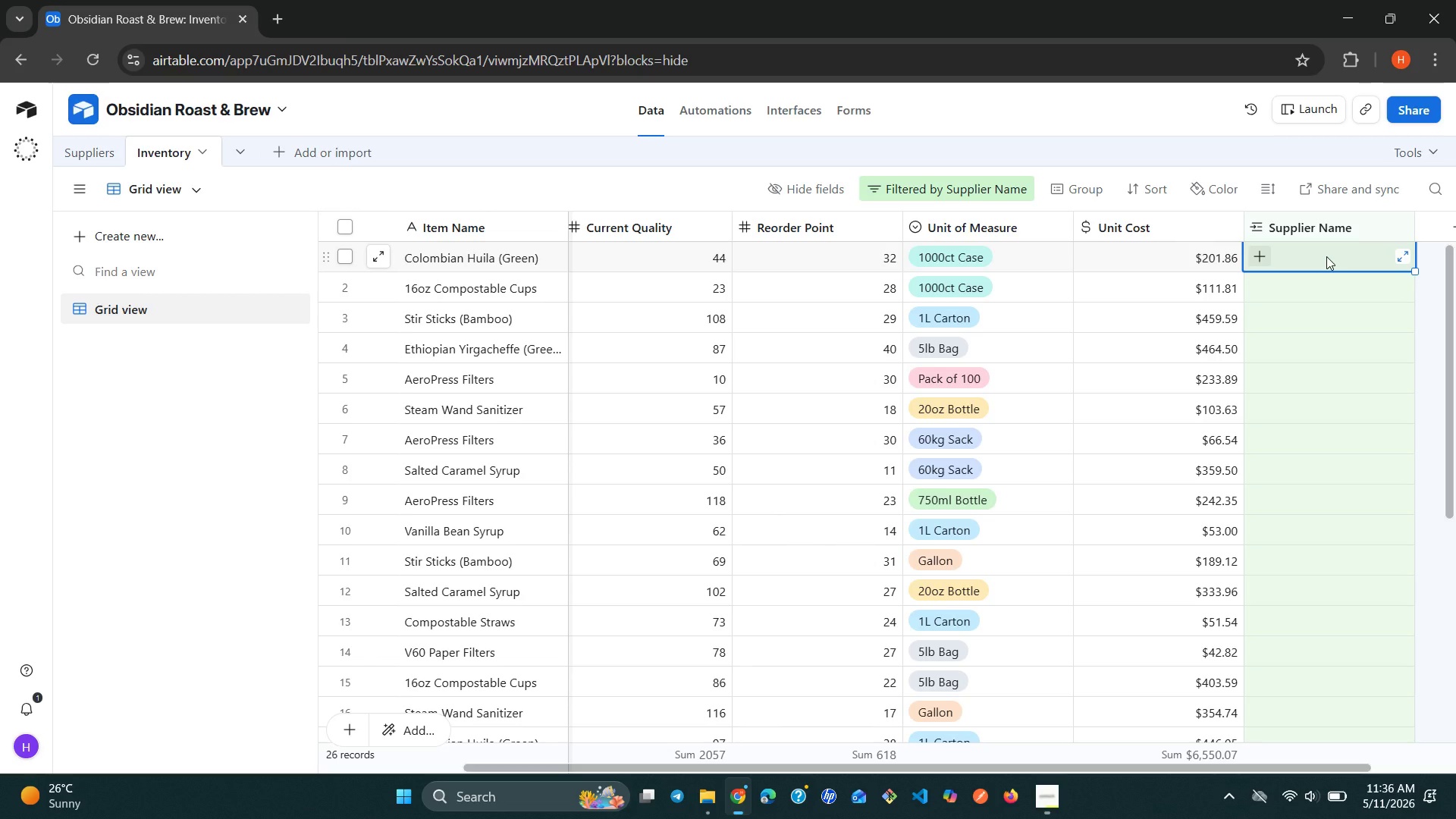 
wait(7.48)
 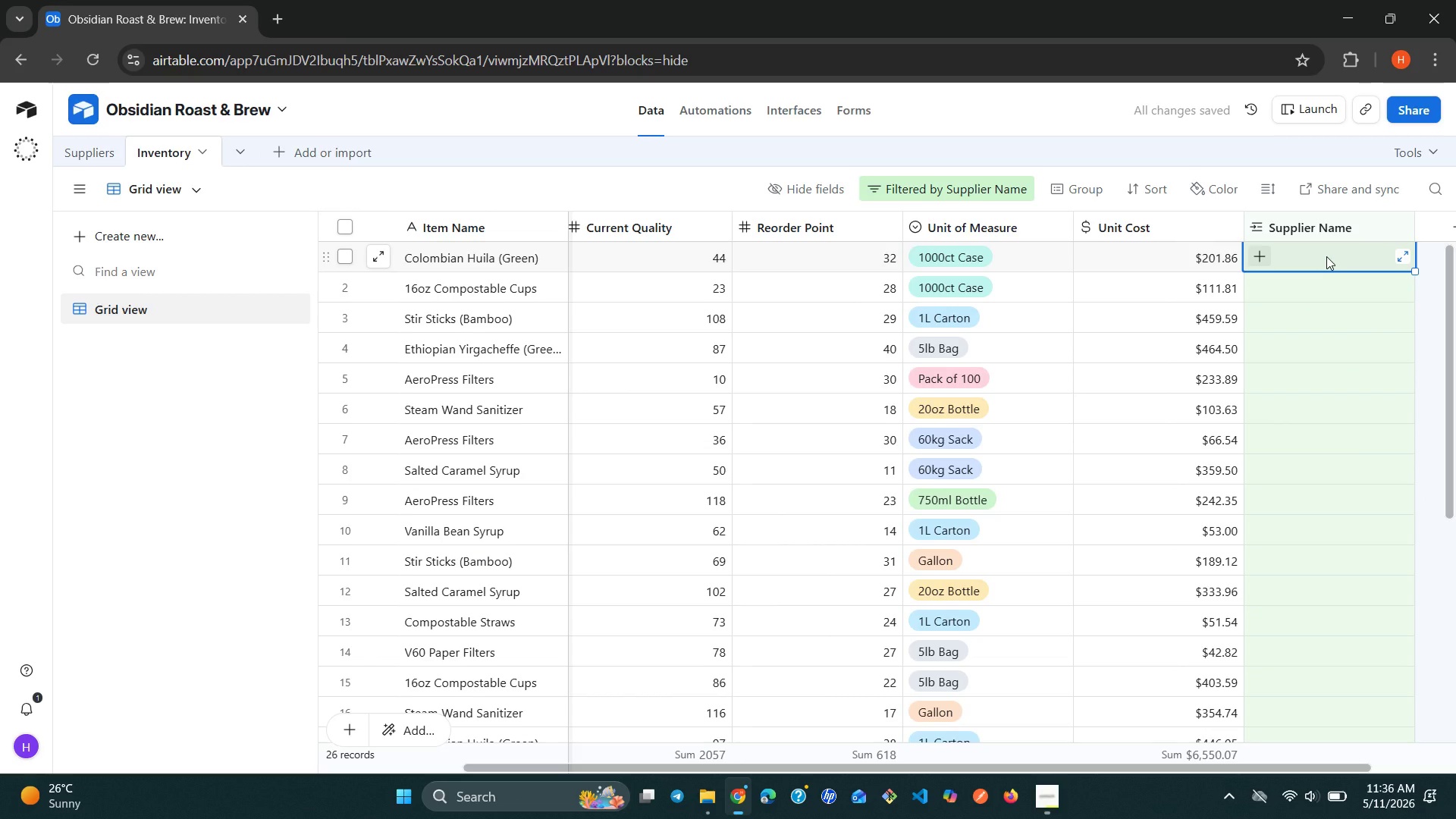 
type(no)
 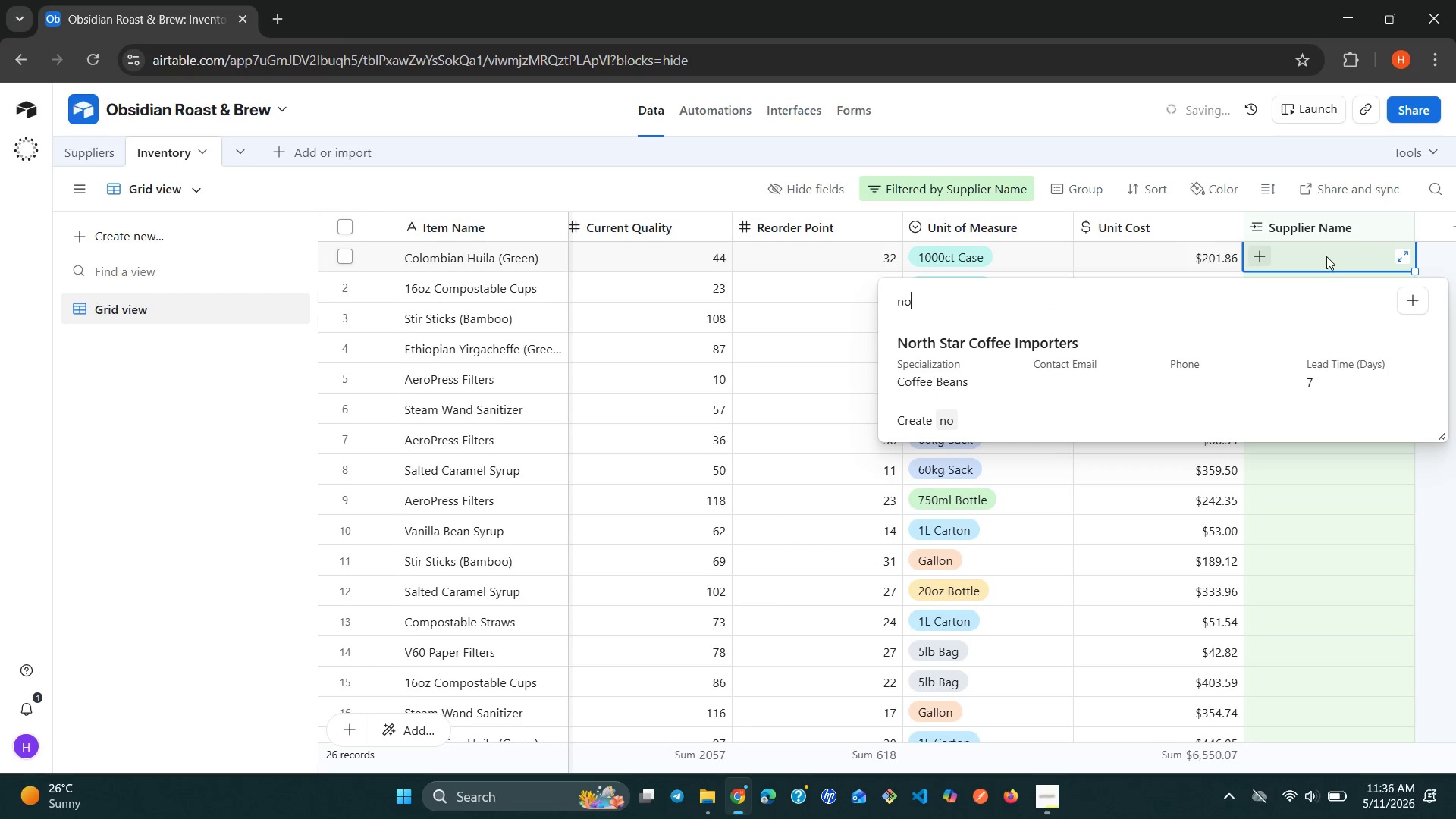 
key(ArrowDown)
 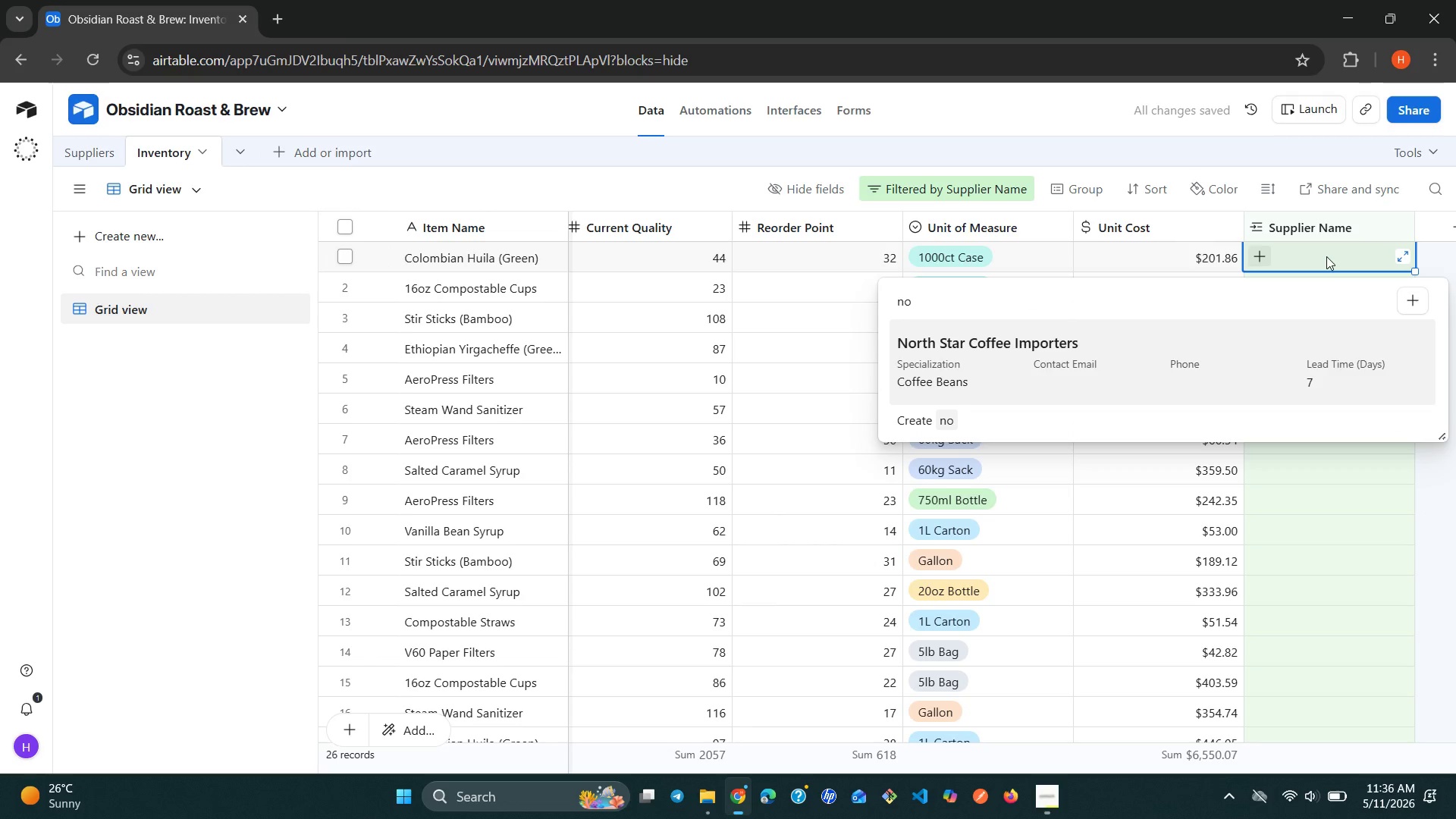 
key(Enter)
 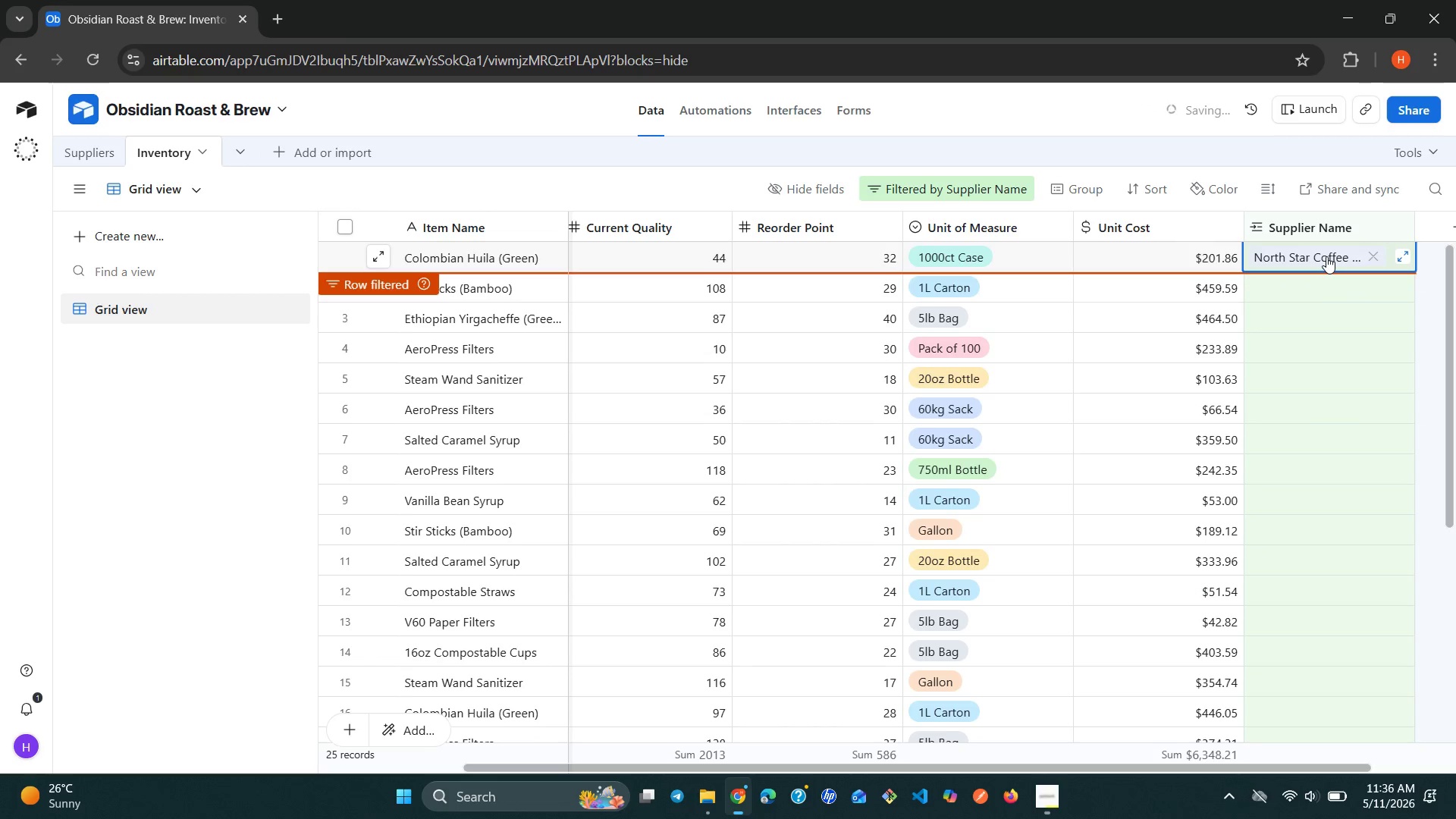 
key(ArrowDown)
 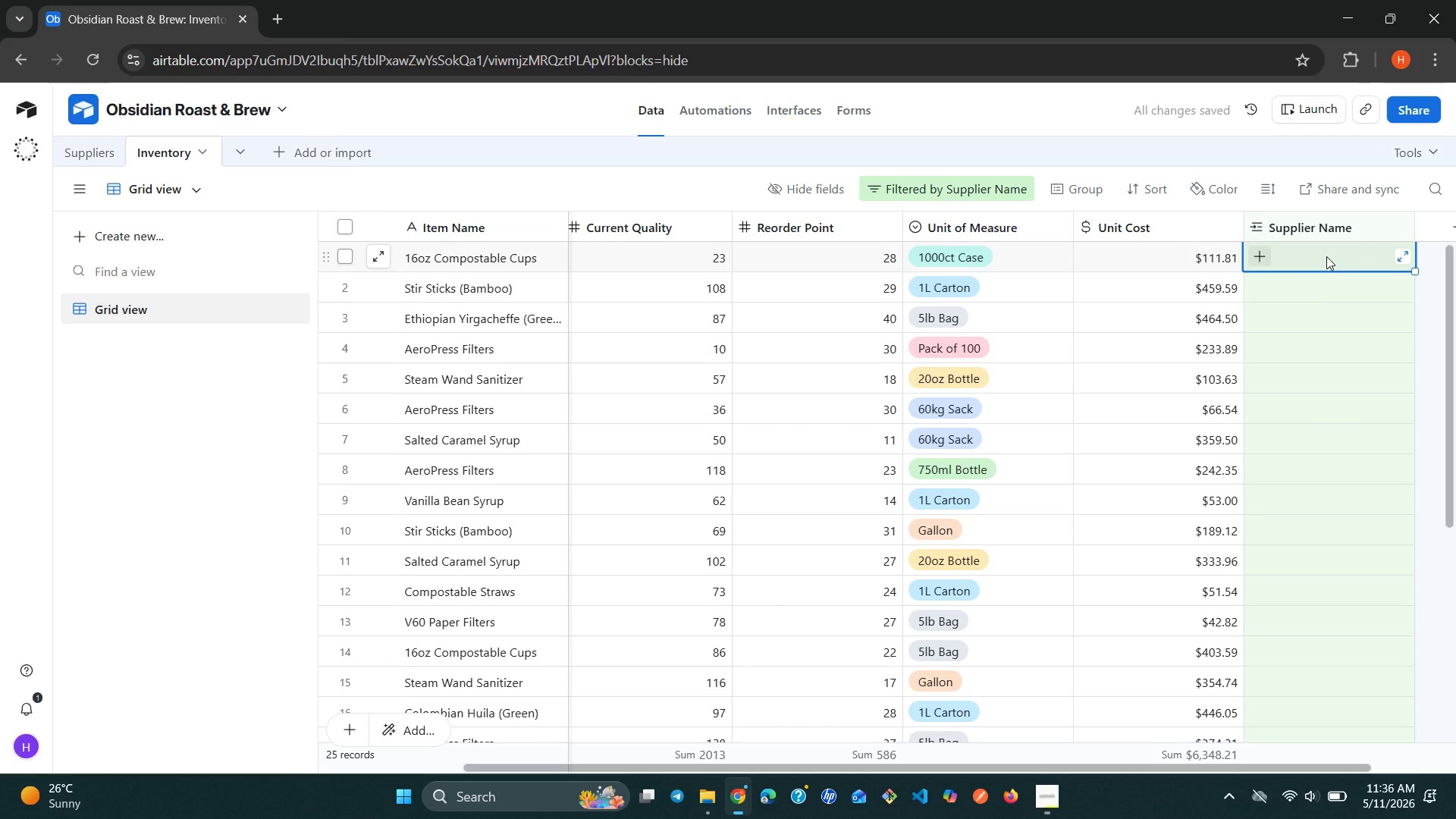 
wait(6.58)
 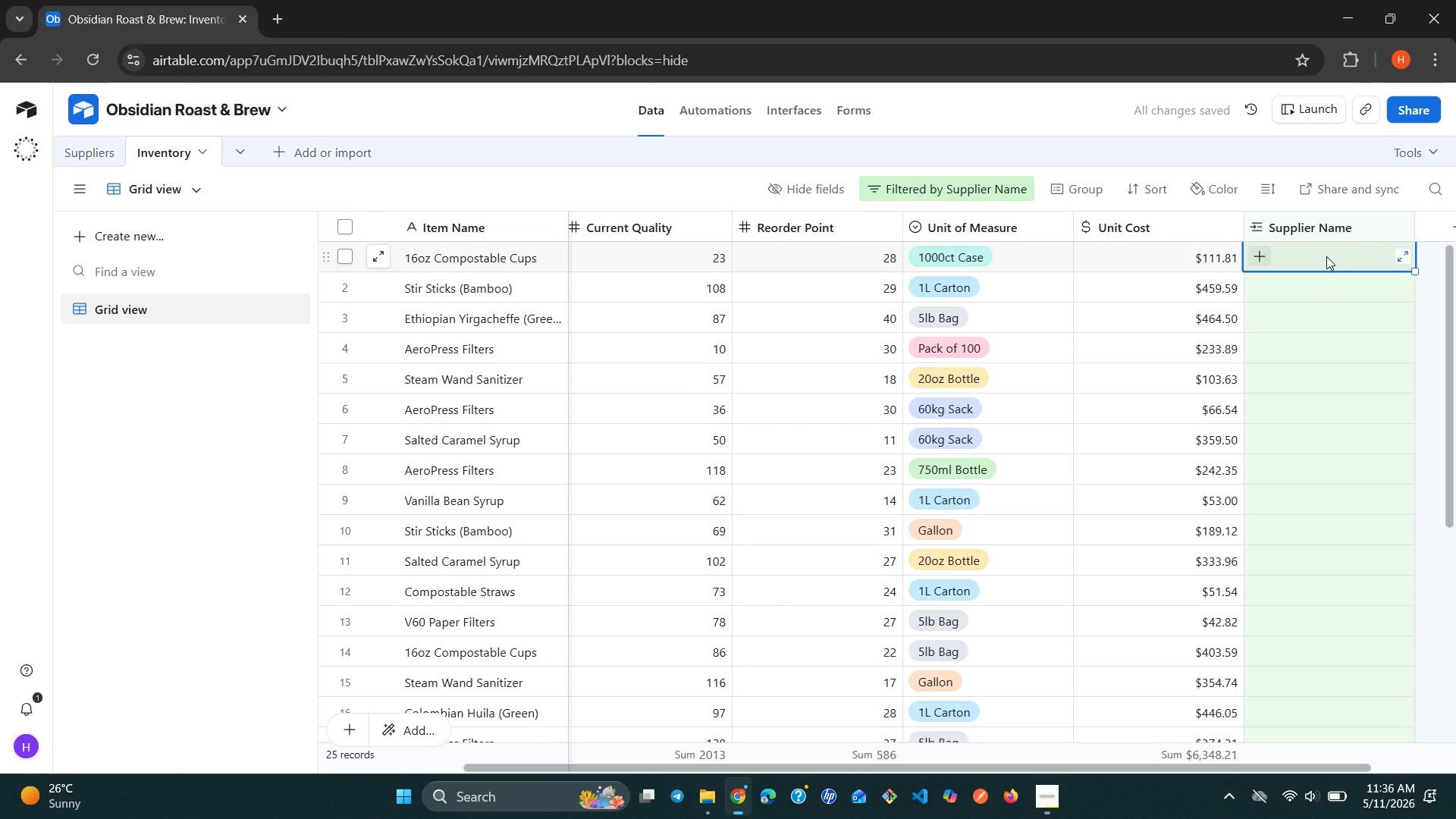 
type(gr)
 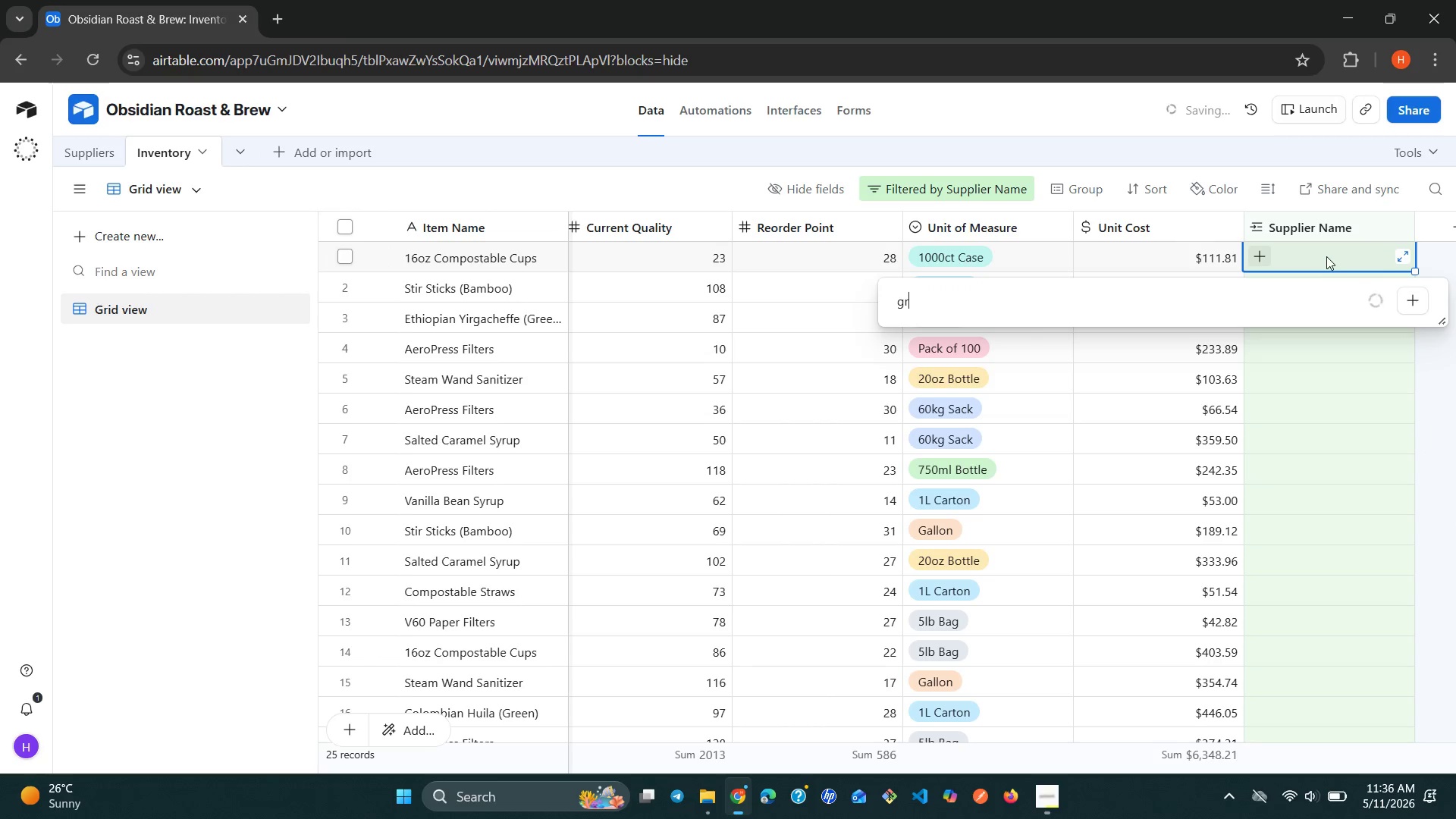 
key(ArrowDown)
 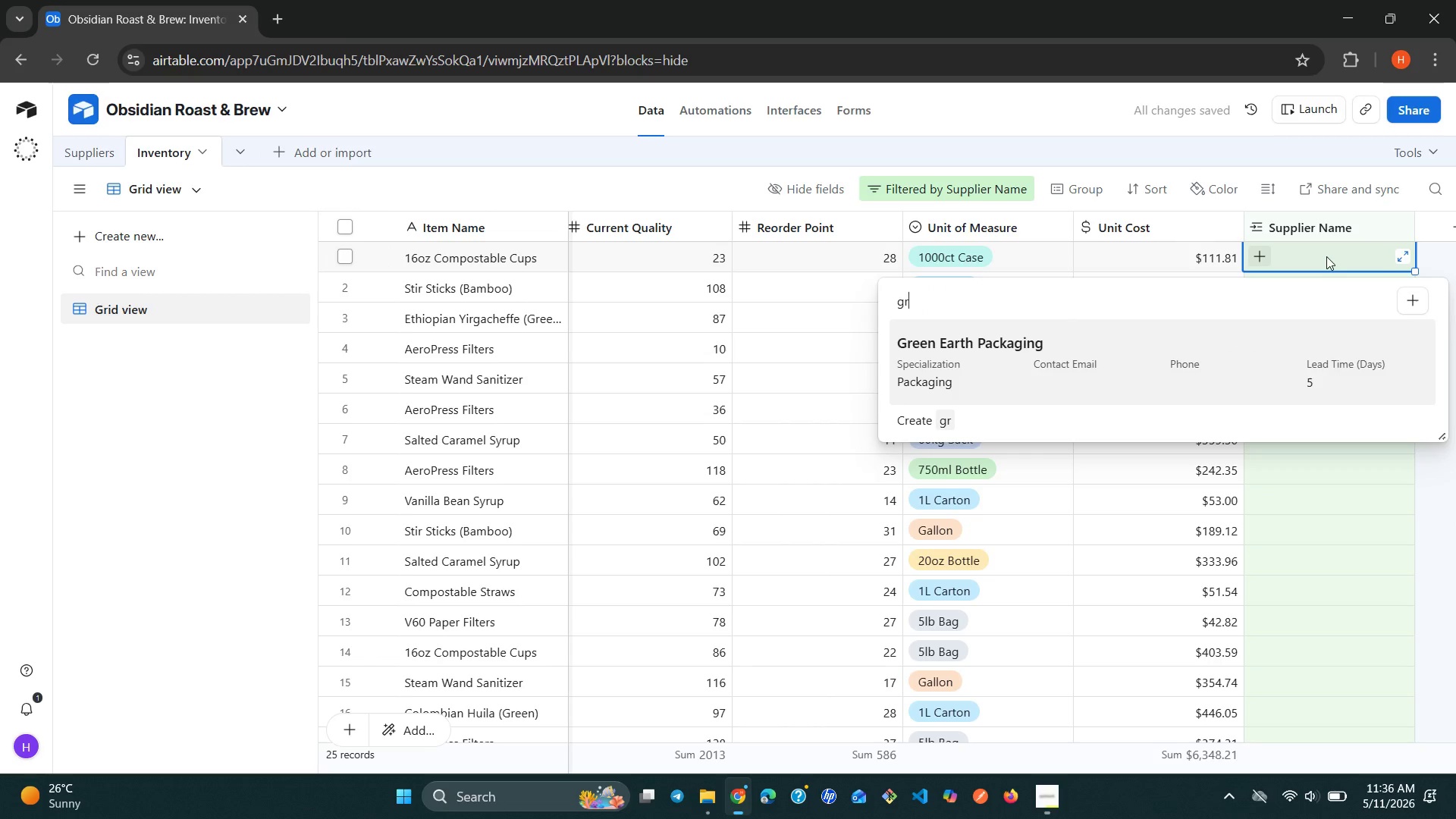 
key(Enter)
 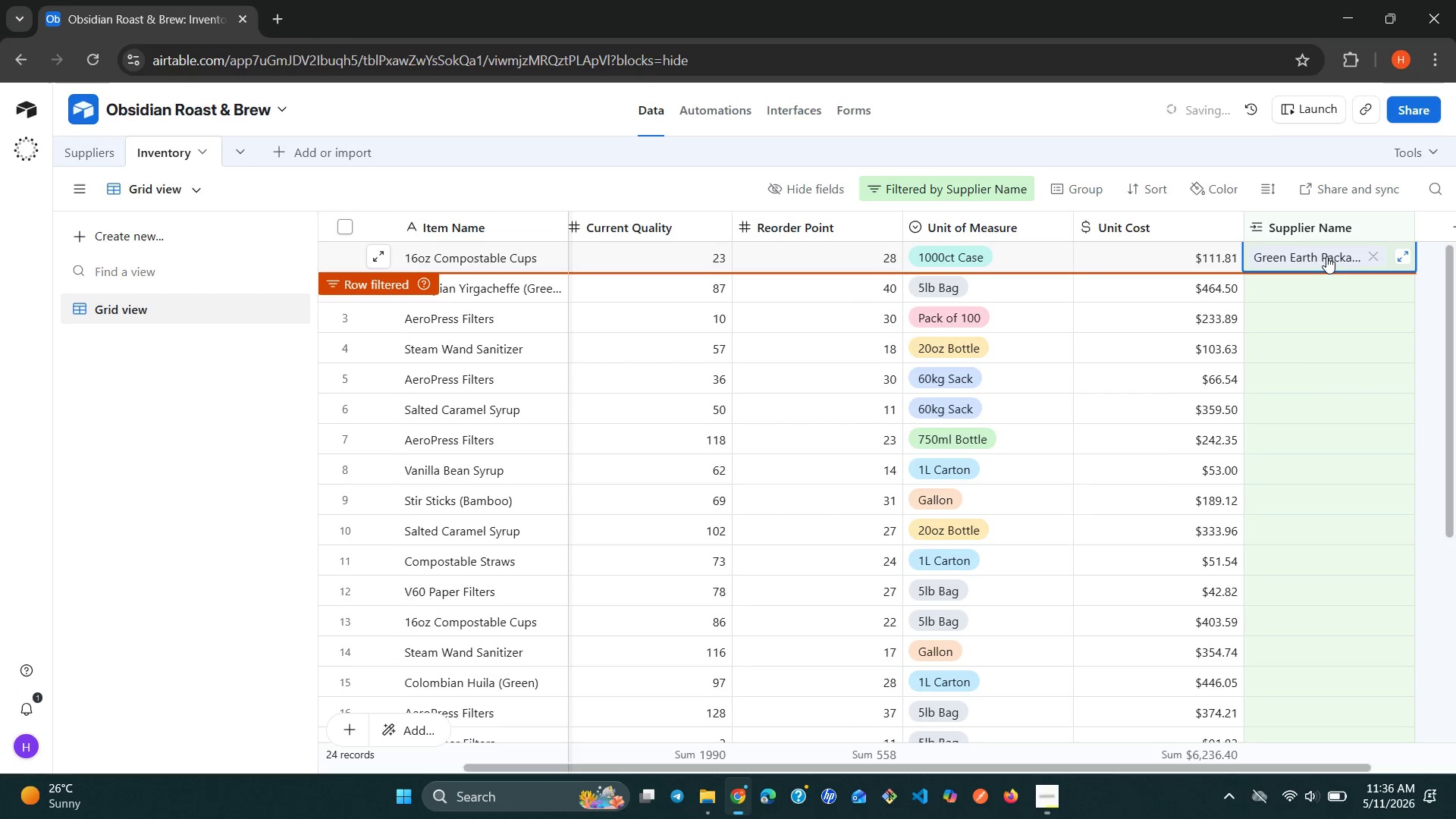 
key(ArrowDown)
 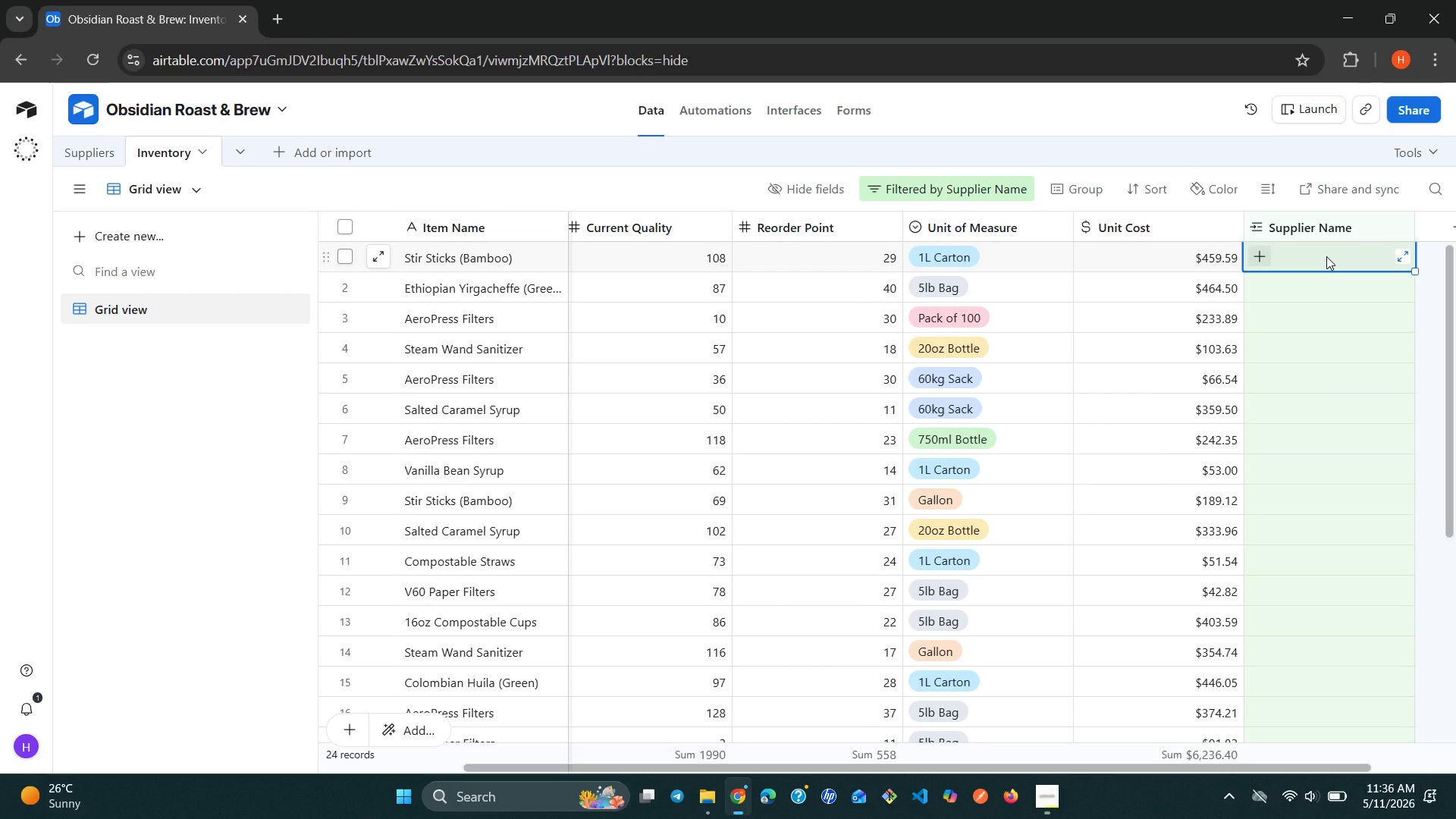 
wait(15.08)
 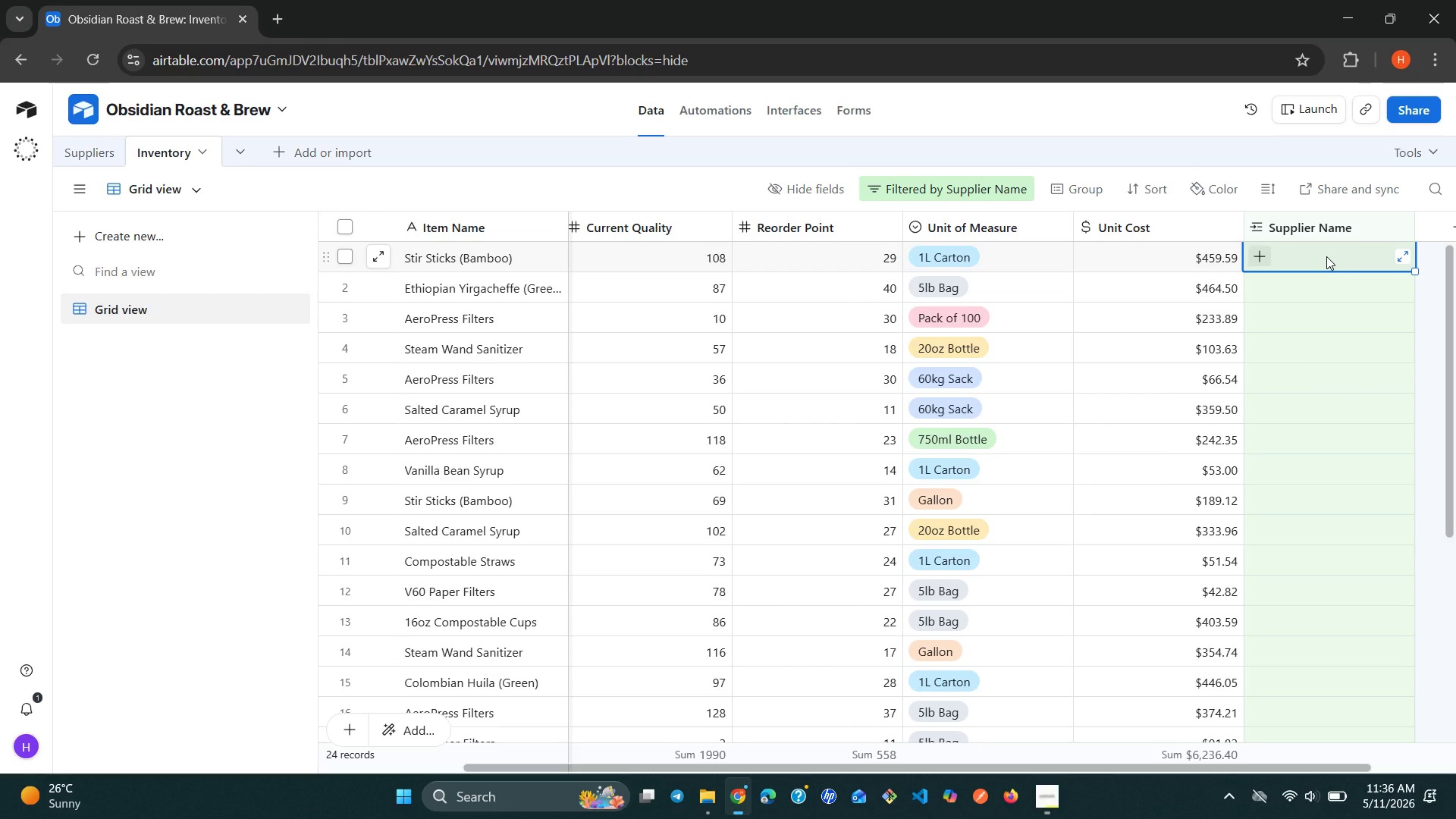 
type(ba)
 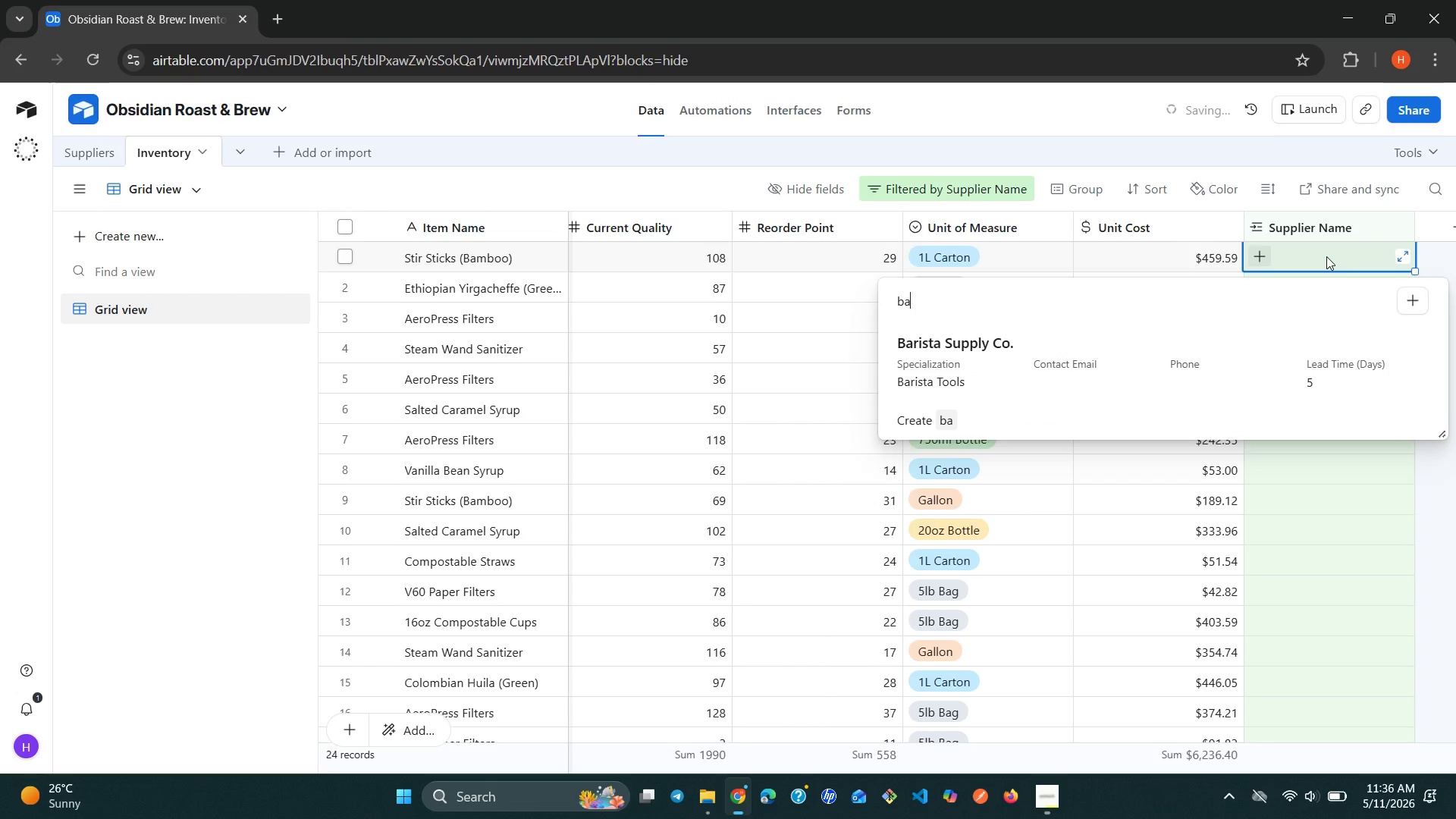 
key(ArrowDown)
 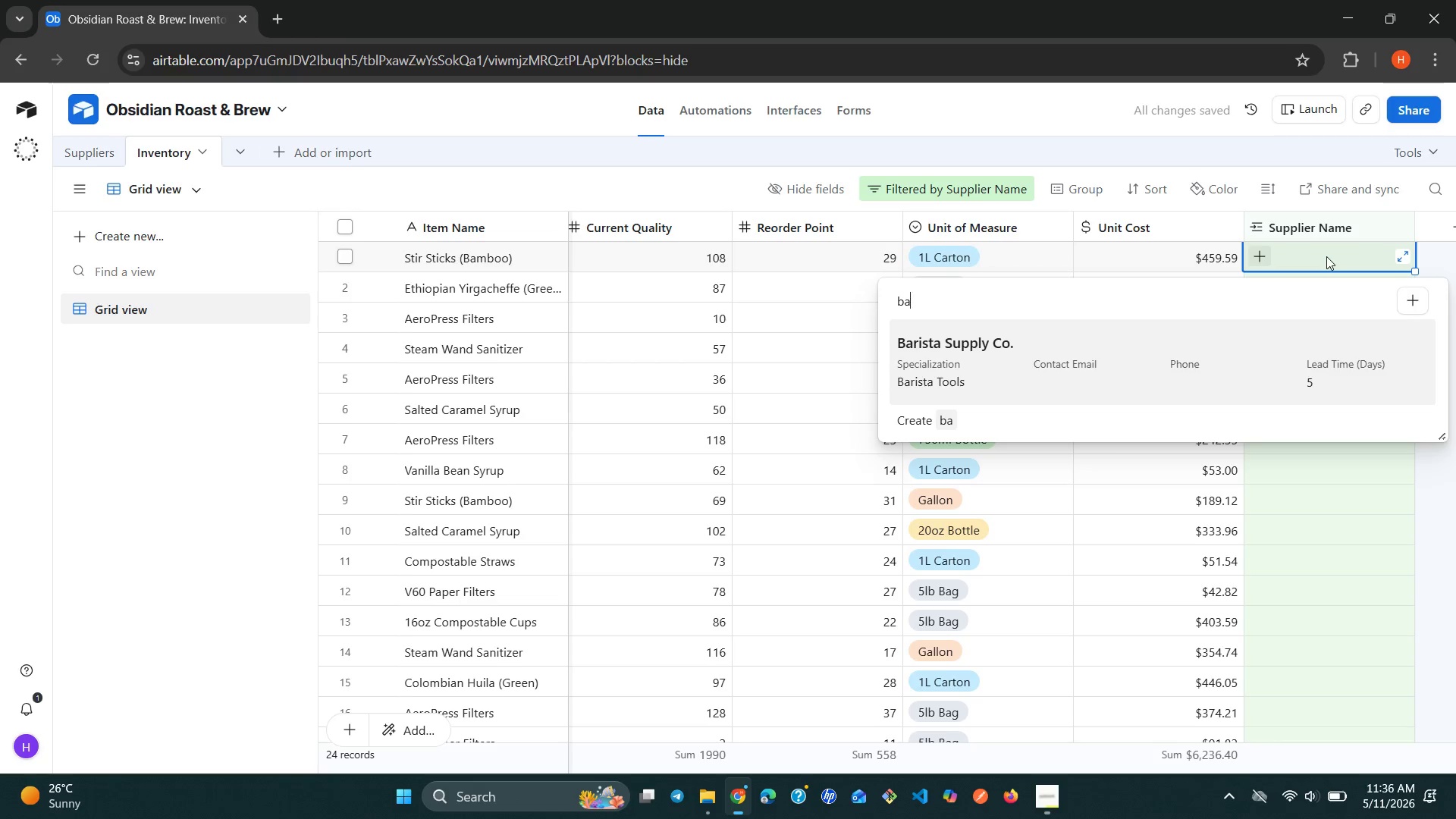 
key(Enter)
 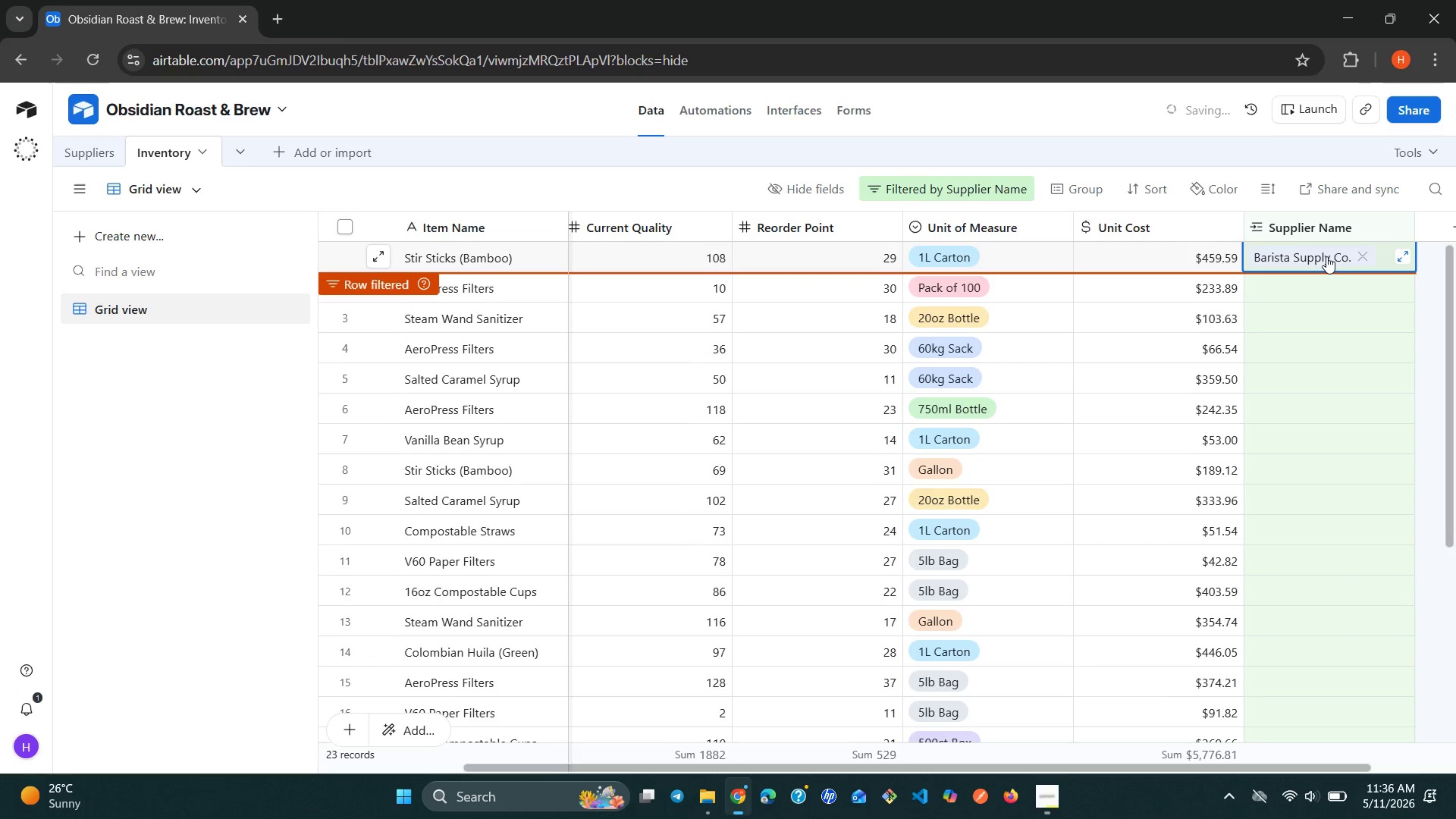 
key(ArrowDown)
 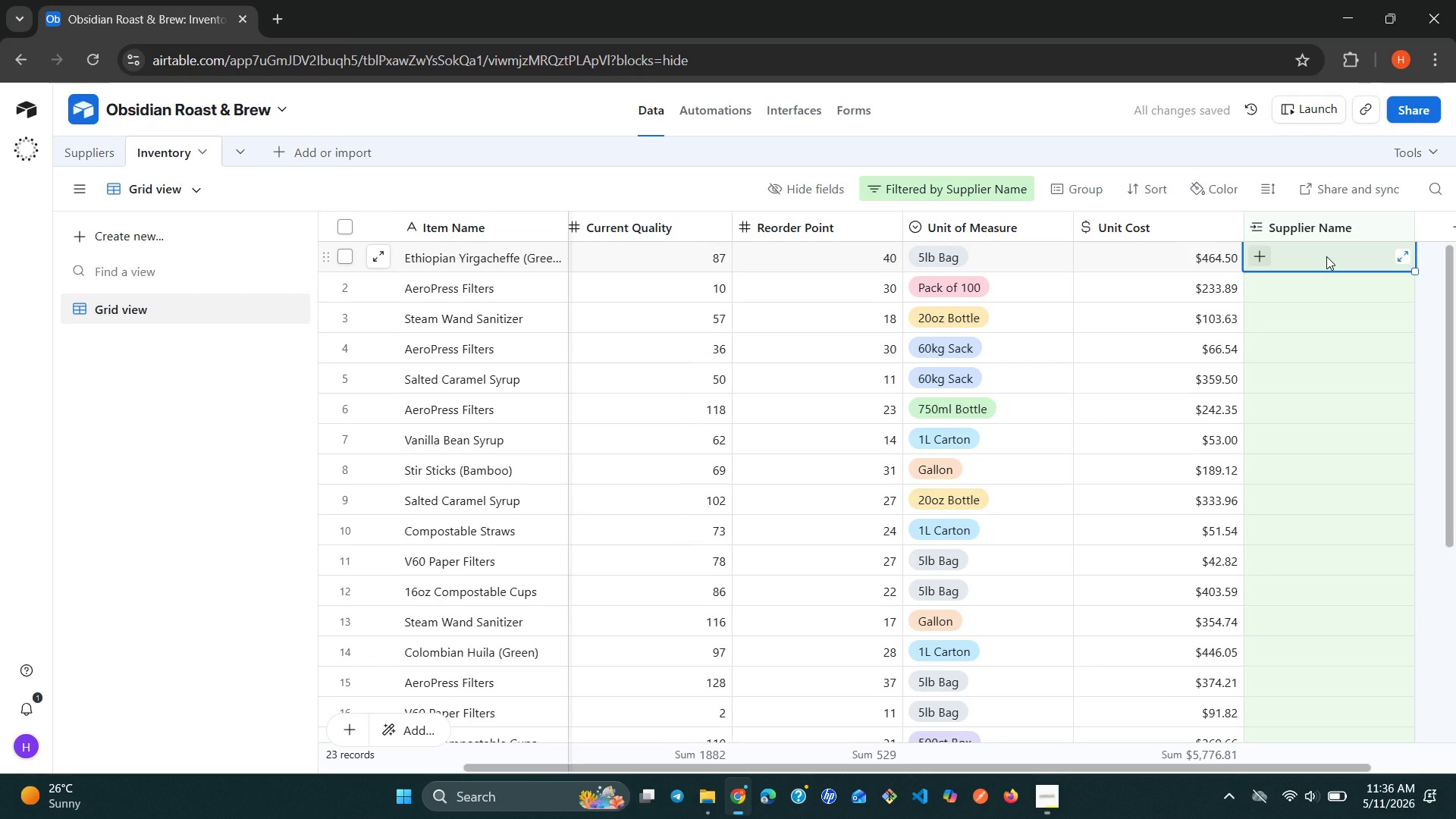 
type(no)
 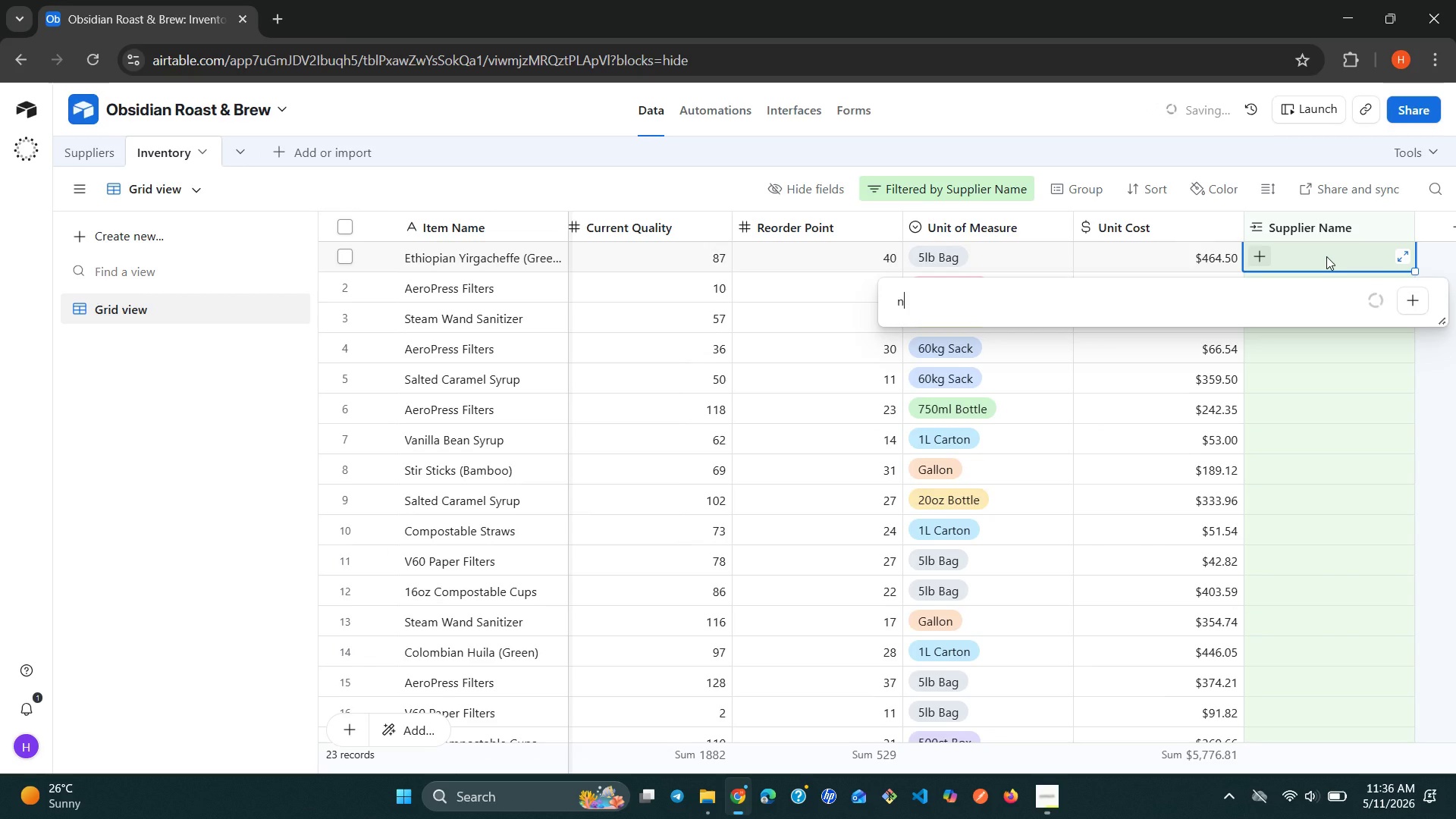 
key(ArrowDown)
 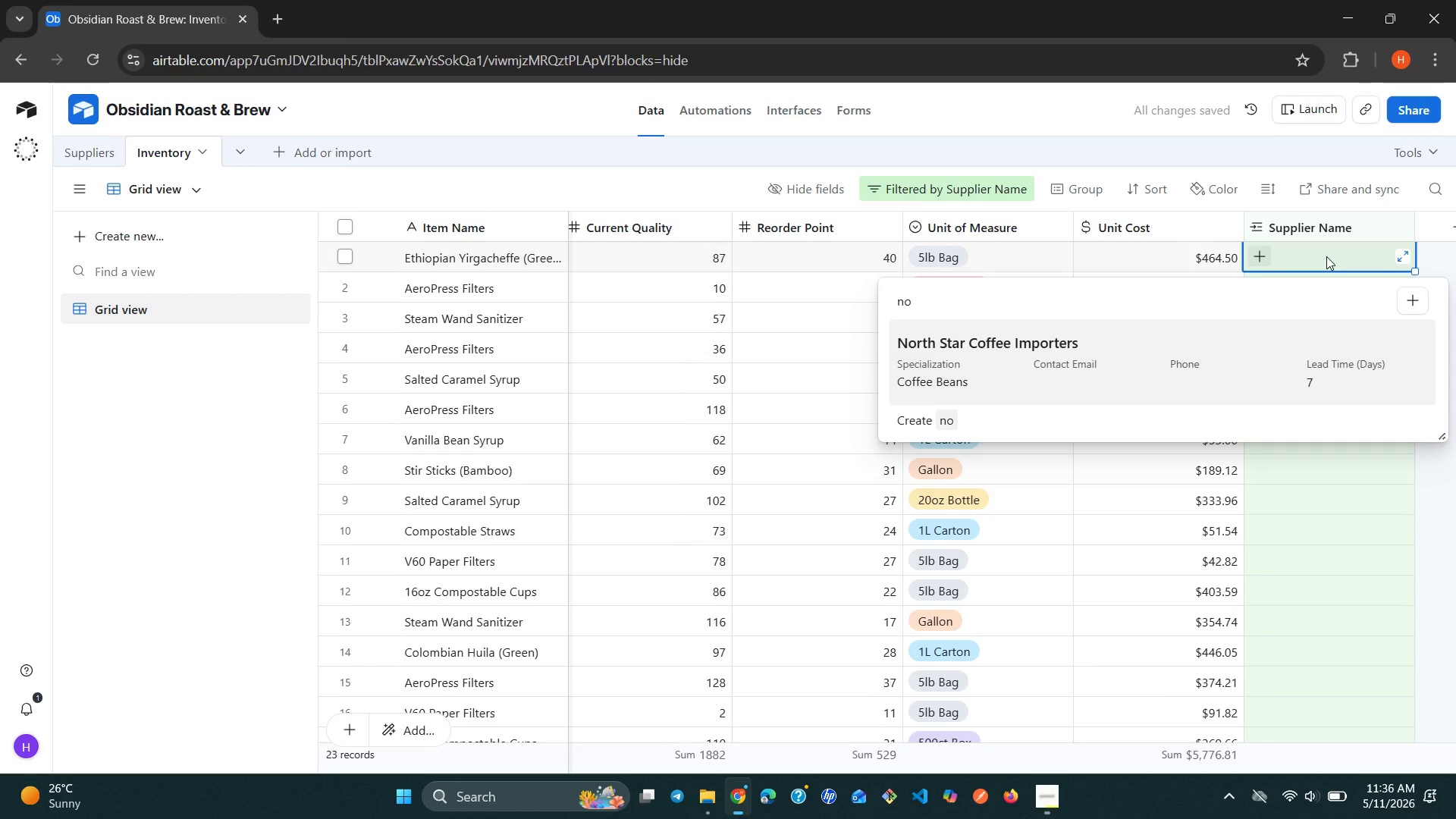 
key(Enter)
 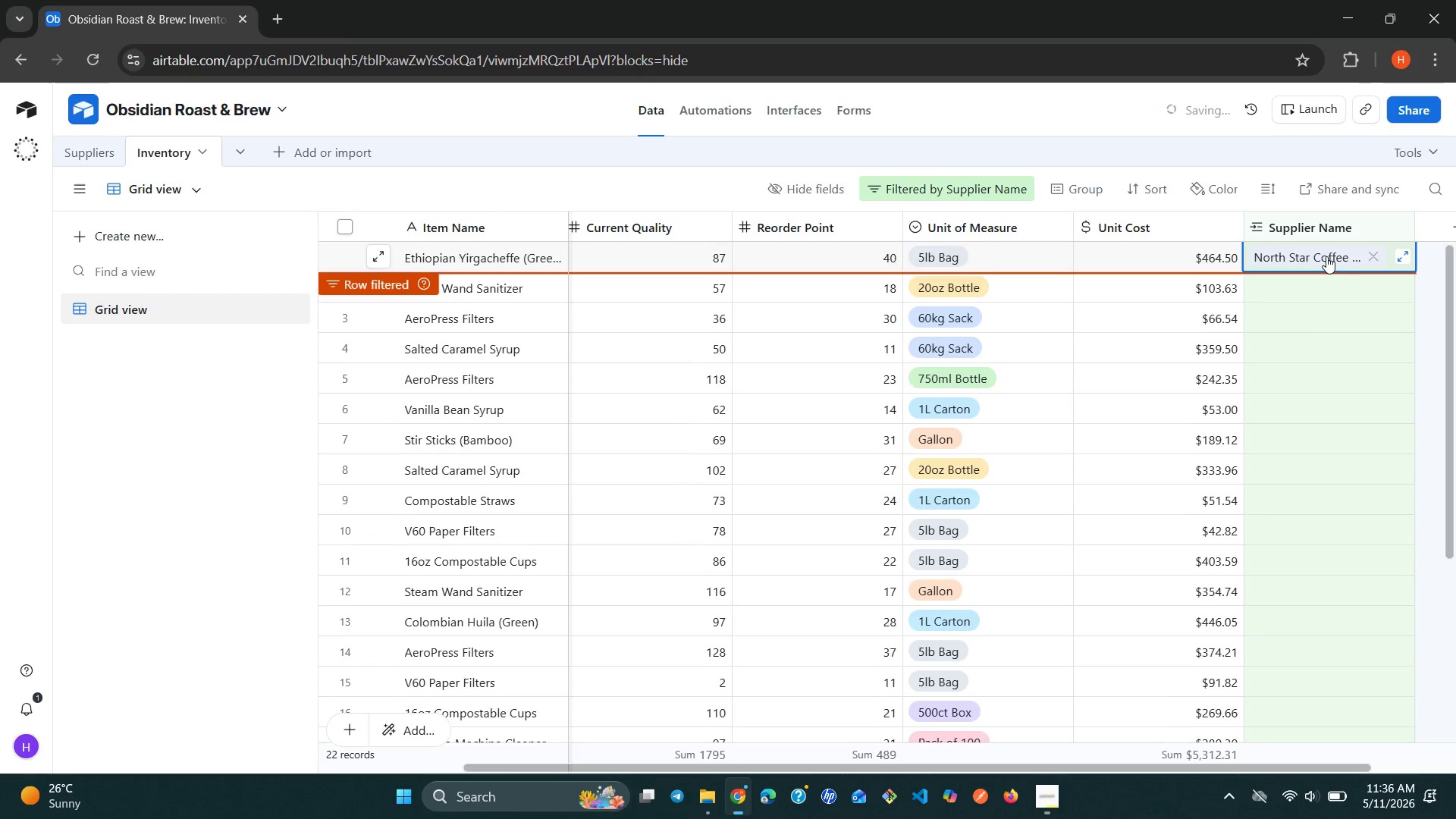 
key(ArrowUp)
 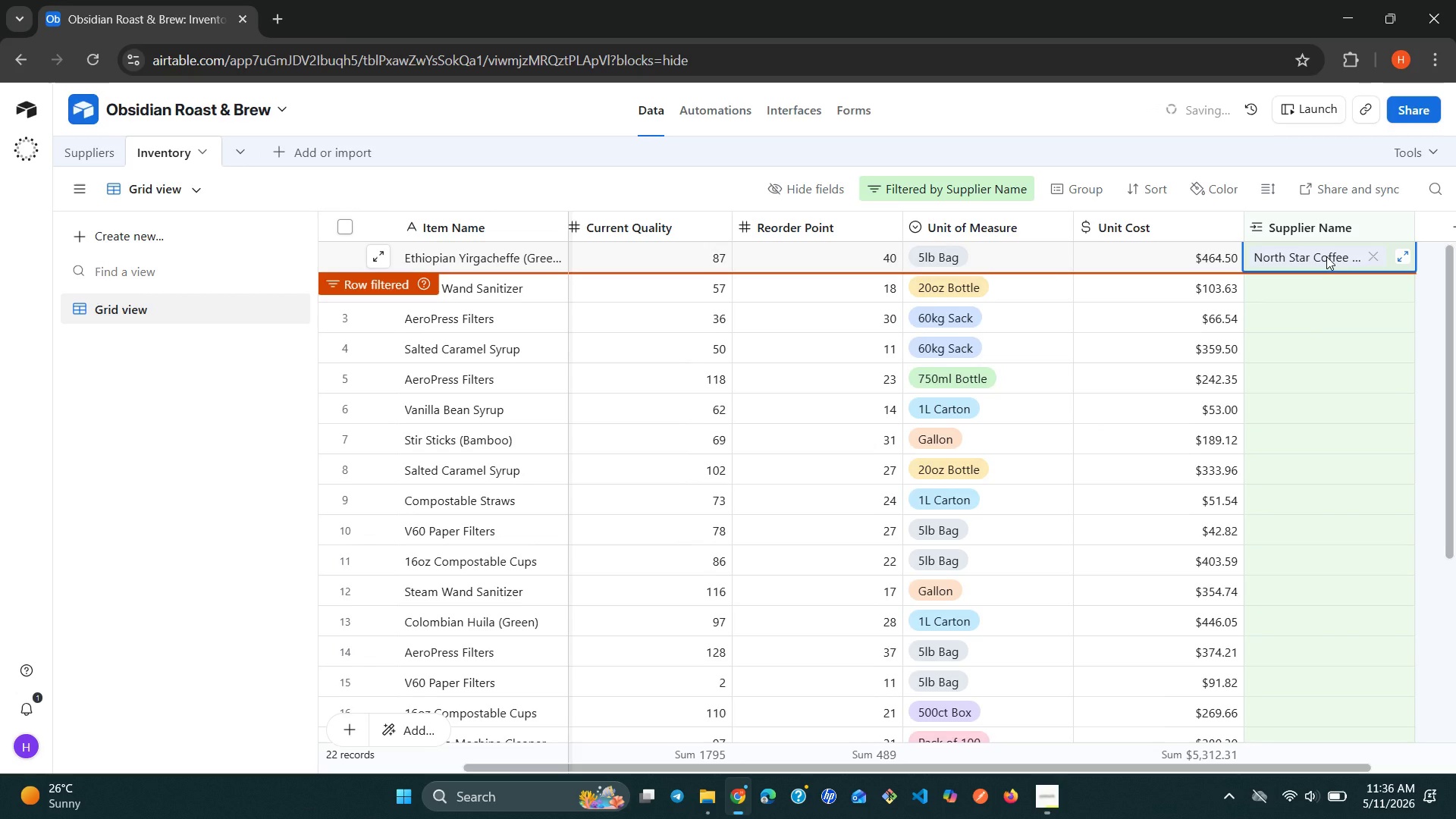 
key(ArrowDown)
 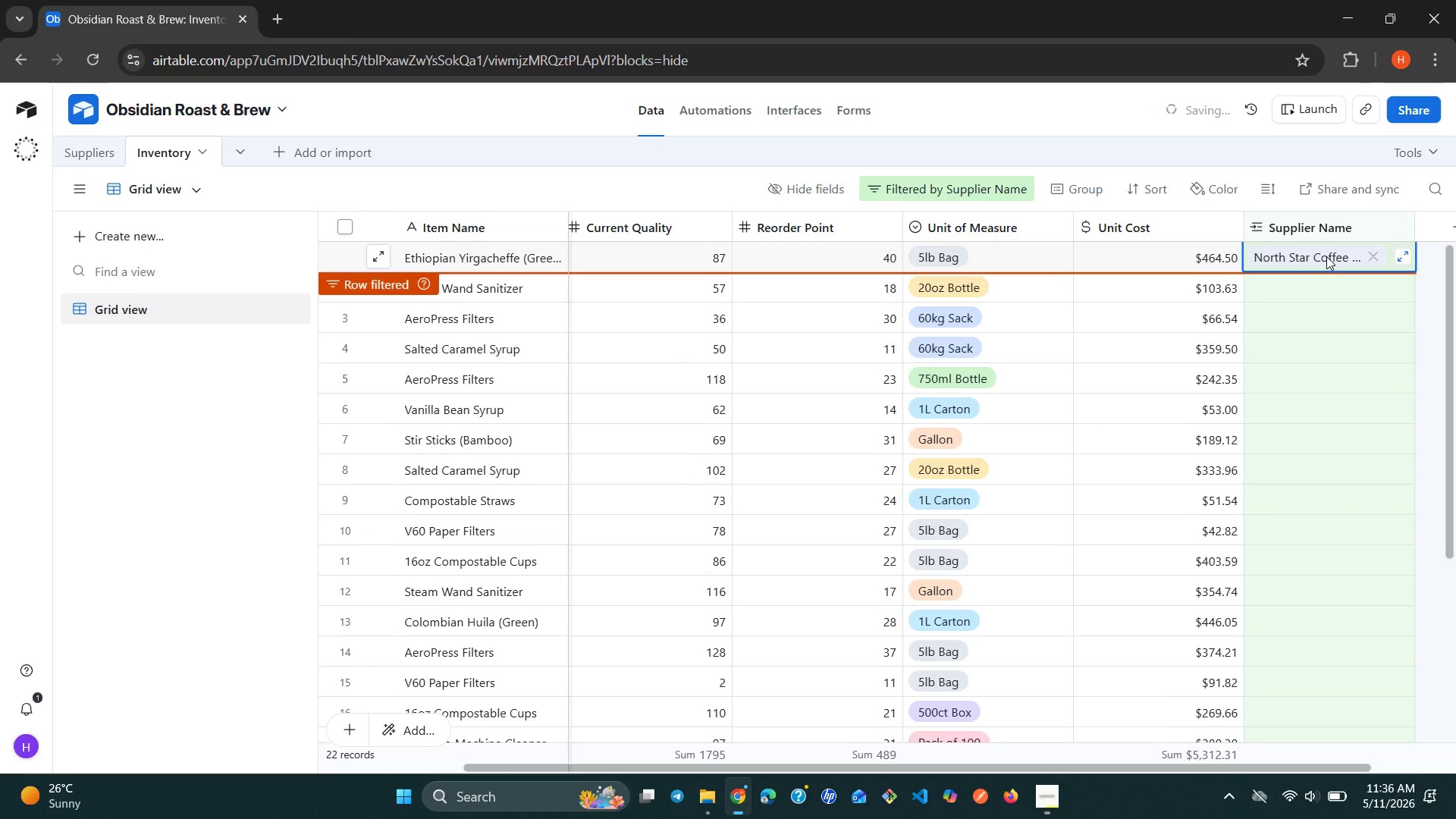 
type(ba)
 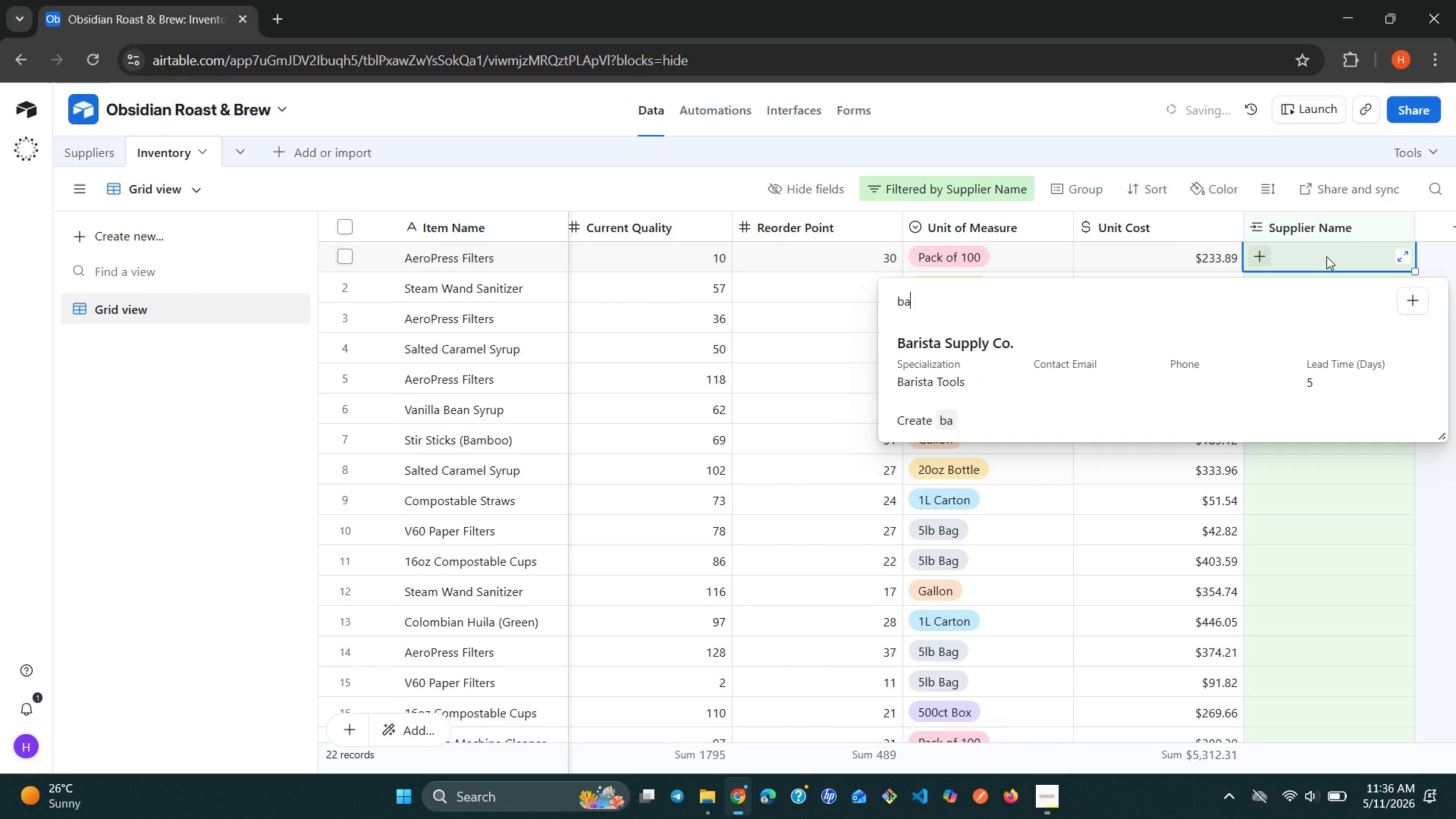 
key(ArrowUp)
 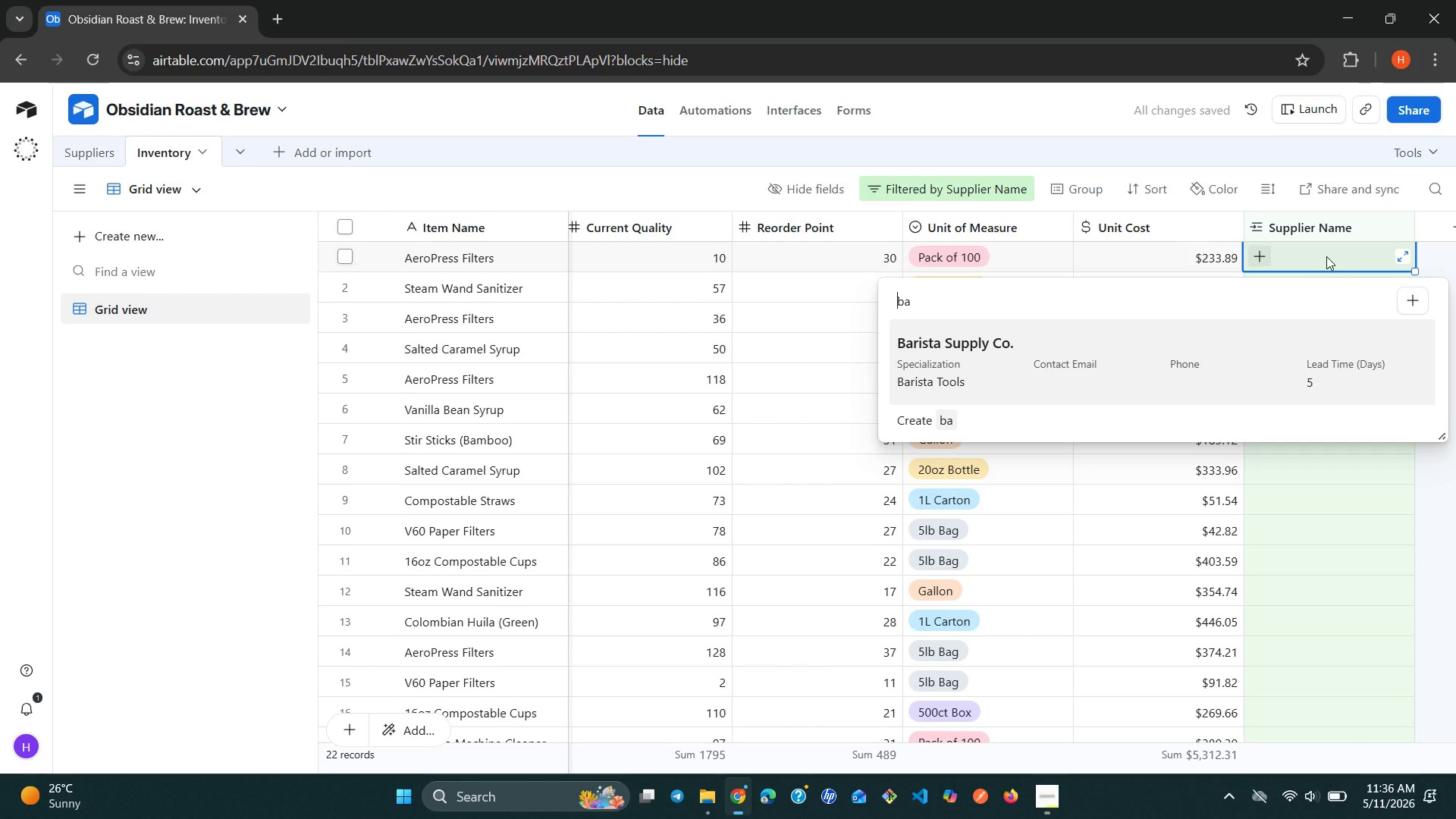 
key(Enter)
 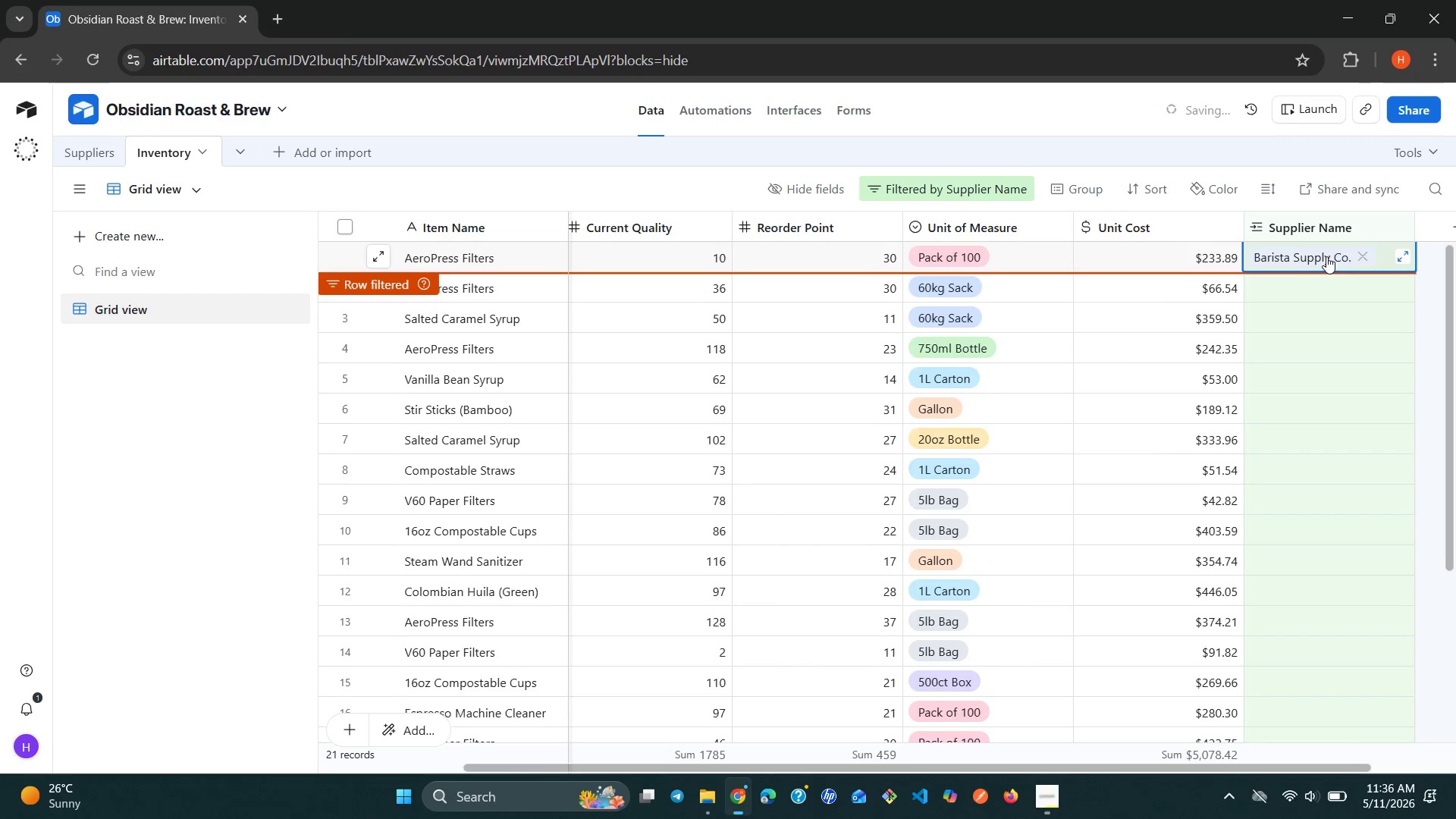 
key(ArrowDown)
 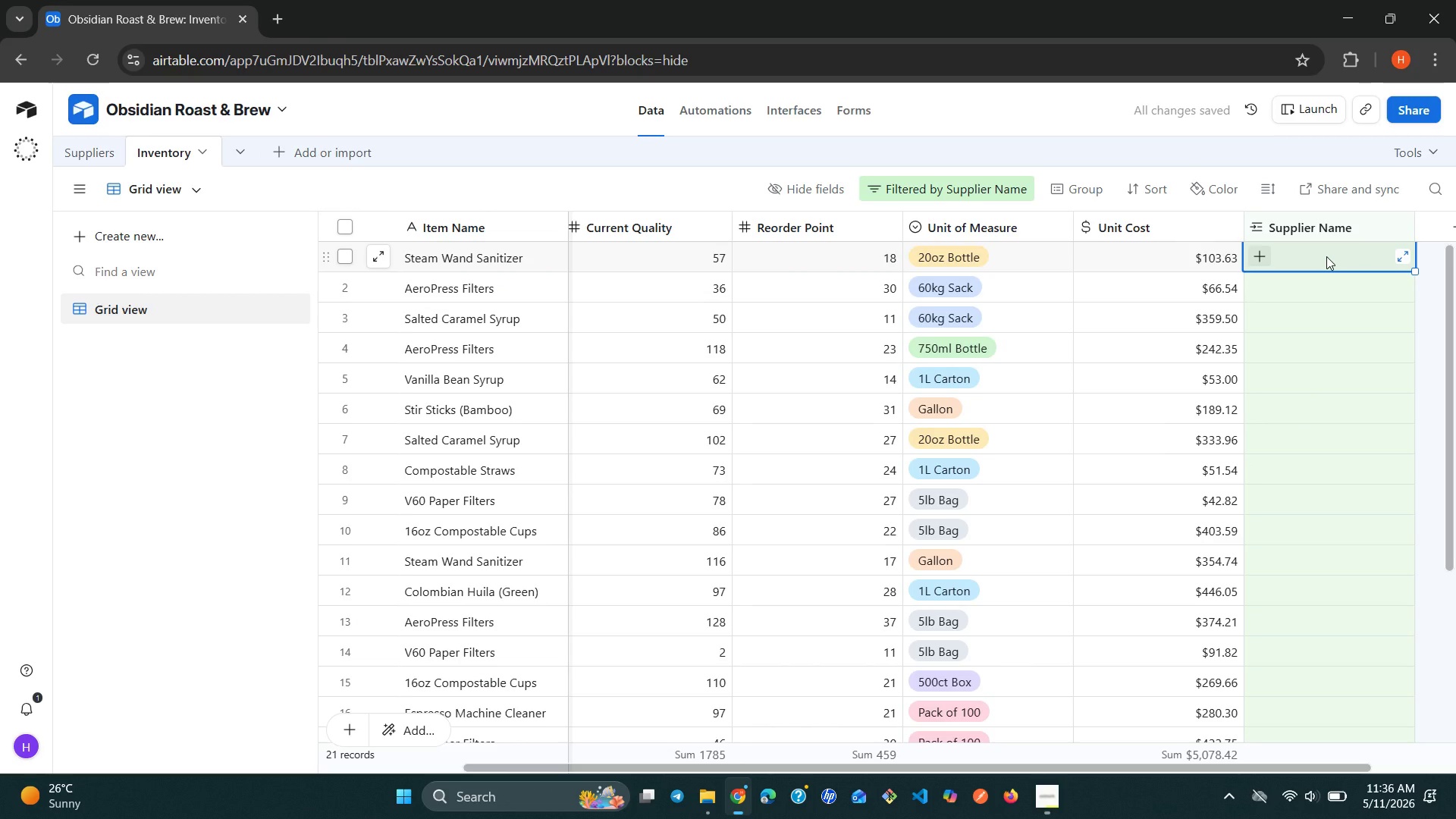 
wait(6.97)
 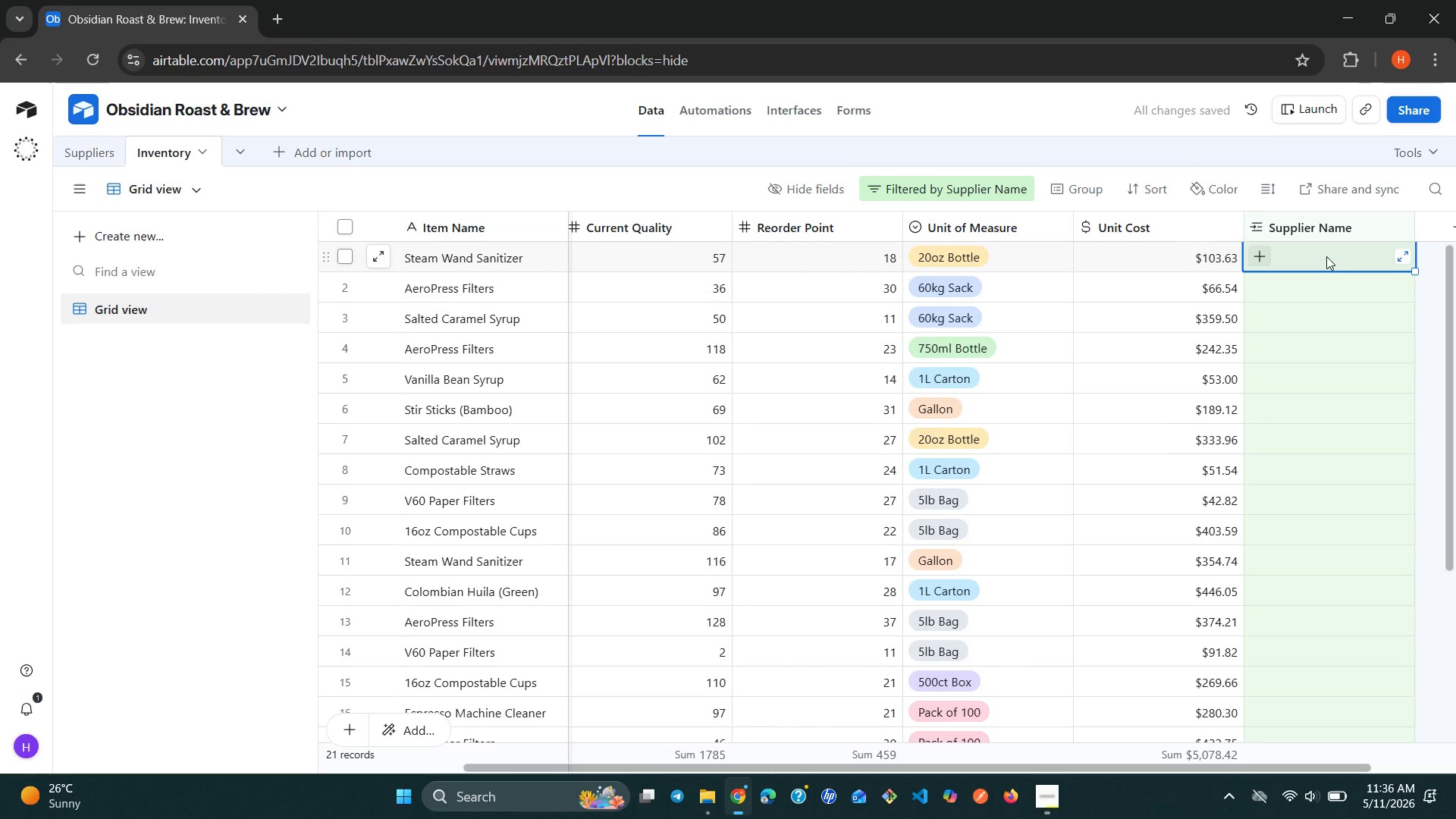 
key(C)
 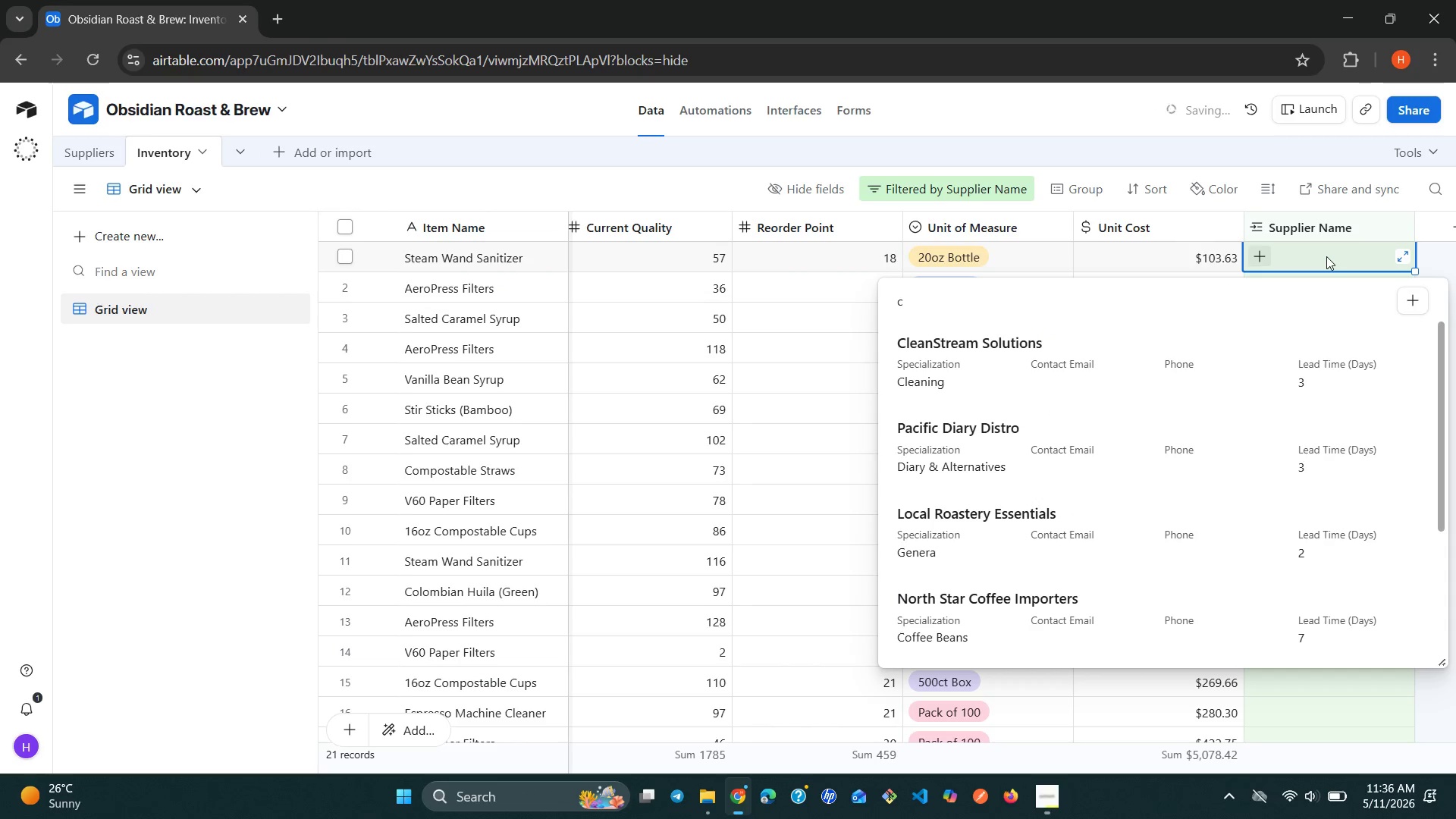 
key(ArrowDown)
 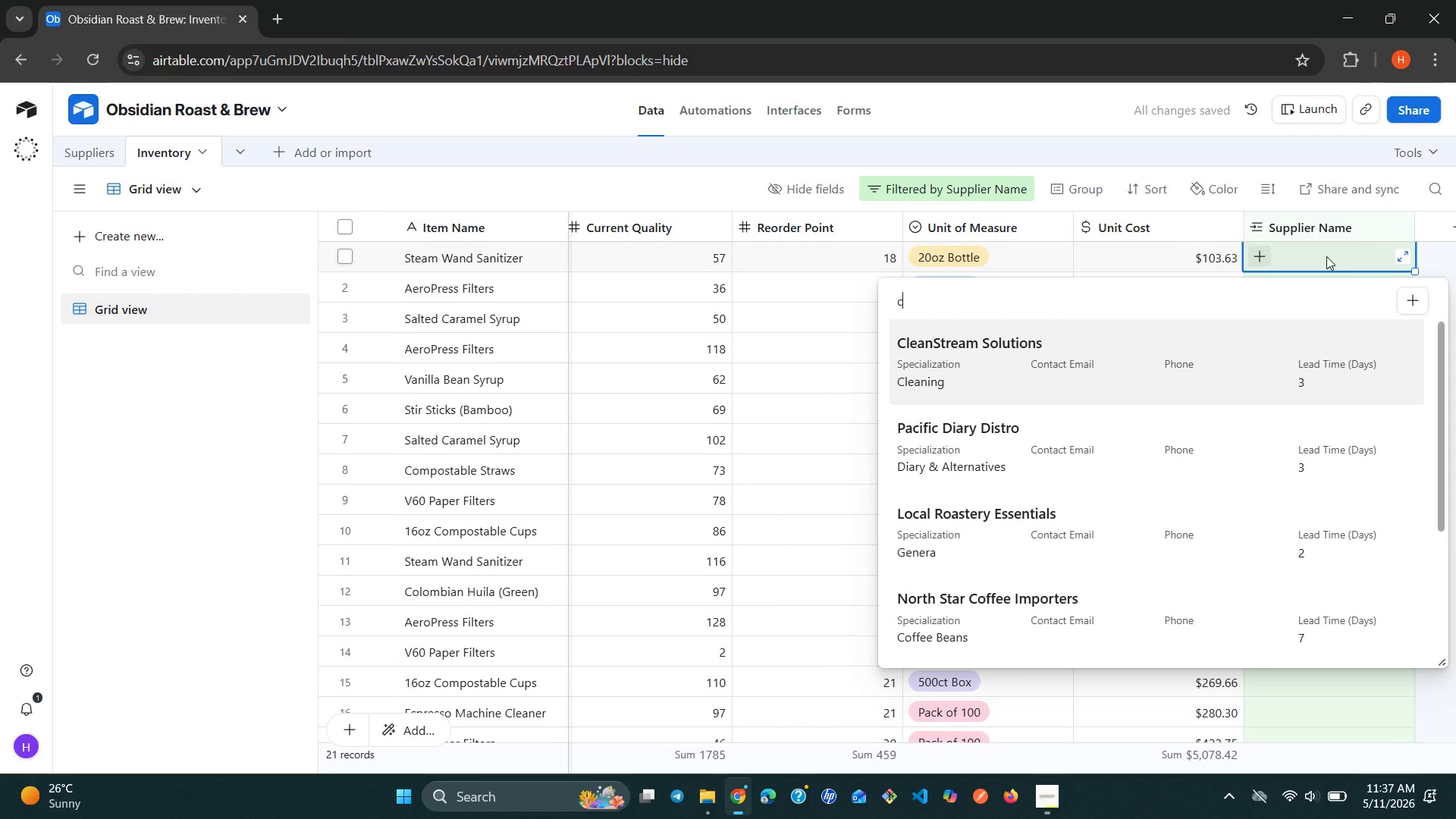 
wait(5.91)
 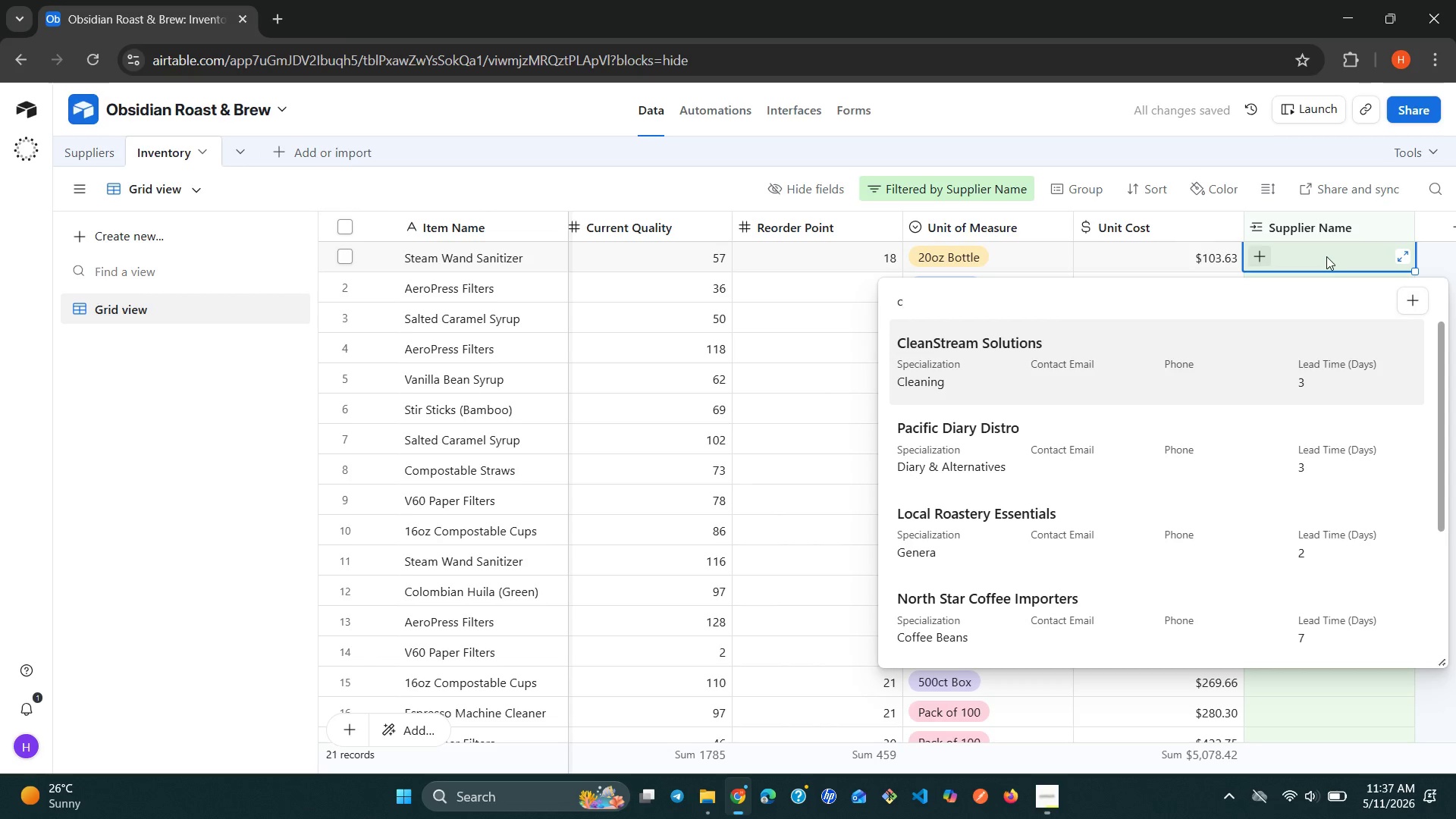 
key(Enter)
 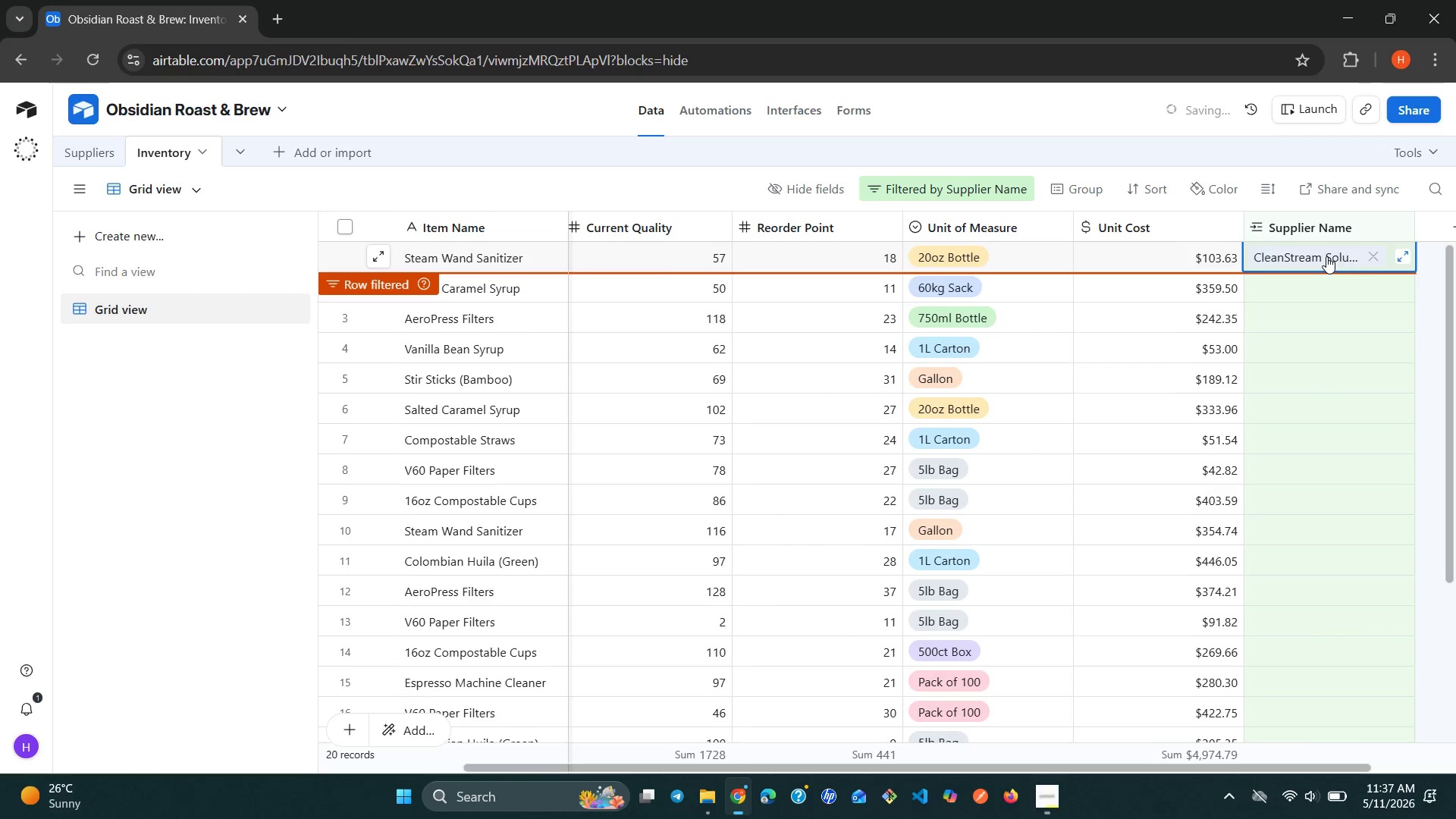 
key(ArrowDown)
 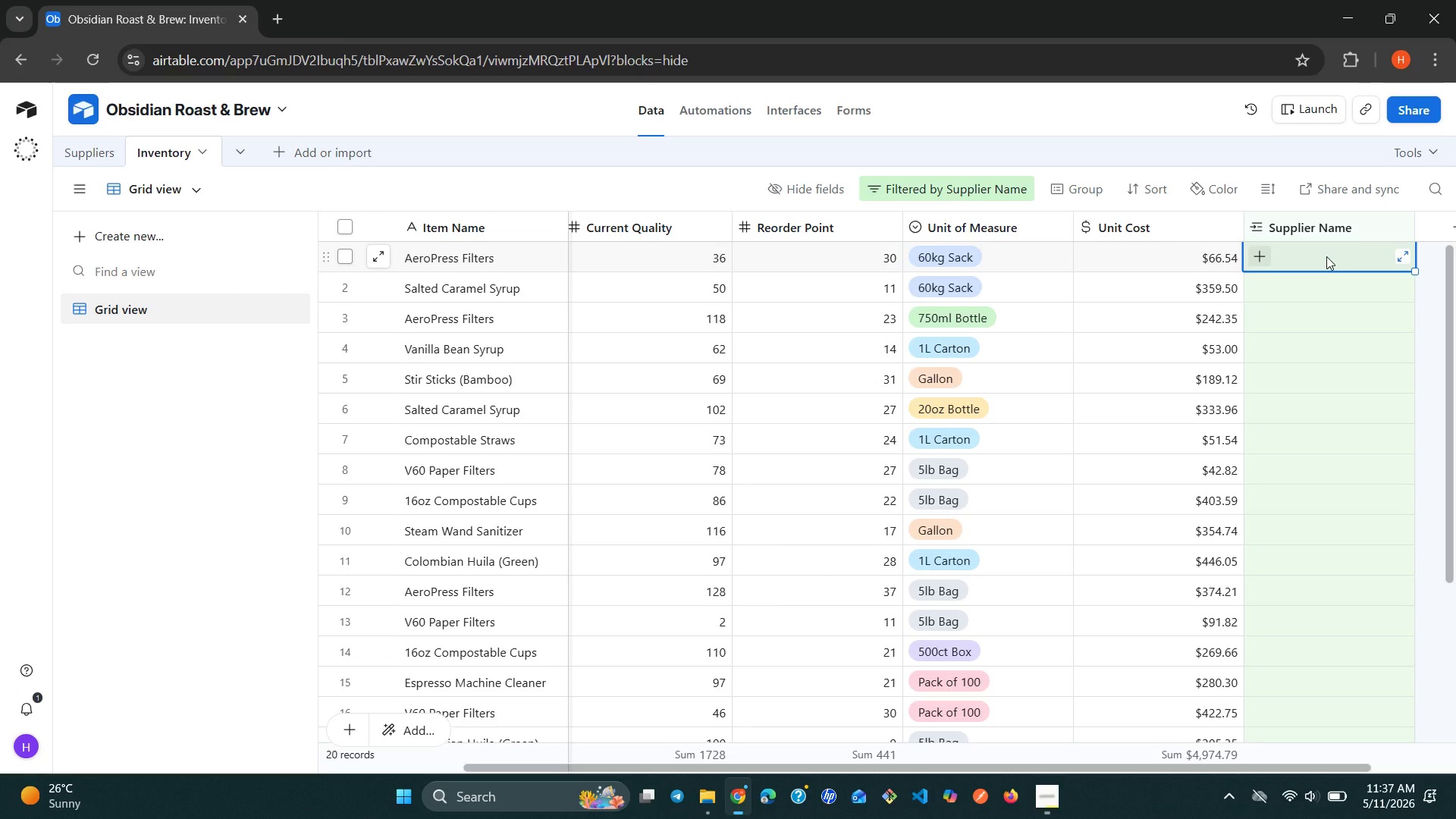 
wait(15.92)
 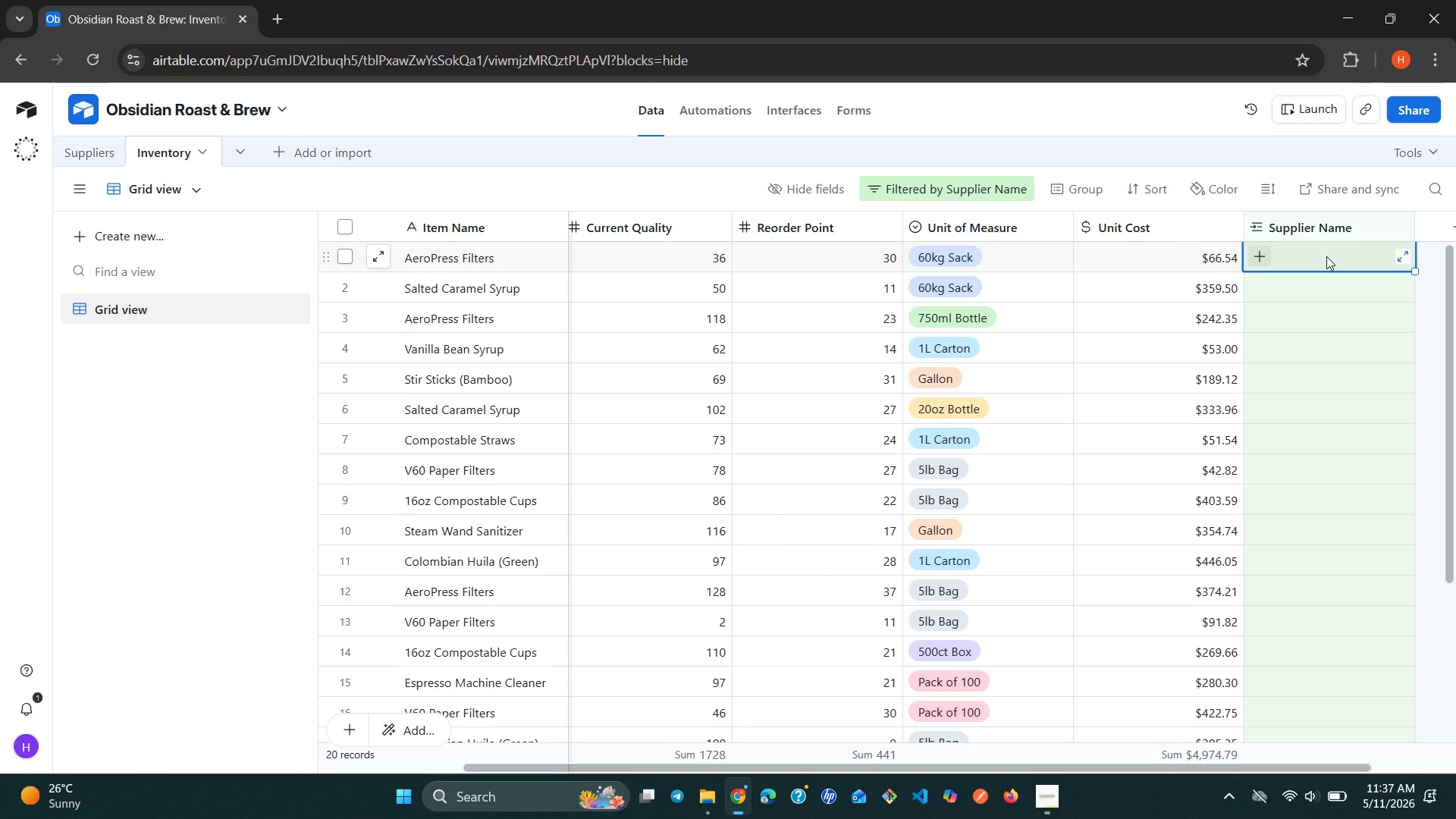 
type(ba)
 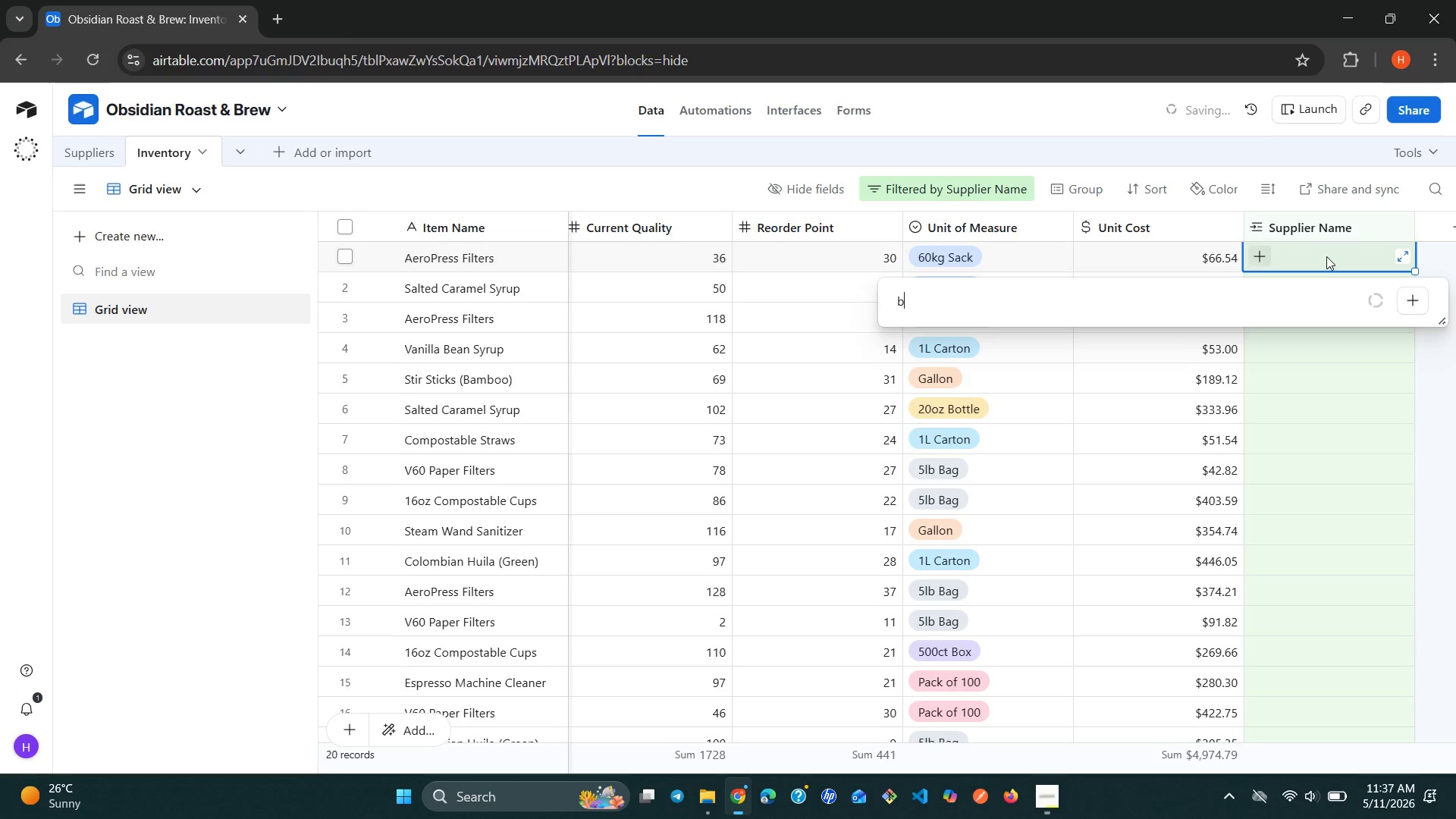 
key(ArrowDown)
 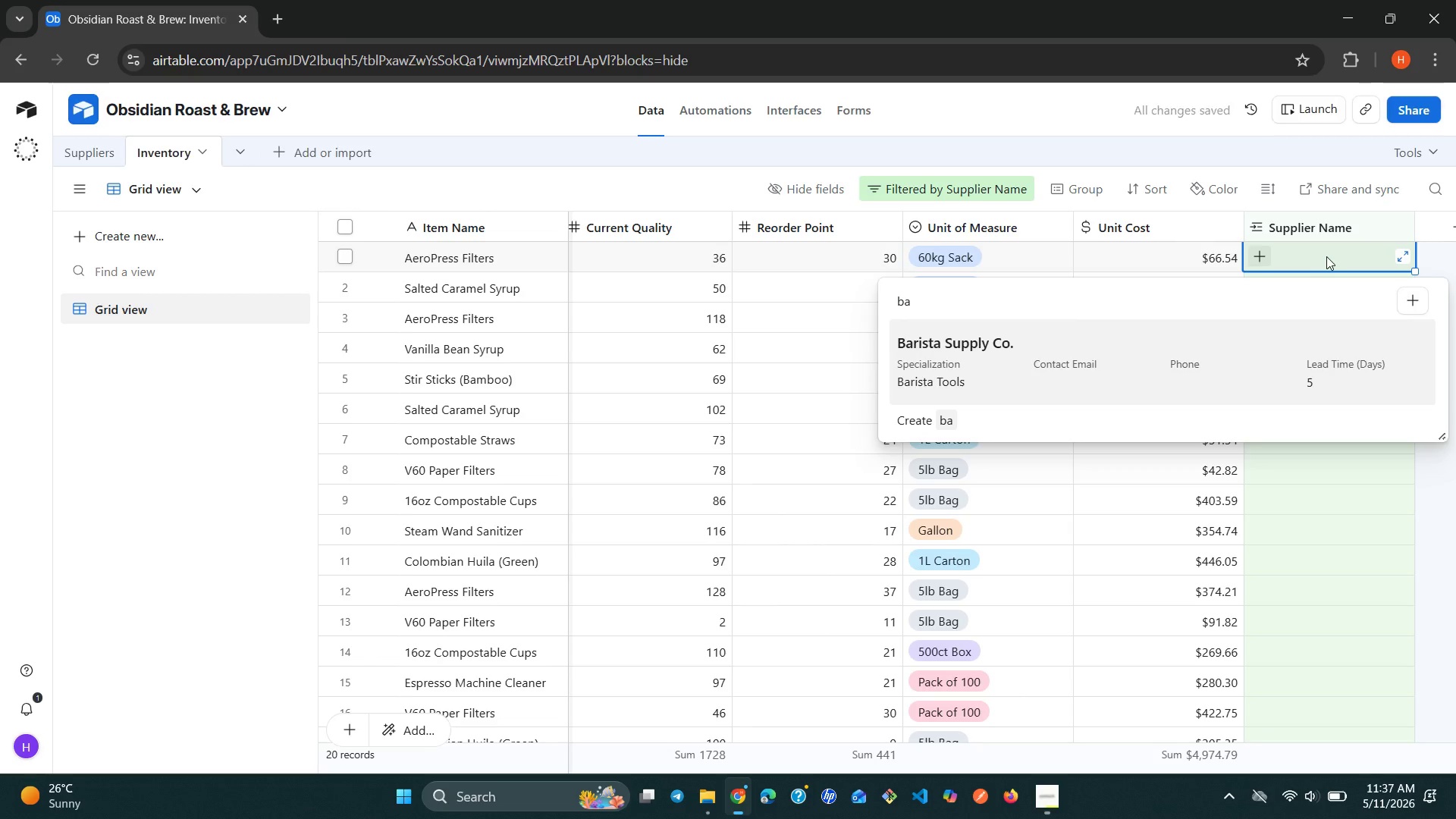 
key(Enter)
 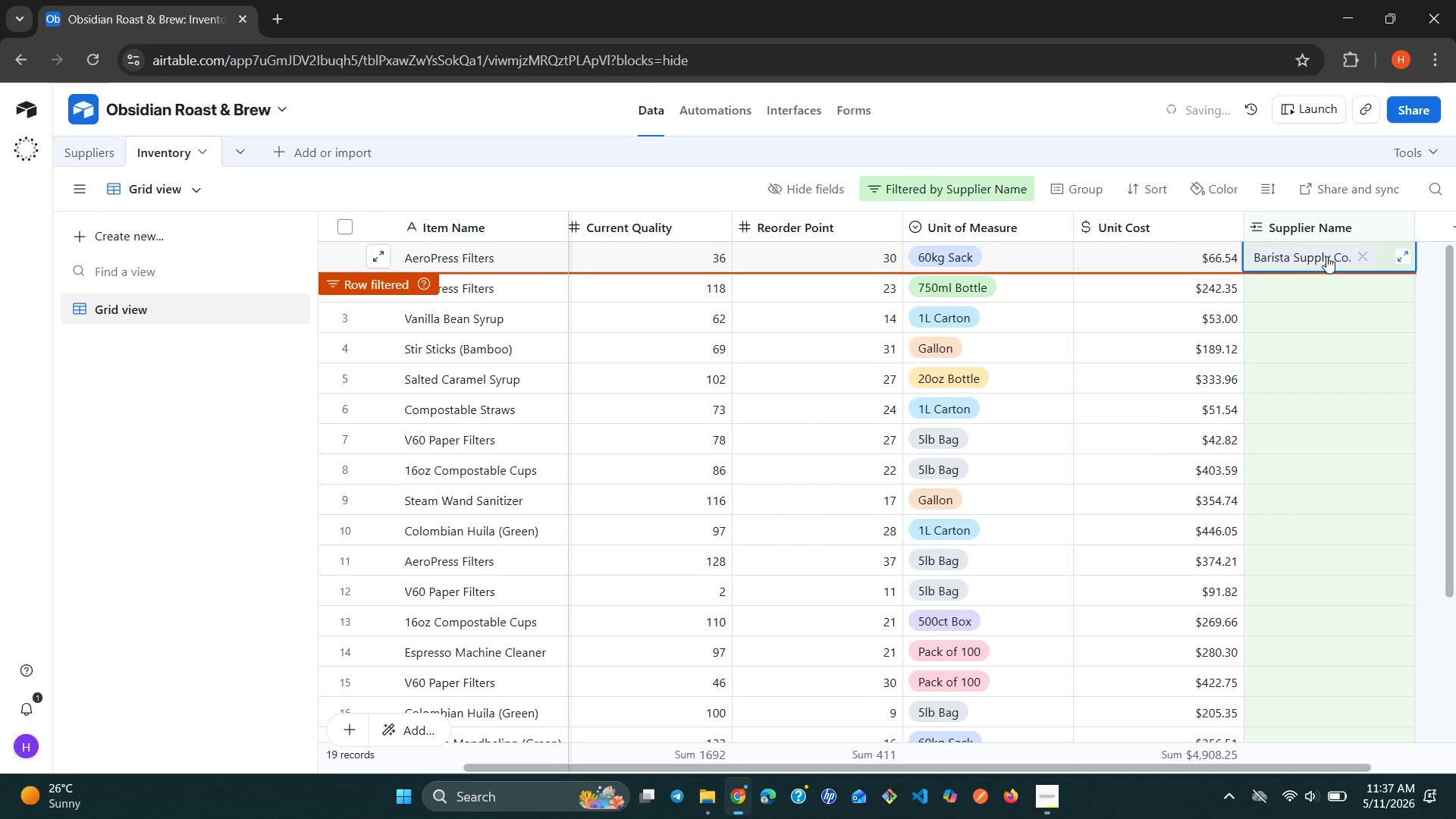 
key(ArrowDown)
 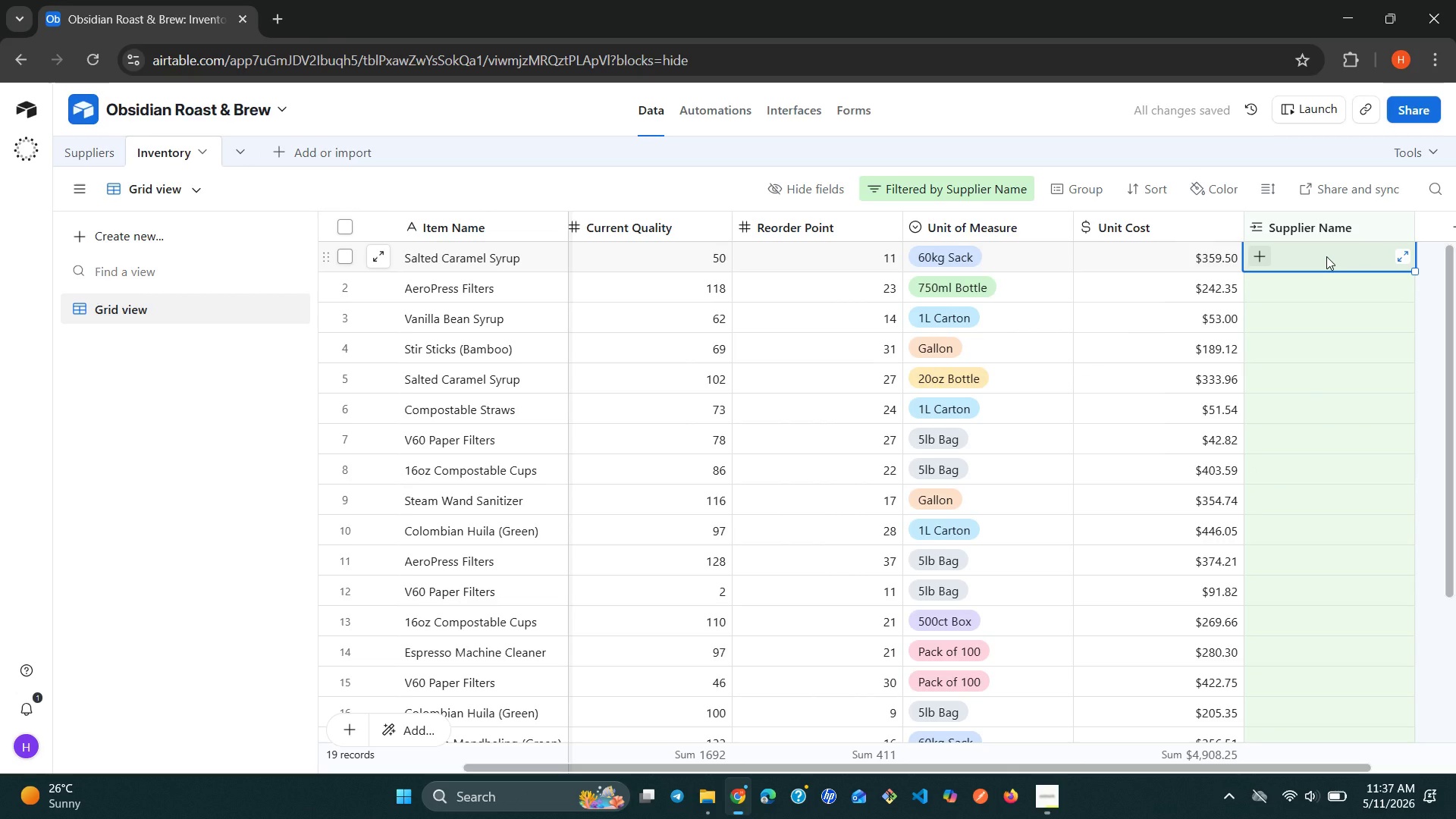 
wait(7.12)
 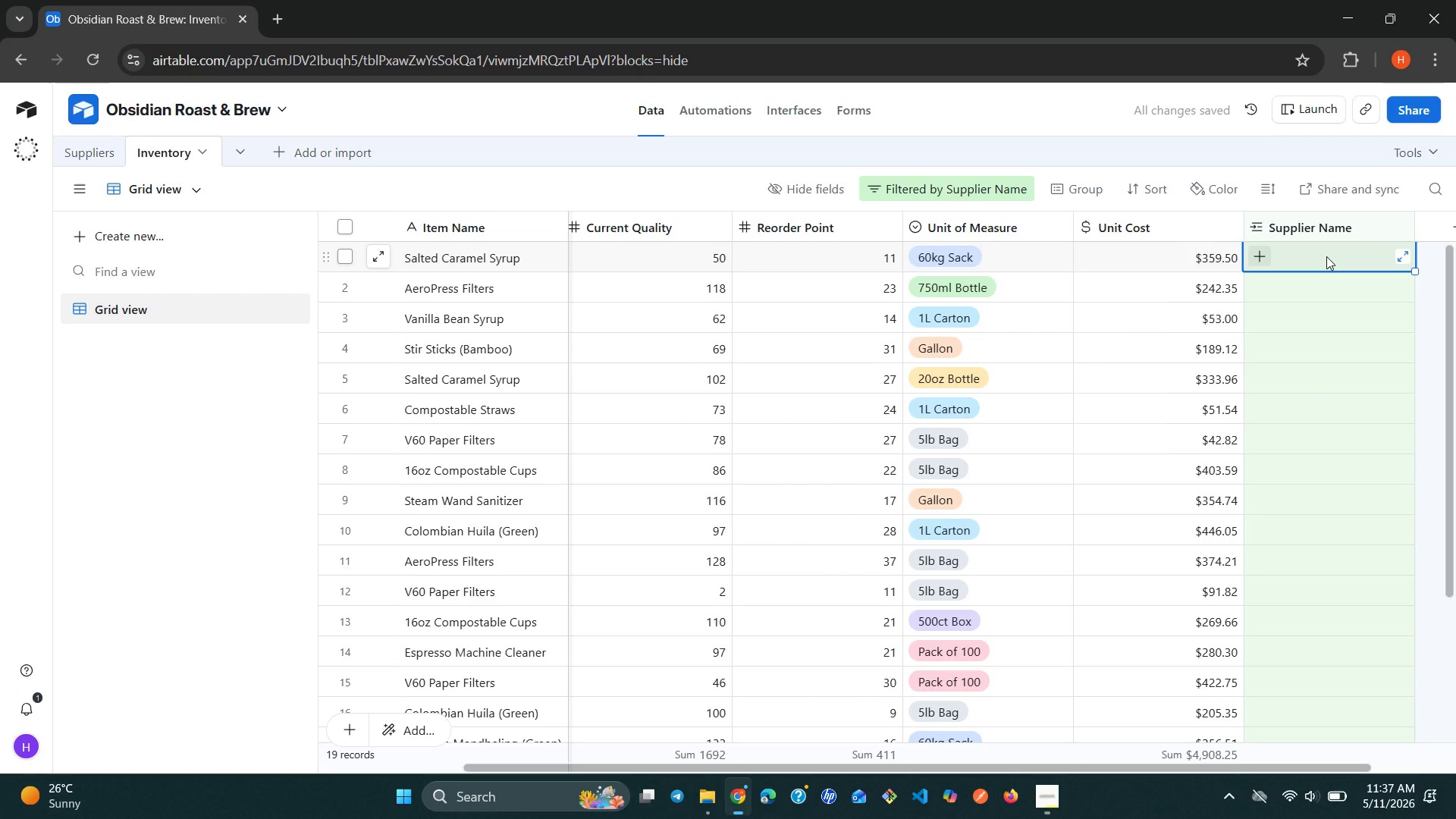 
type(mmo)
key(Backspace)
key(Backspace)
type(o)
 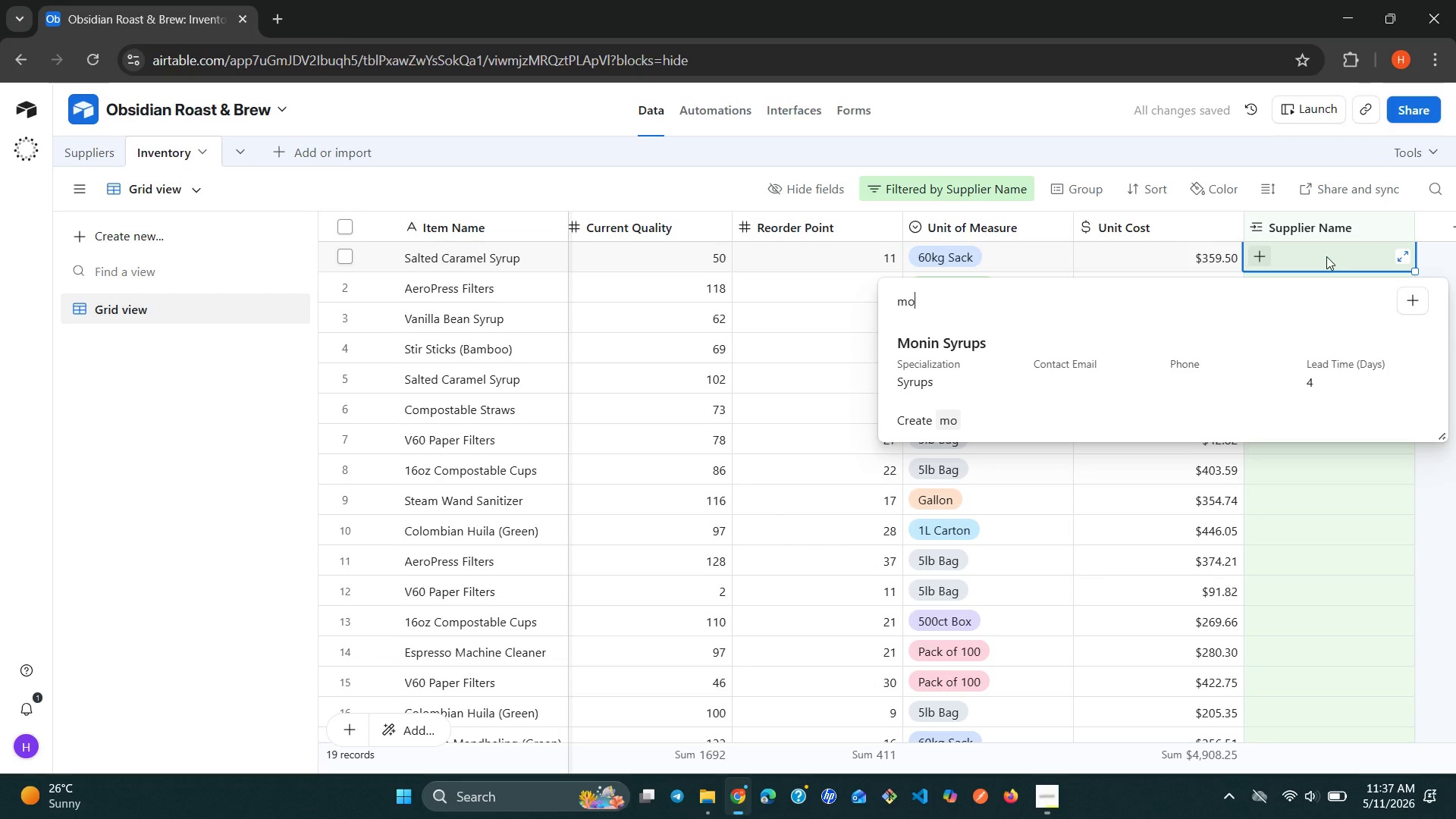 
key(ArrowDown)
 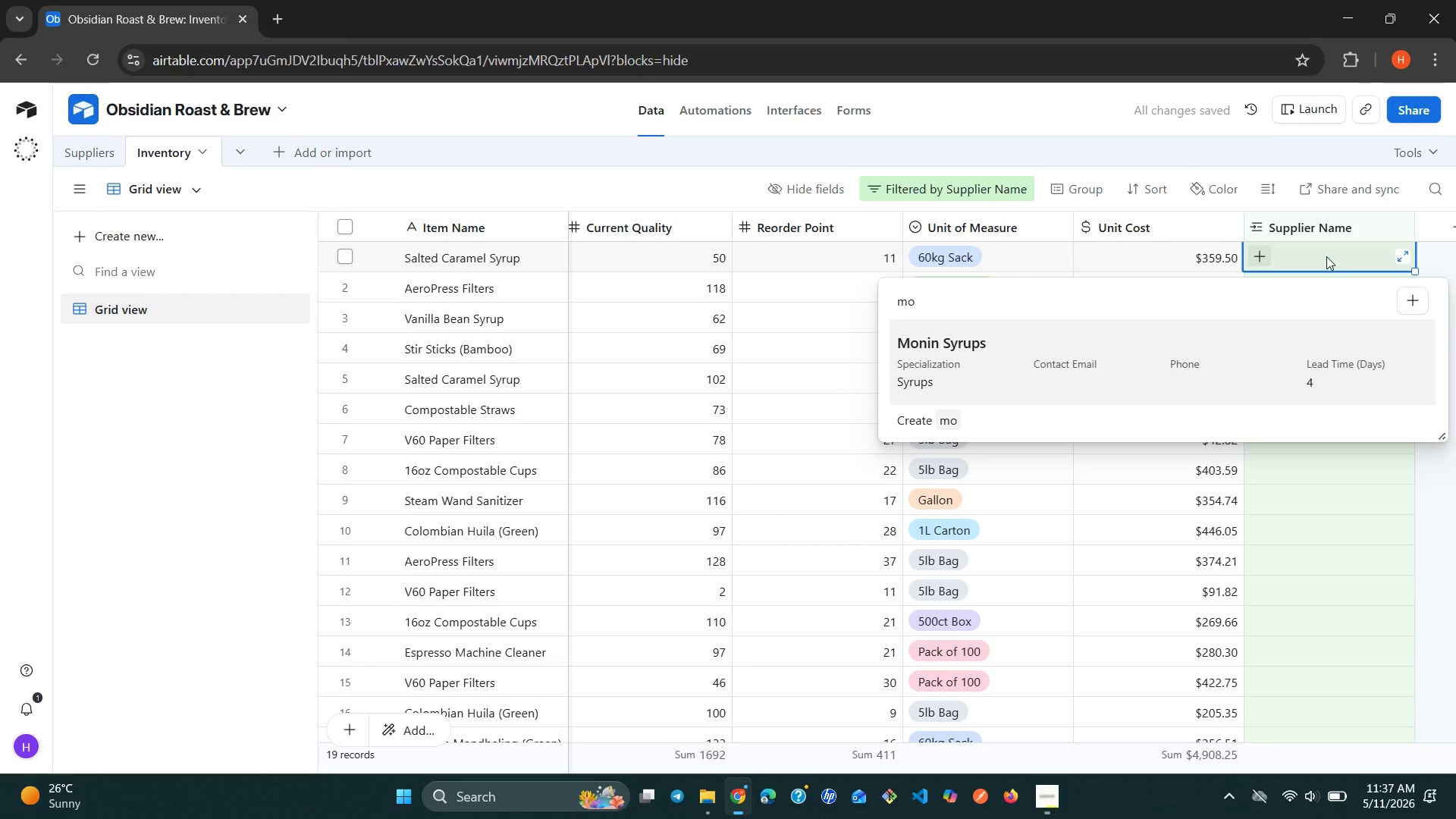 
key(Enter)
 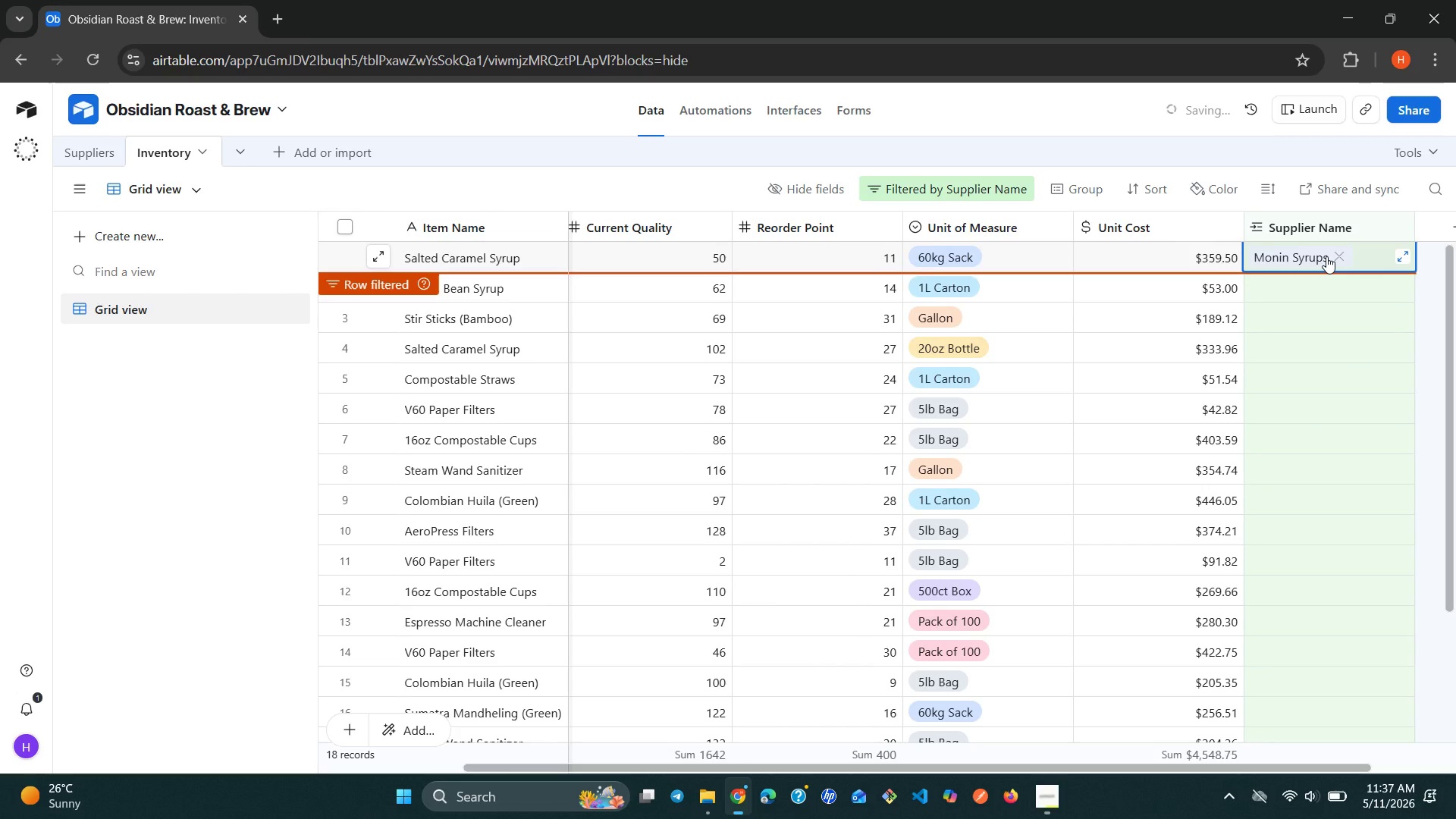 
key(ArrowDown)
 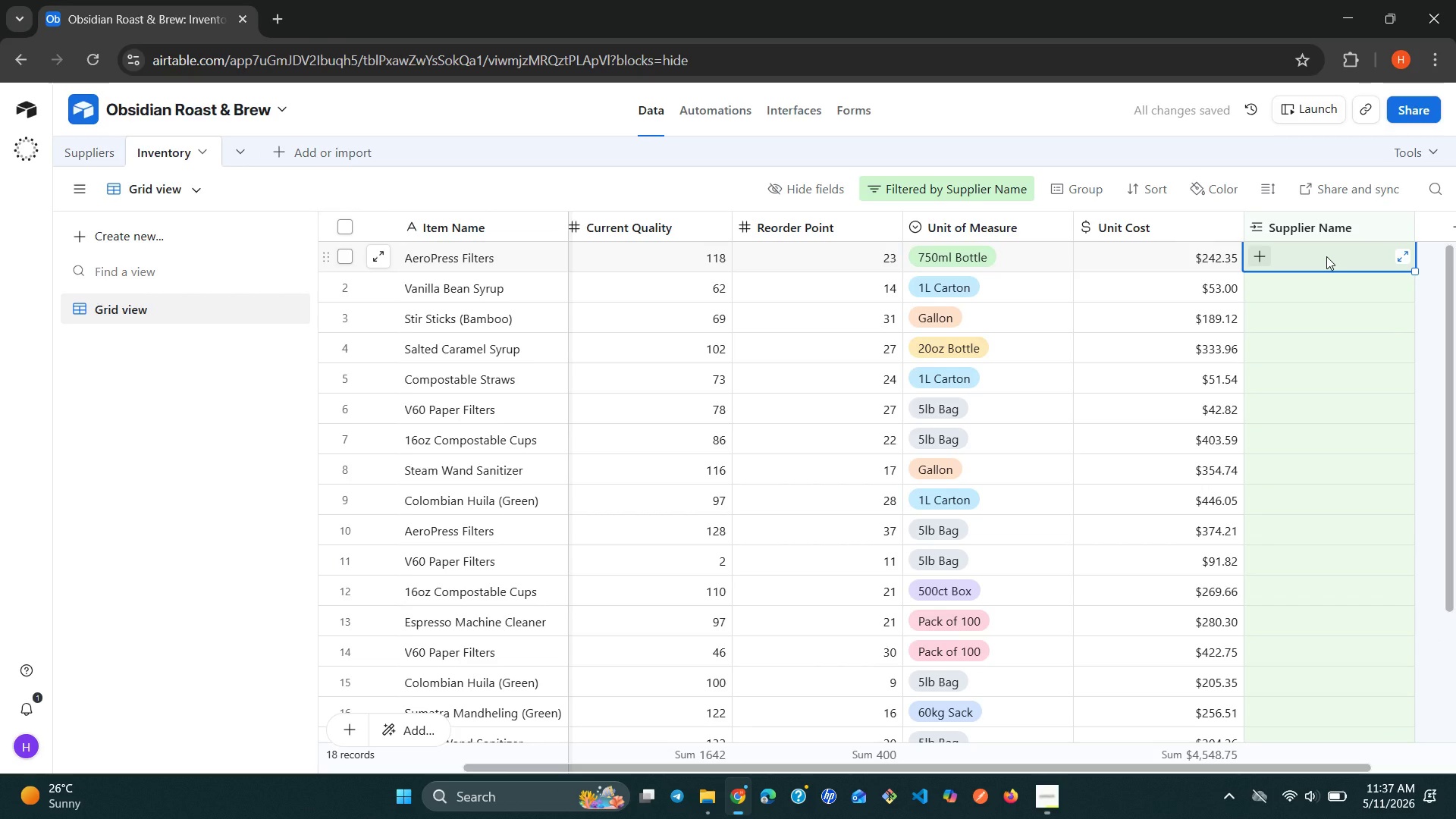 
wait(8.69)
 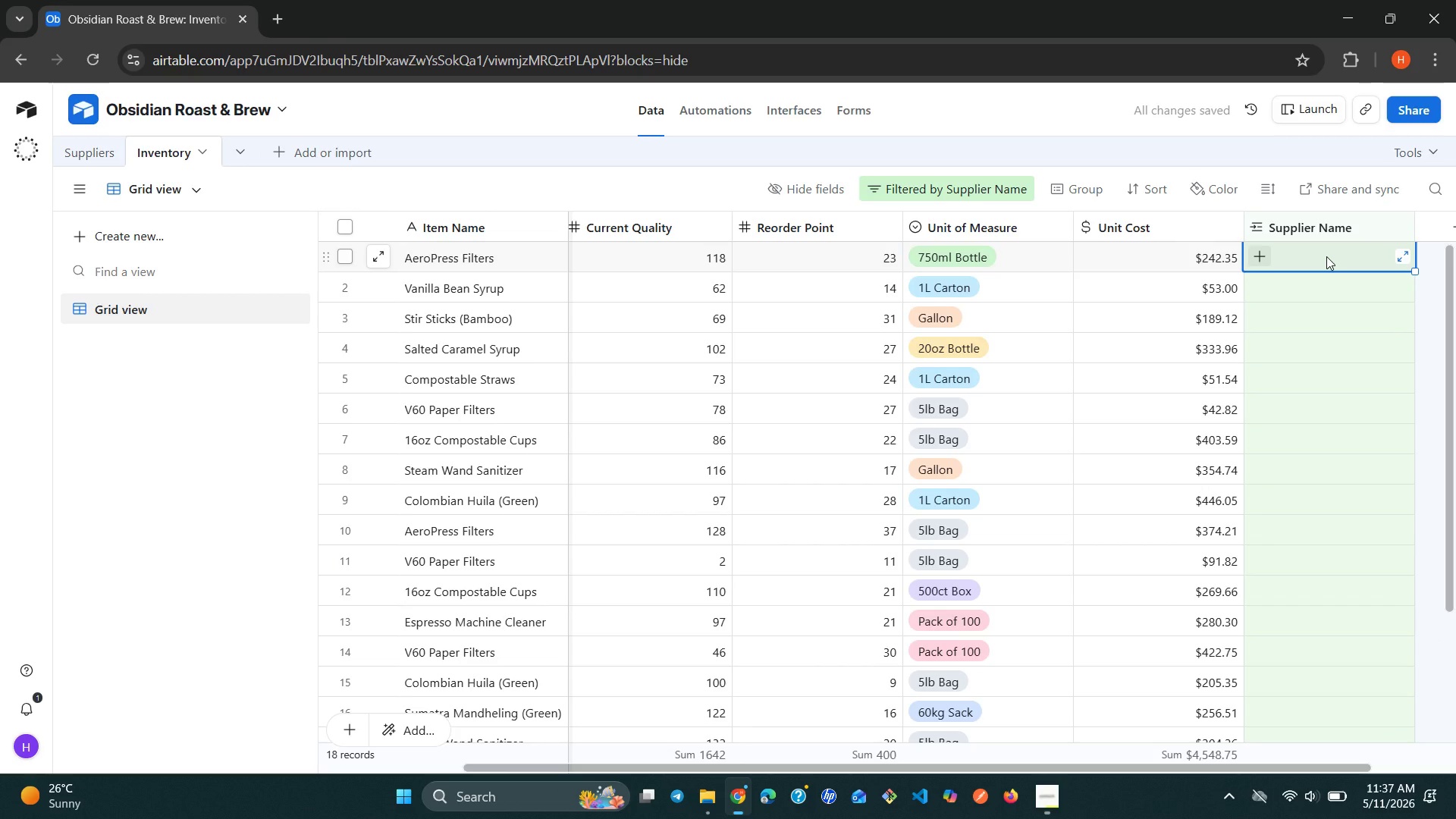 
type(bar)
 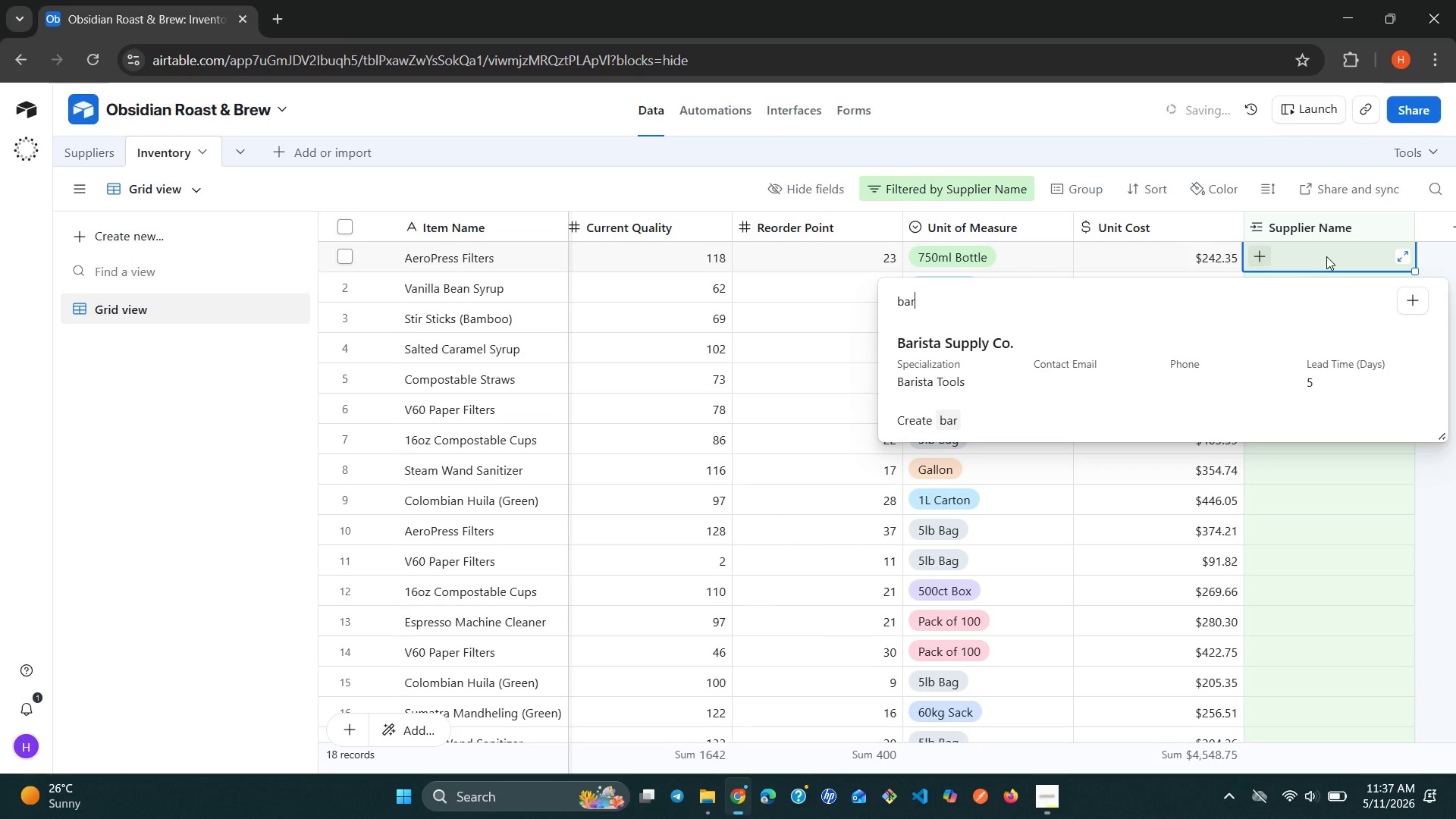 
key(ArrowDown)
 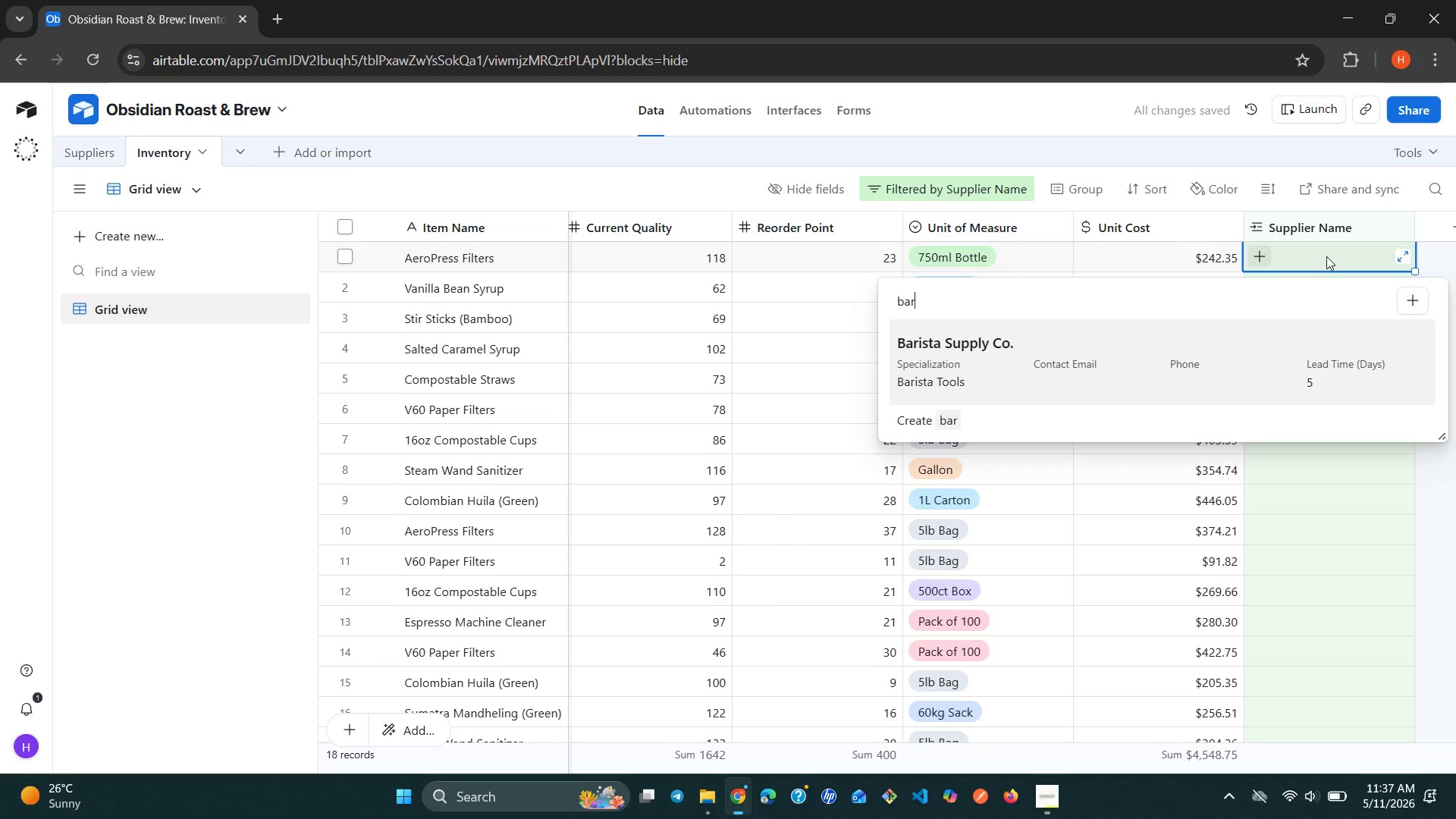 
key(Enter)
 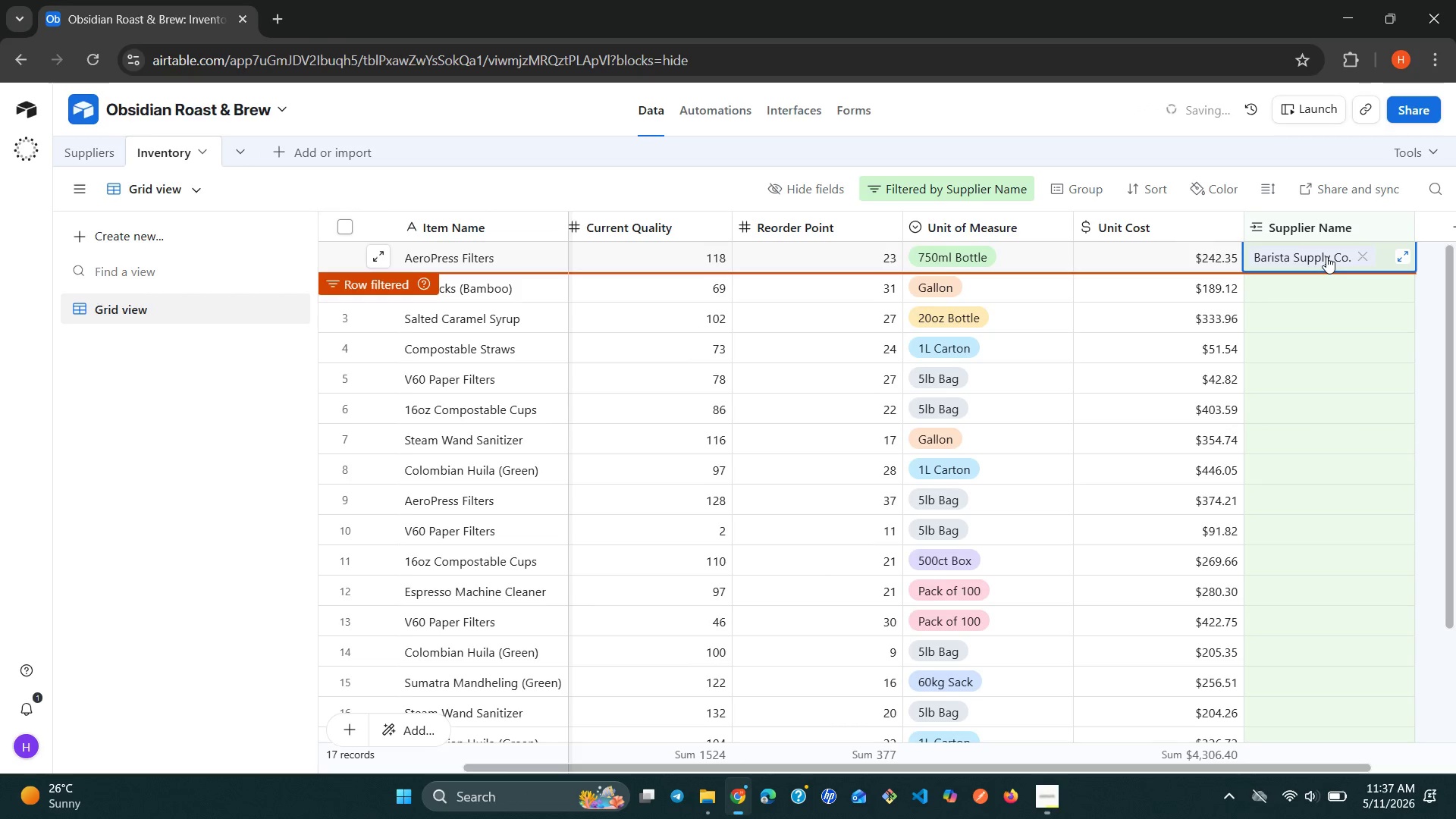 
key(ArrowDown)
 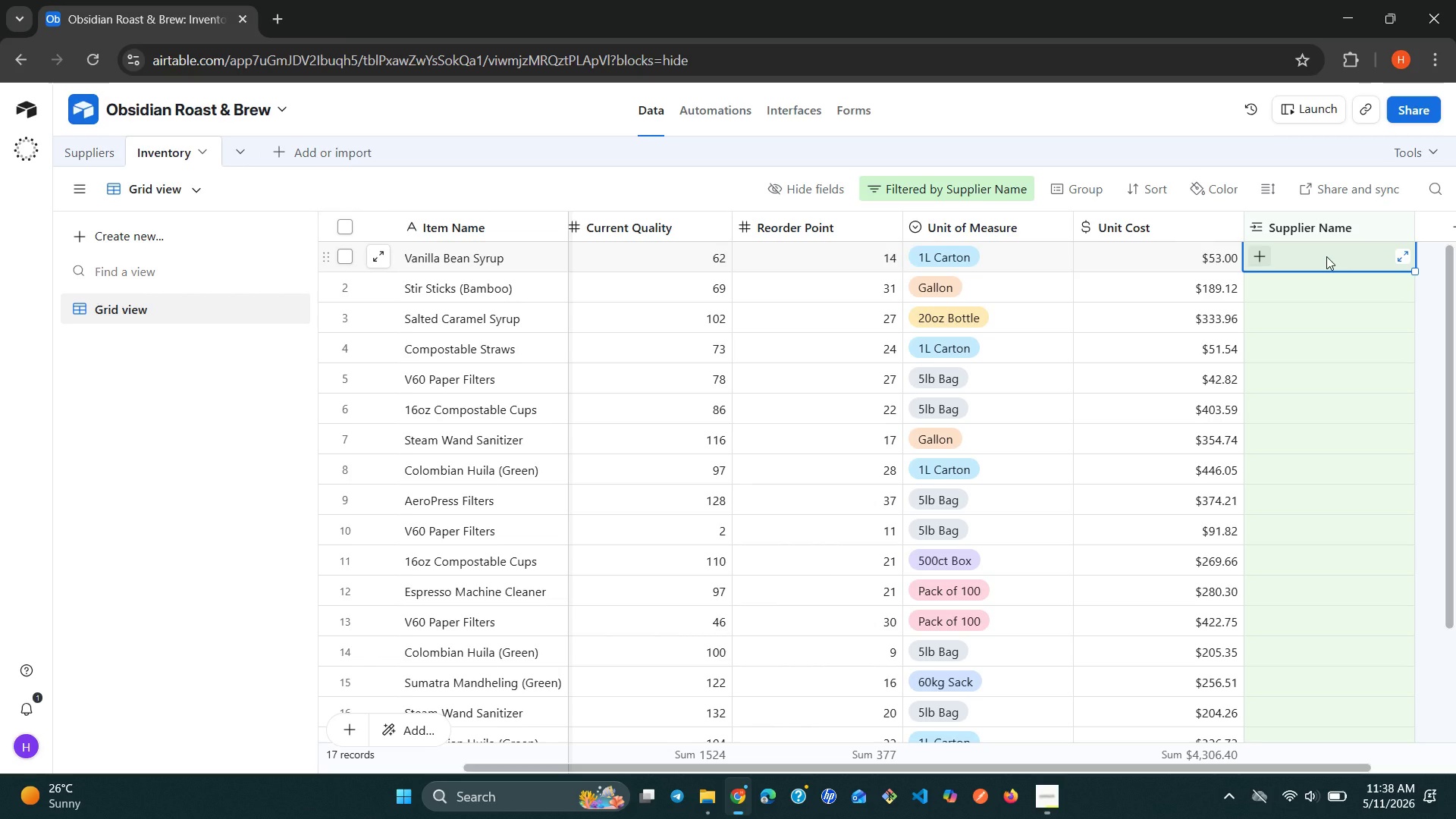 
wait(21.56)
 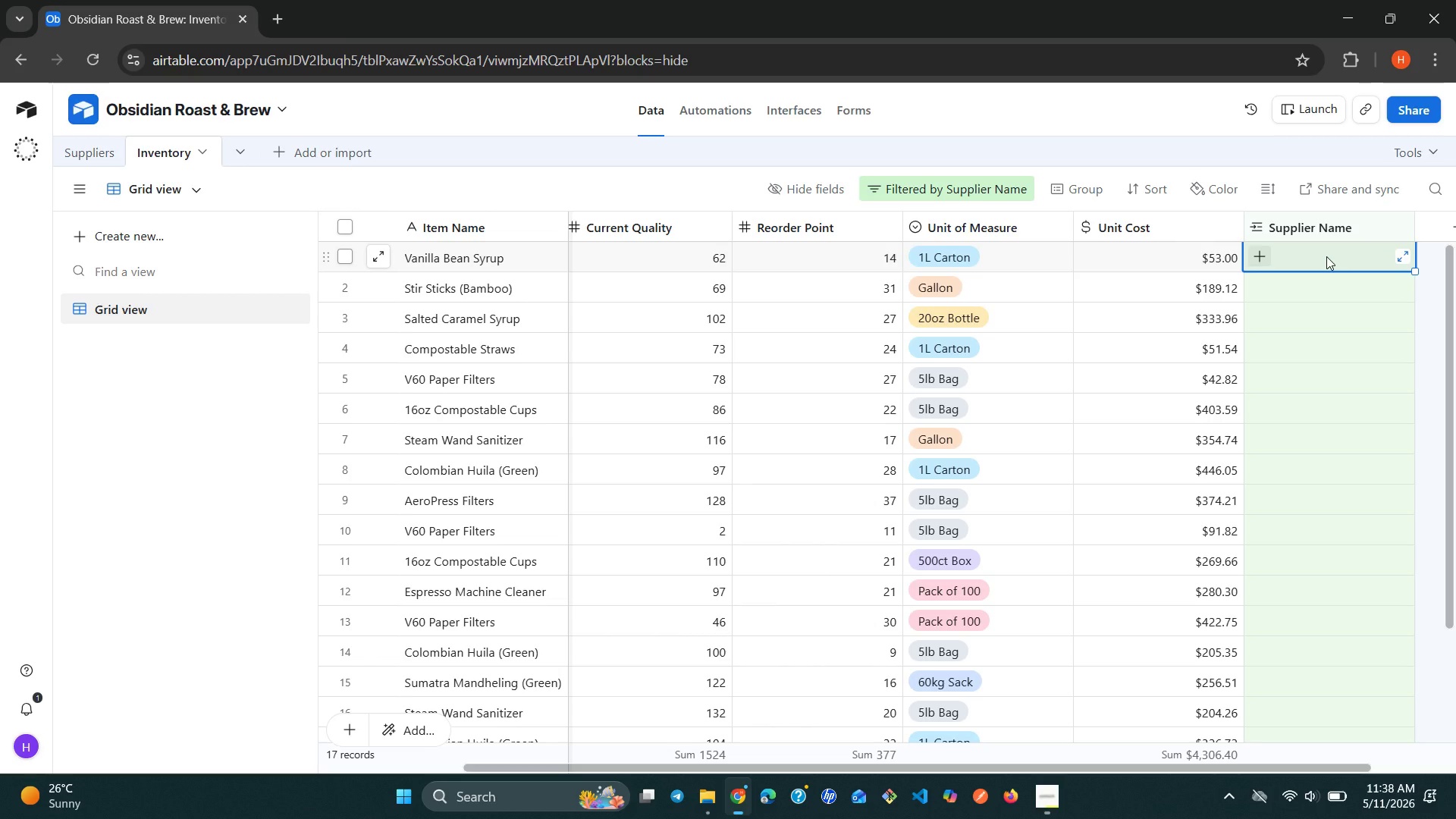 
type(mo)
 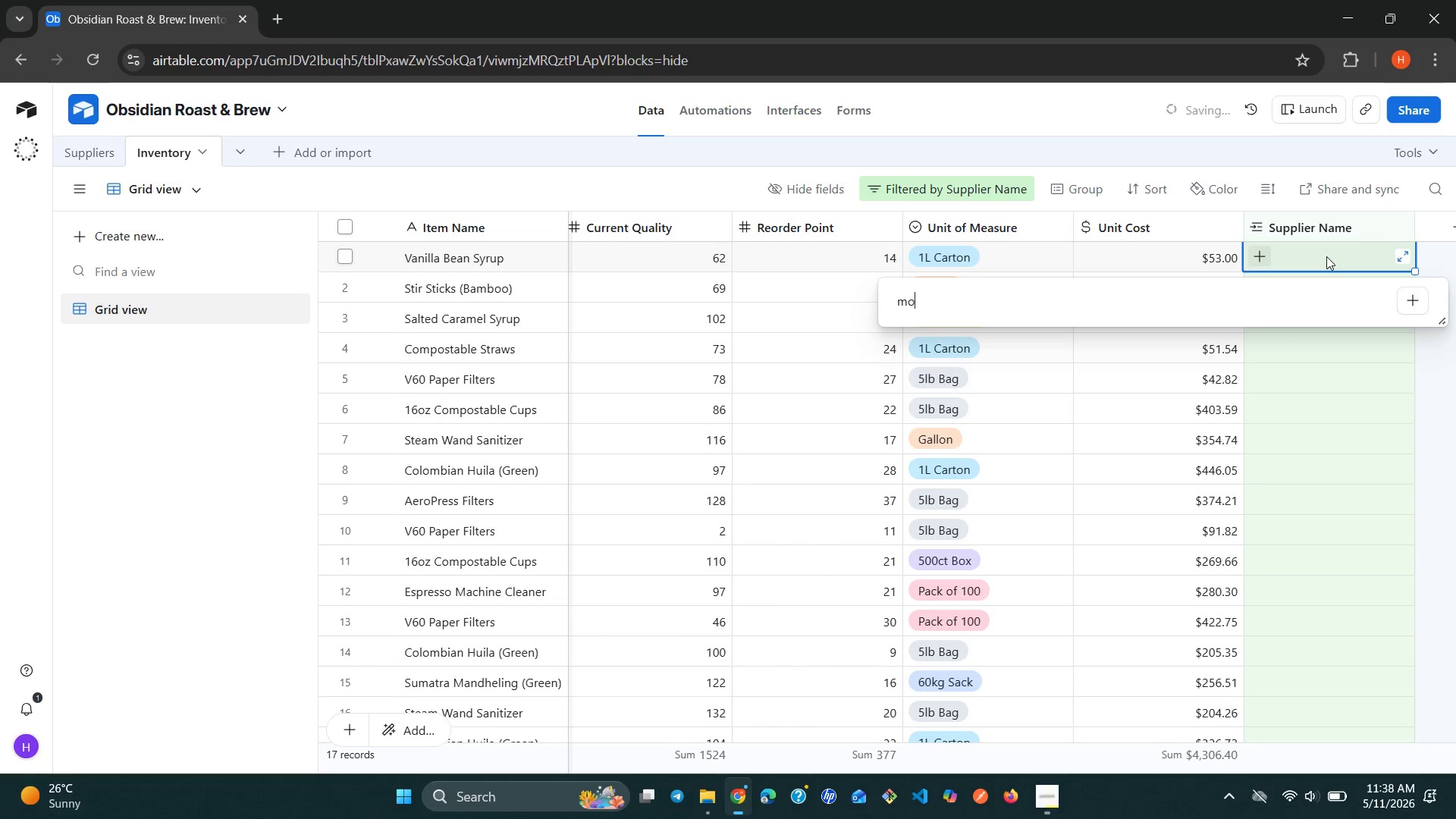 
key(ArrowDown)
 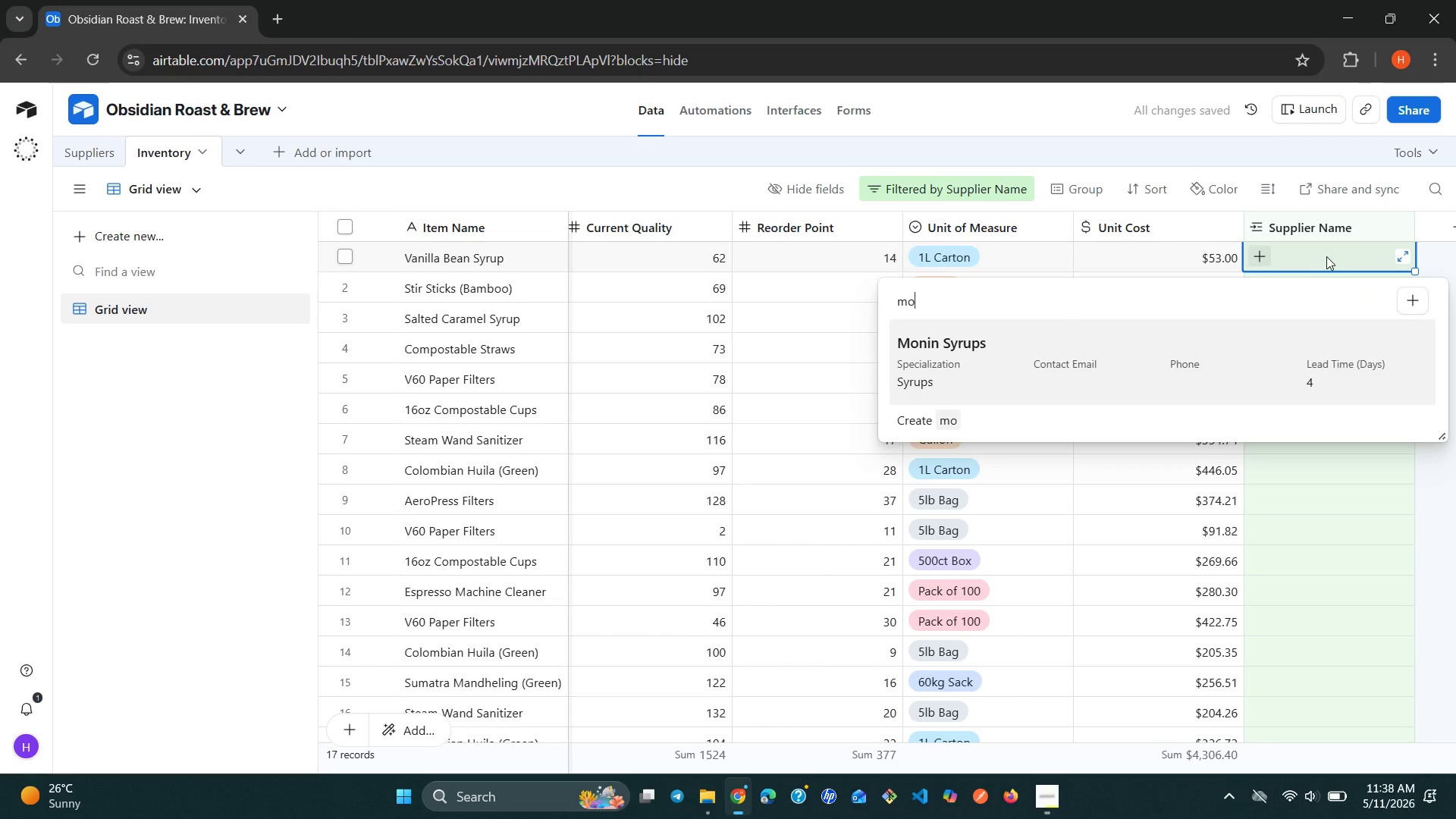 
key(Enter)
 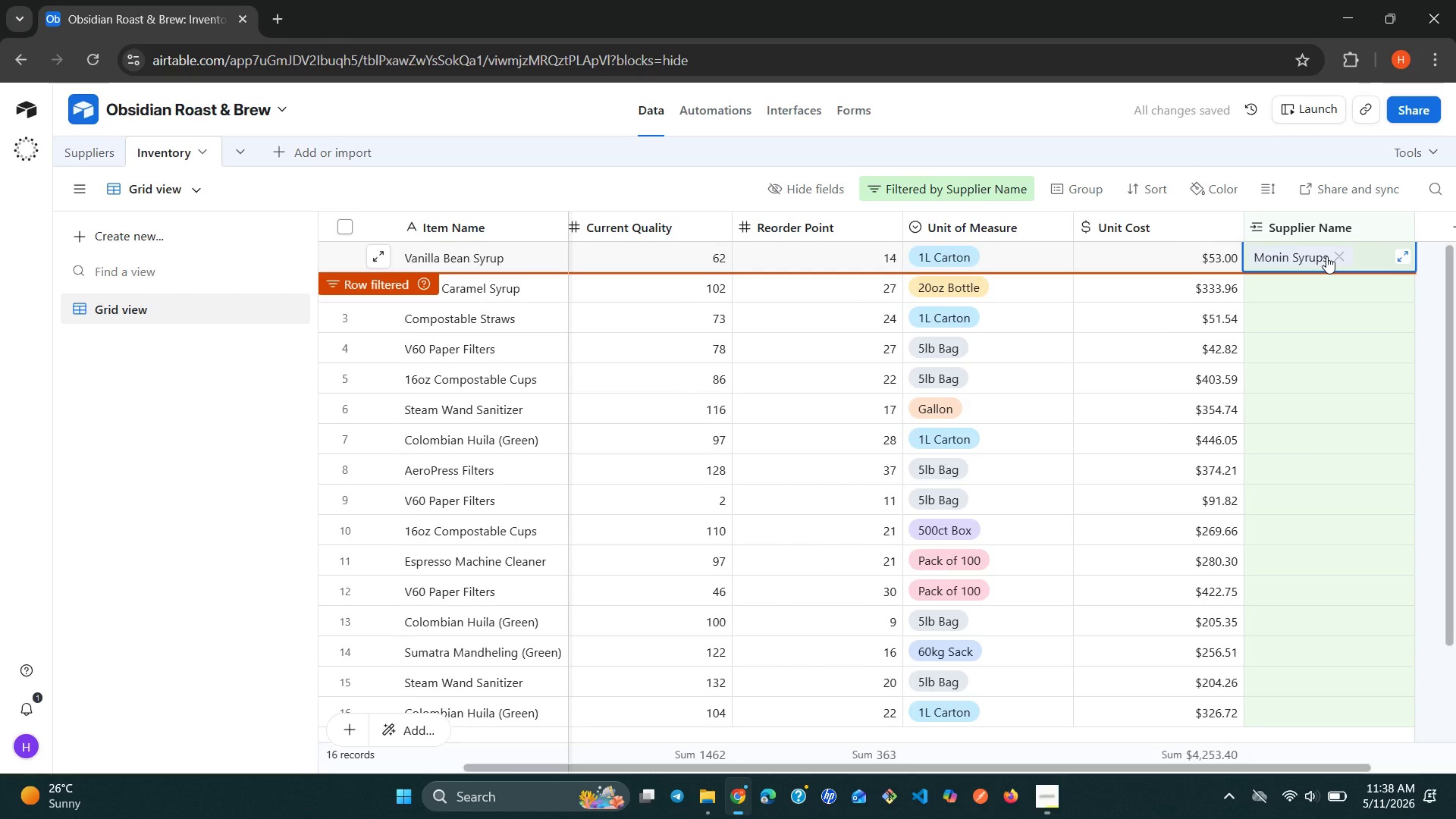 
type(mo)
 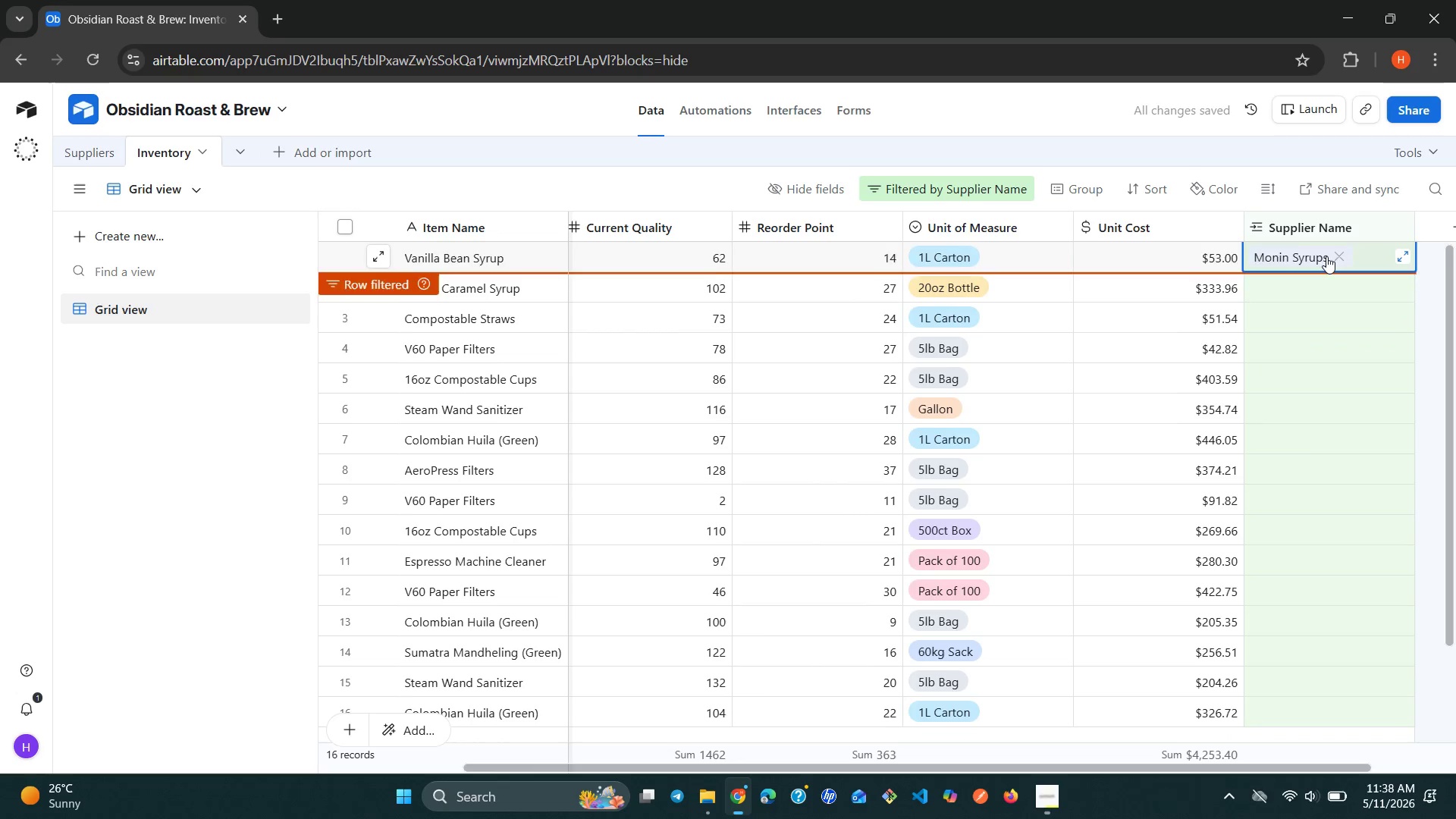 
key(ArrowDown)
 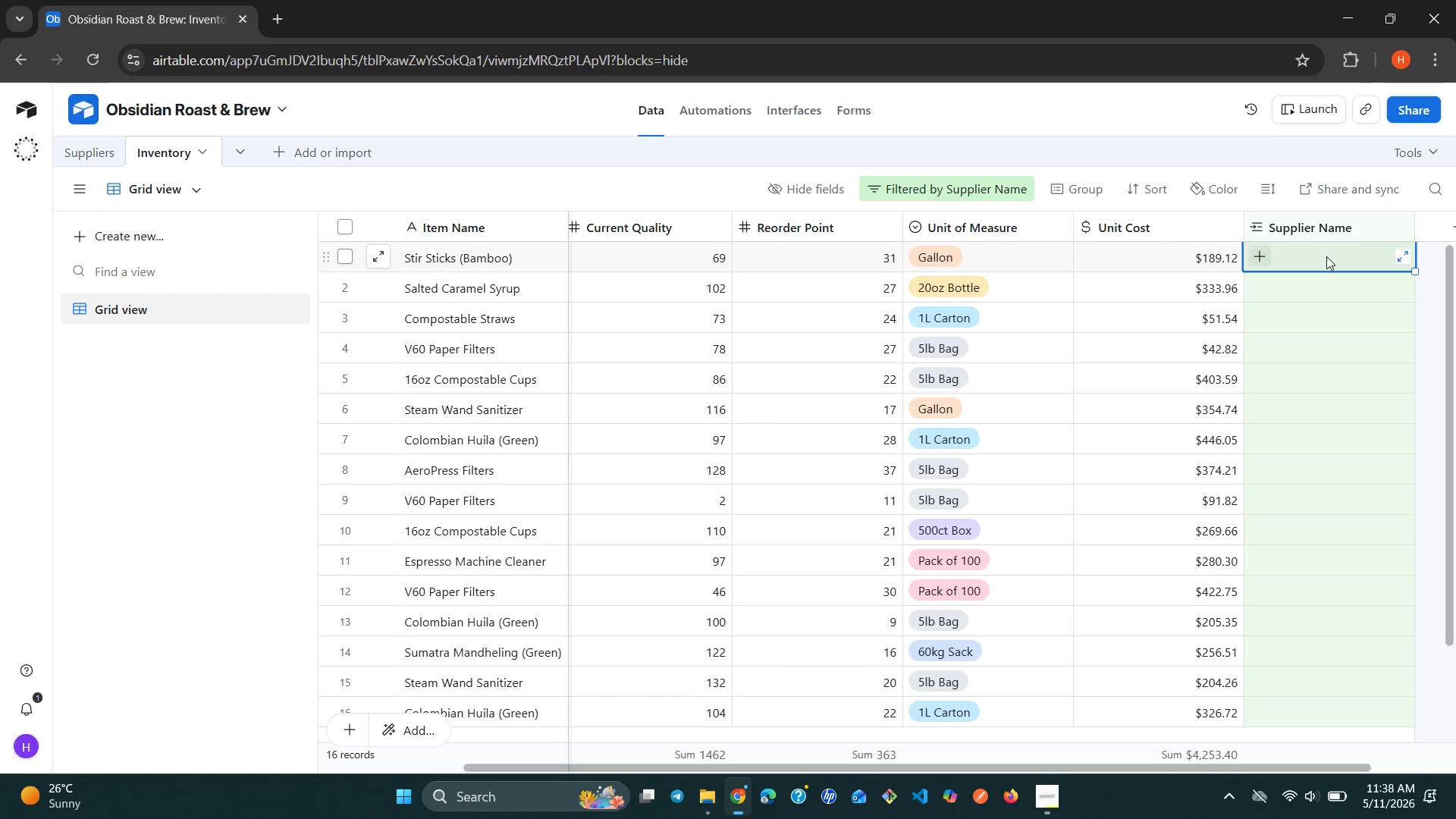 
type(mo)
 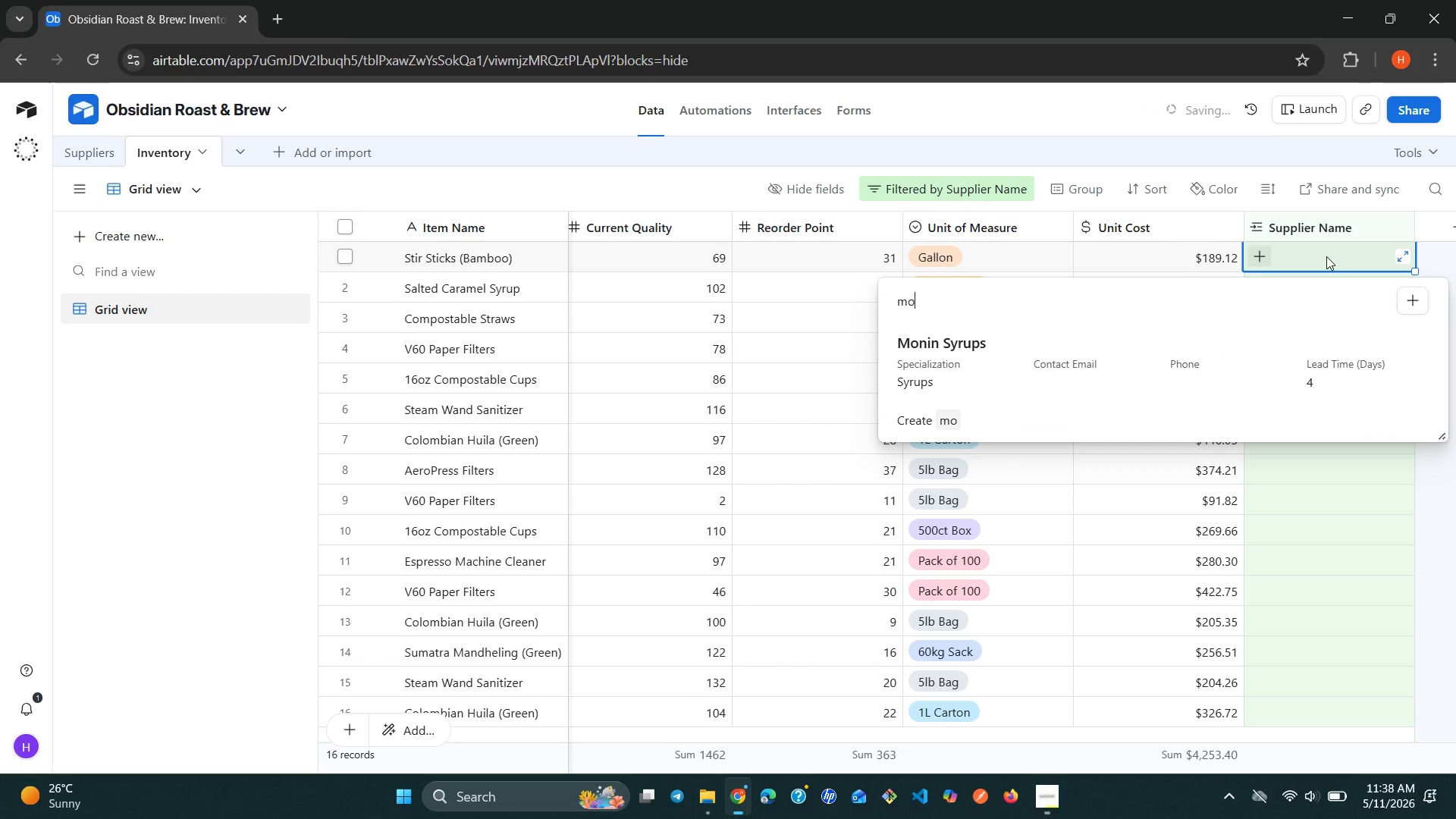 
key(ArrowDown)
 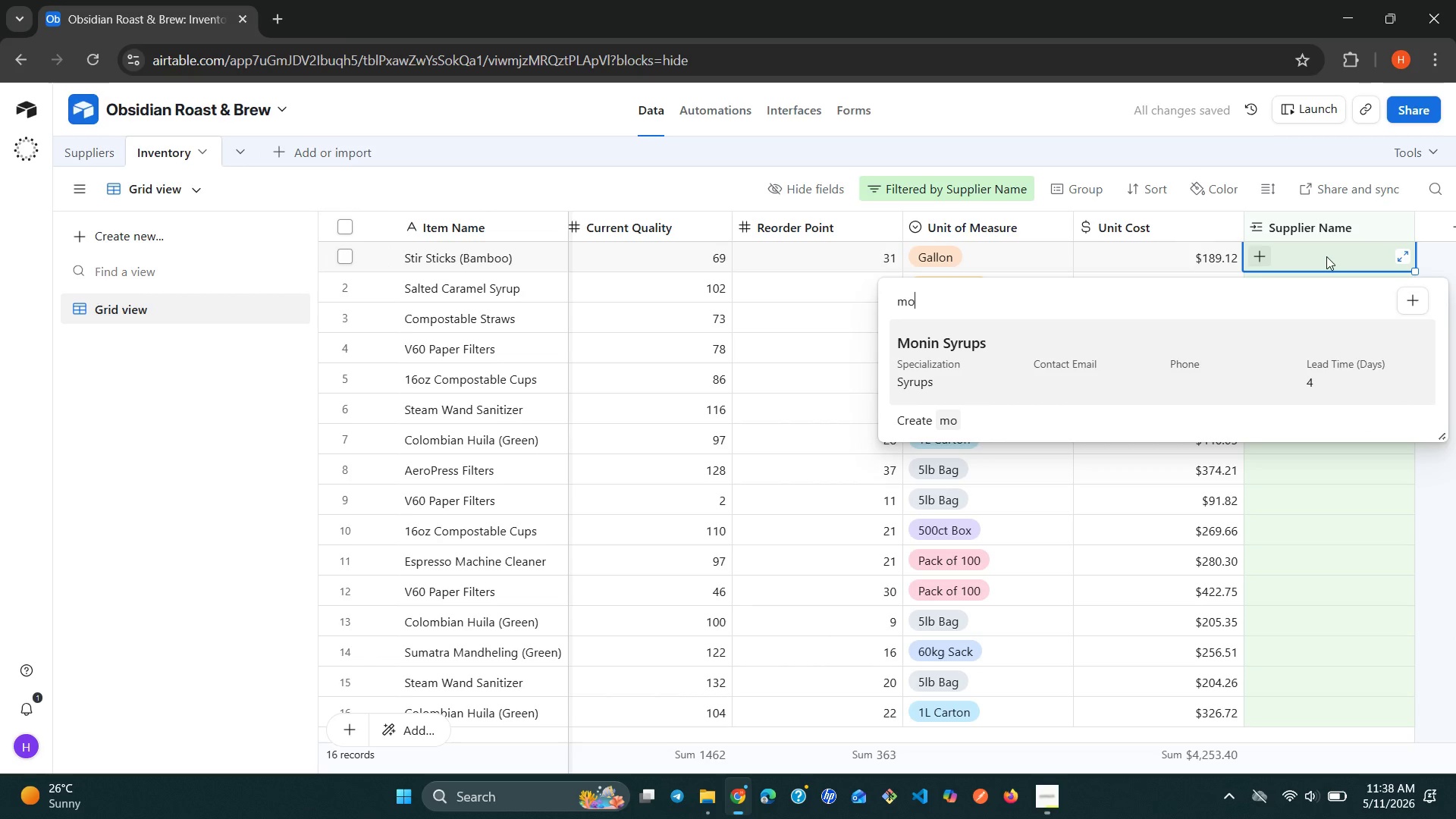 
key(Enter)
 